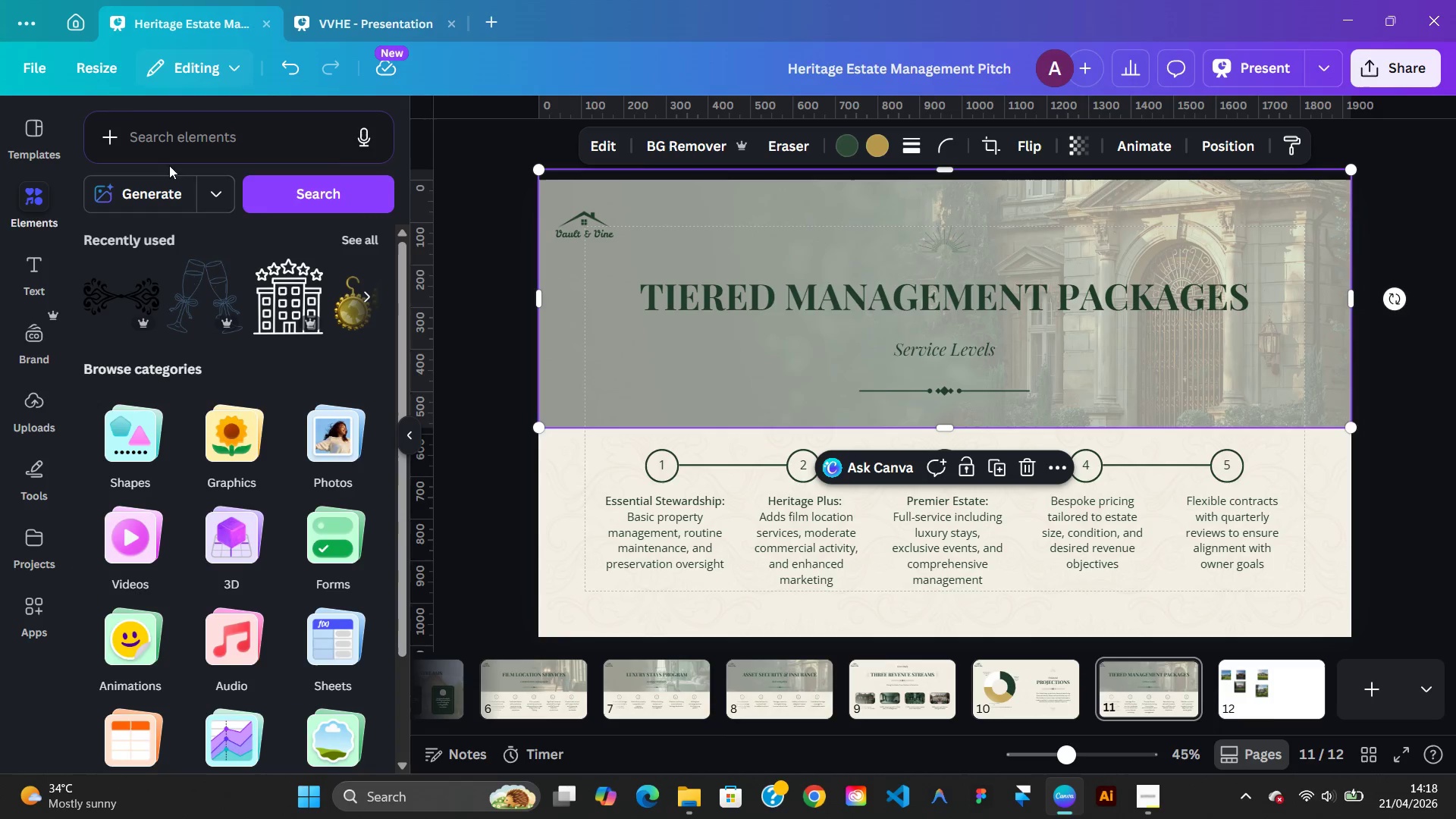 
left_click([36, 155])
 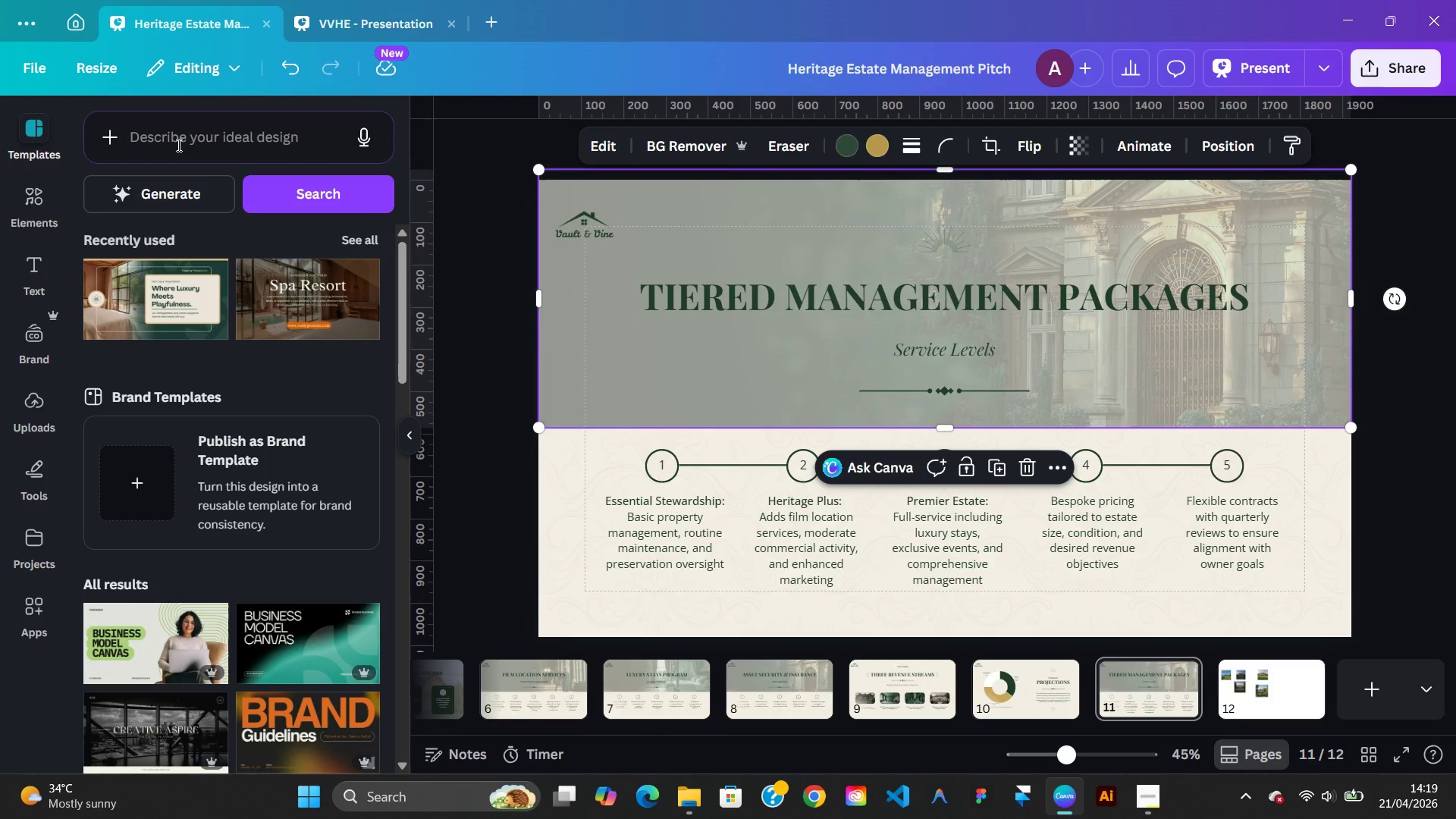 
left_click([177, 145])
 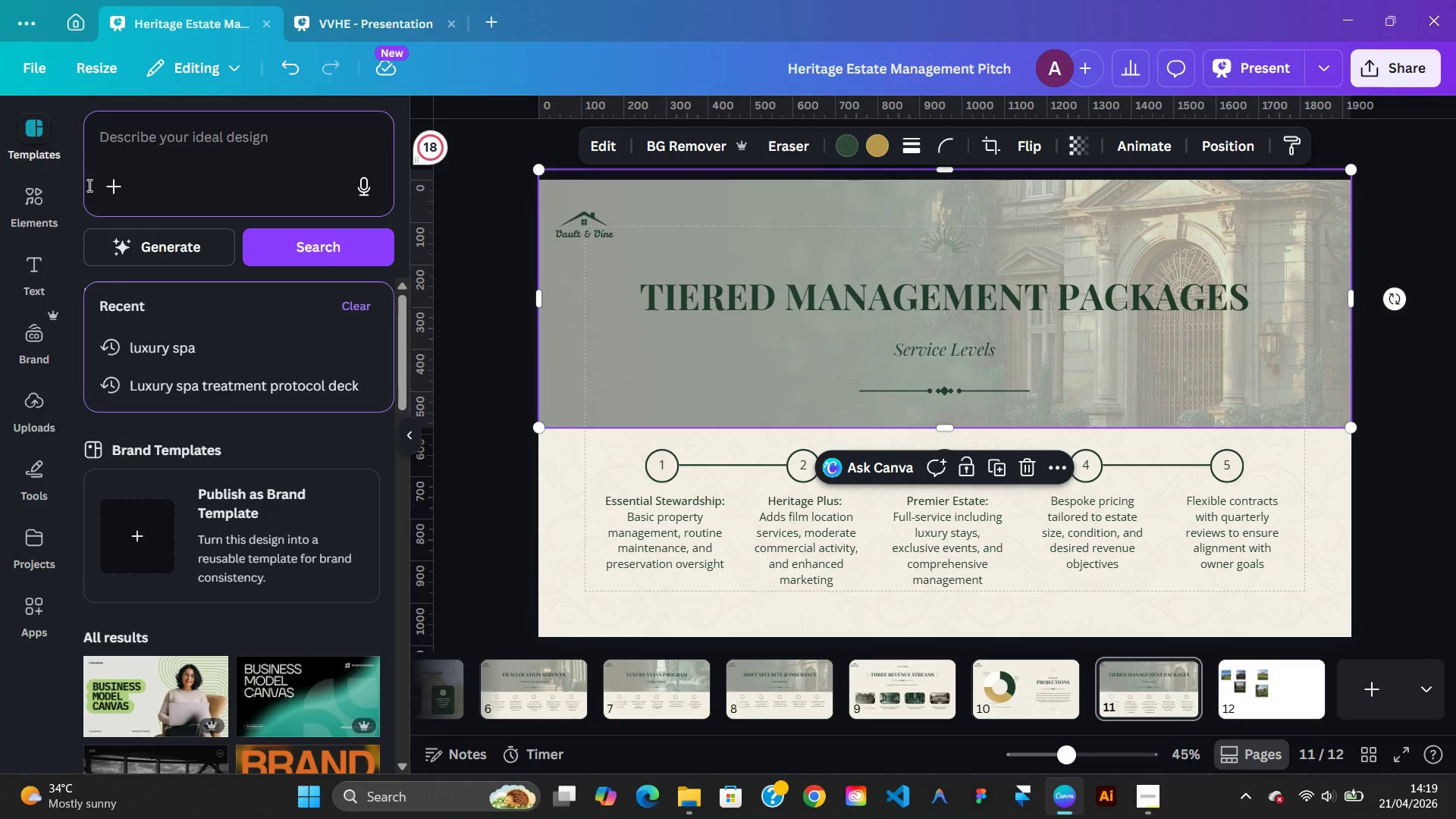 
left_click([47, 216])
 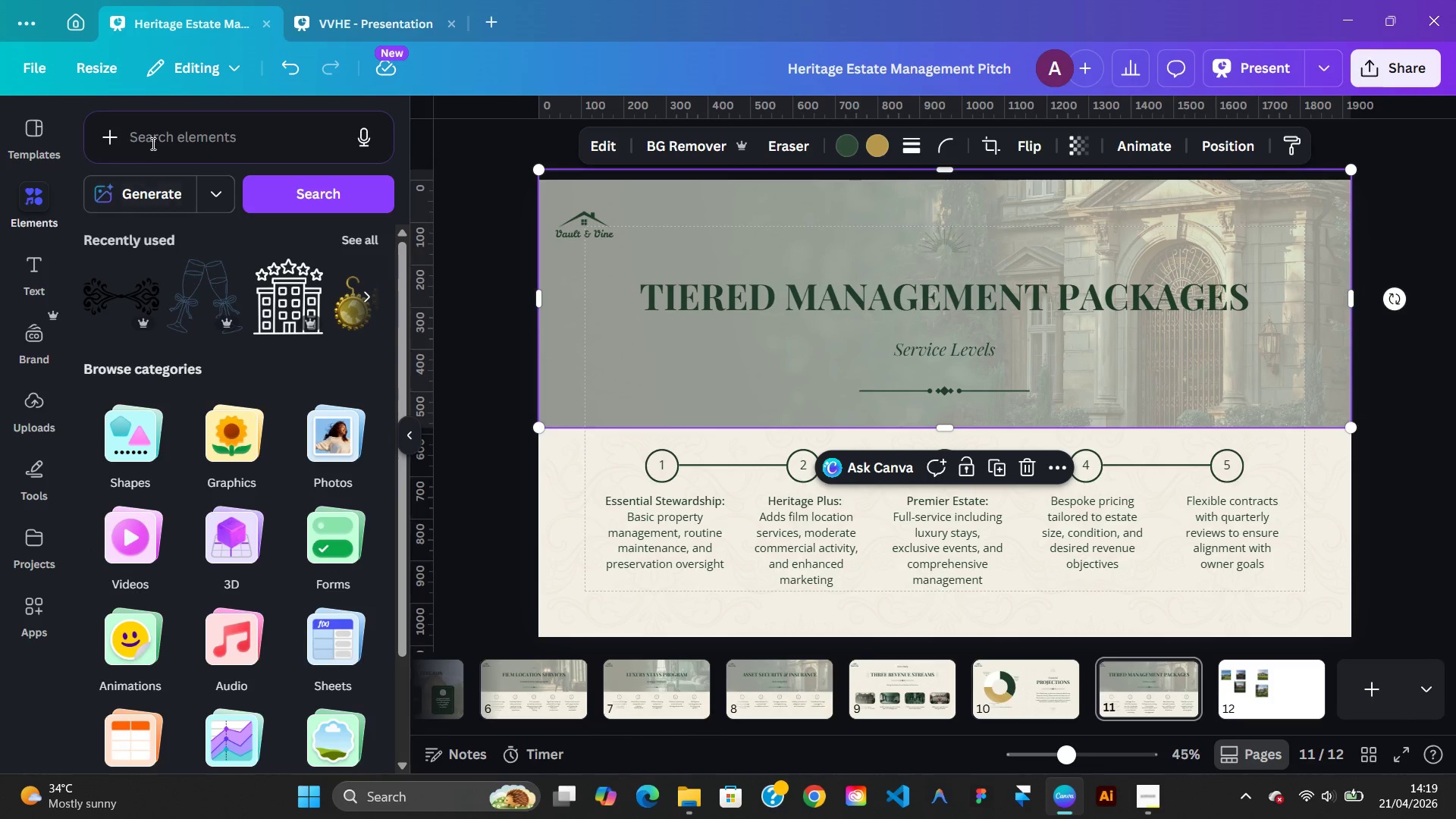 
left_click([152, 143])
 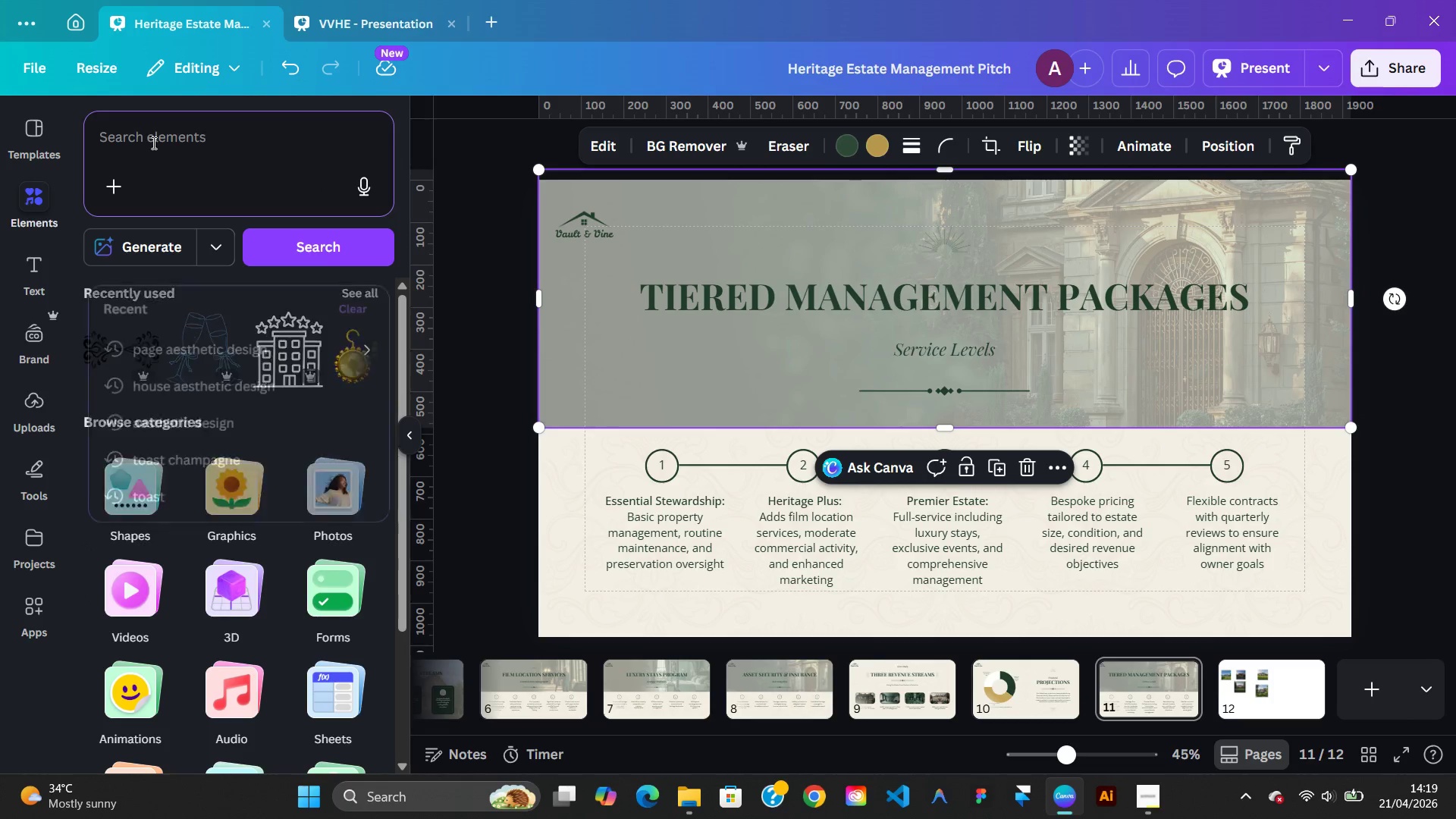 
type(landscape image of luxry )
key(Backspace)
key(Backspace)
key(Backspace)
type(ury b)
key(Backspace)
type(hoiu)
key(Backspace)
key(Backspace)
type(use)
 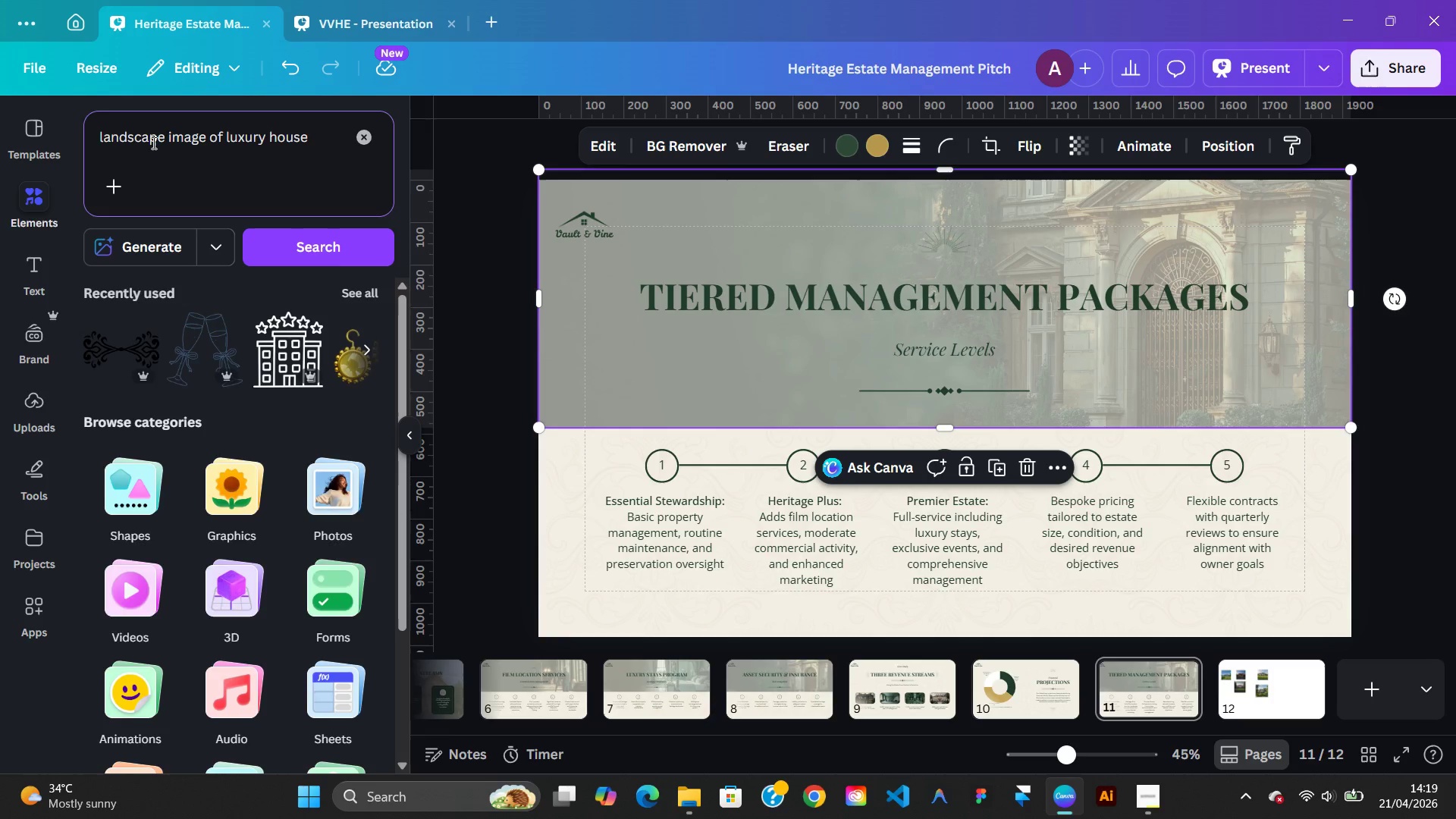 
key(Enter)
 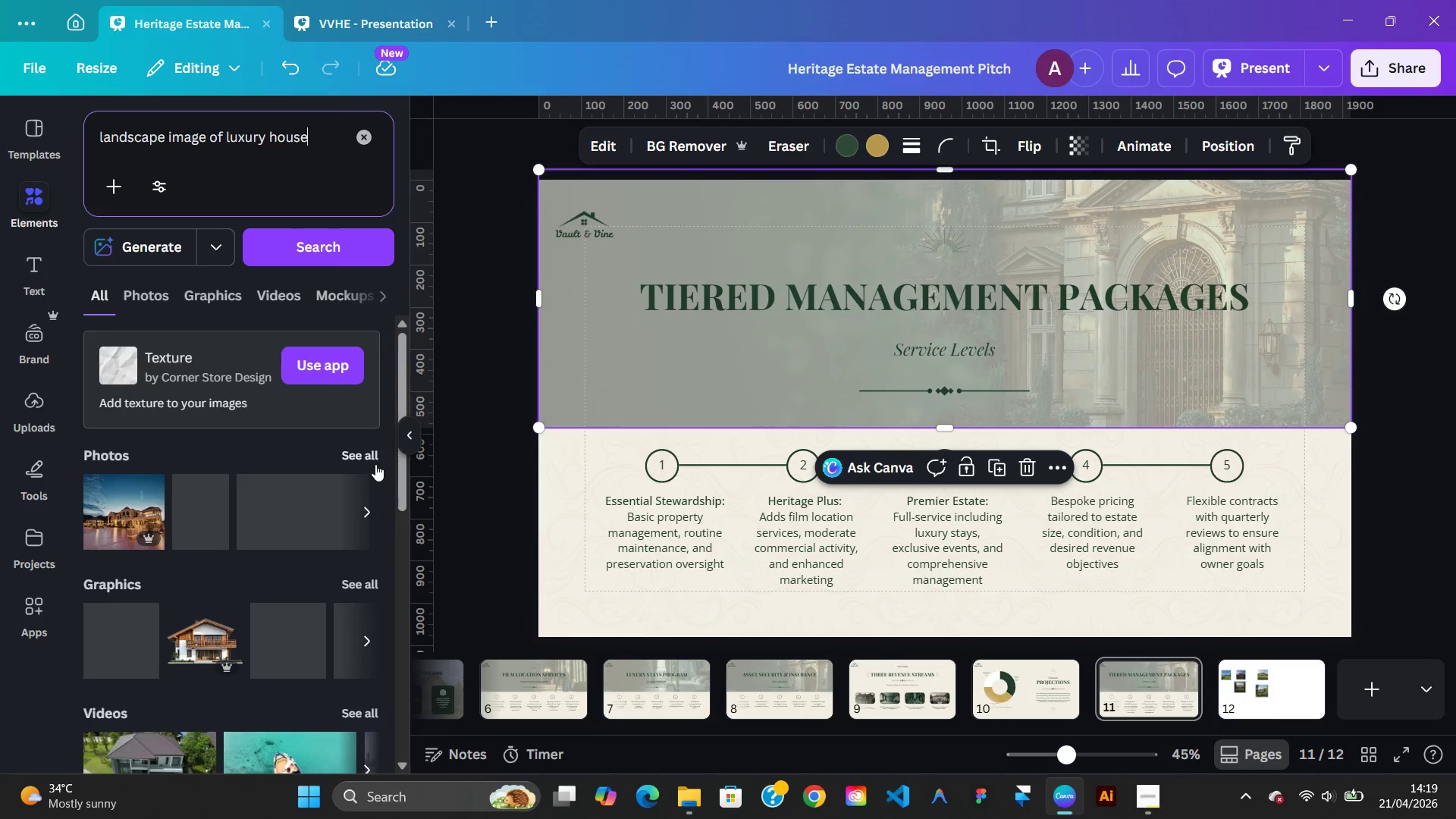 
left_click([362, 457])
 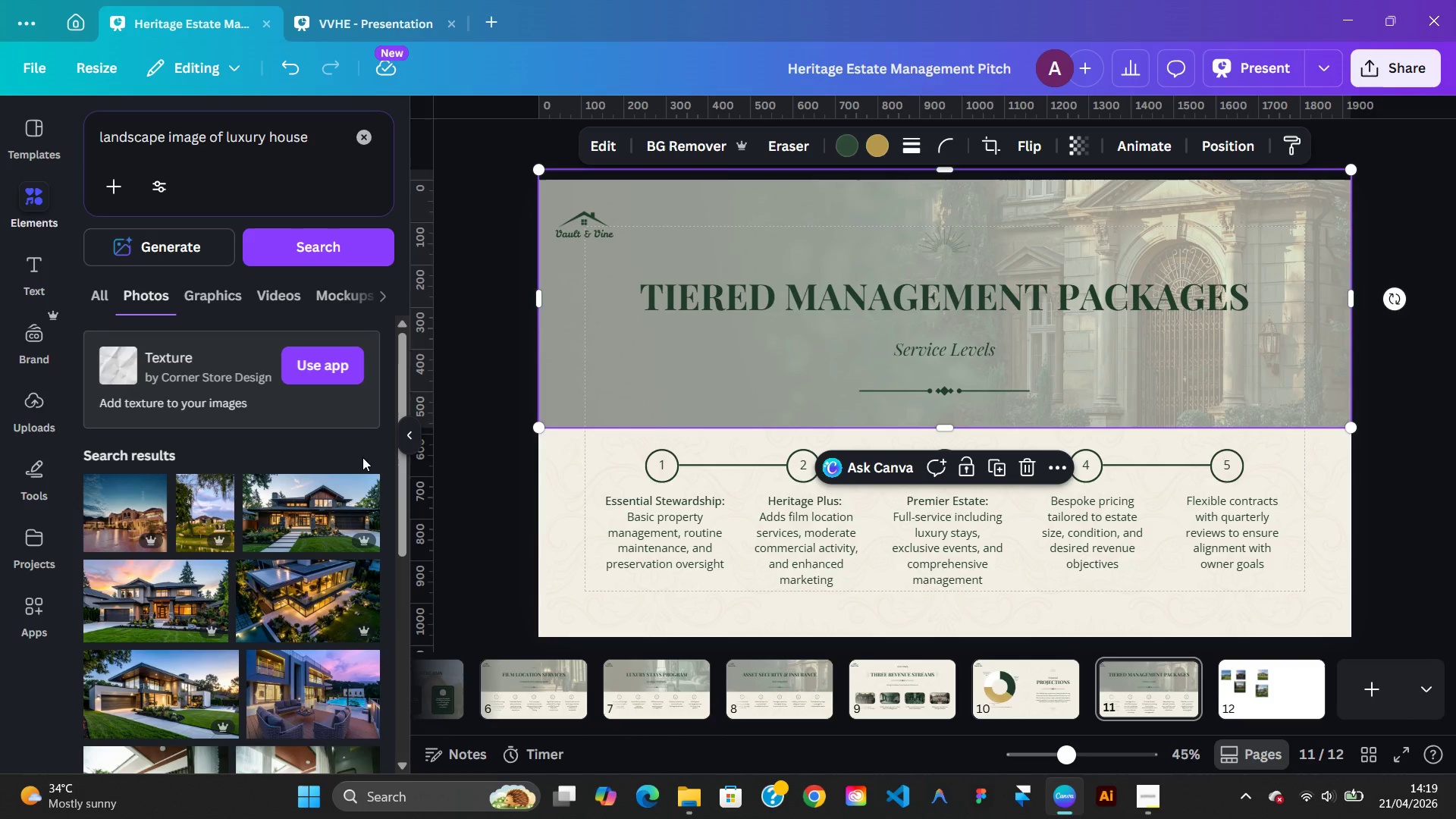 
mouse_move([338, 557])
 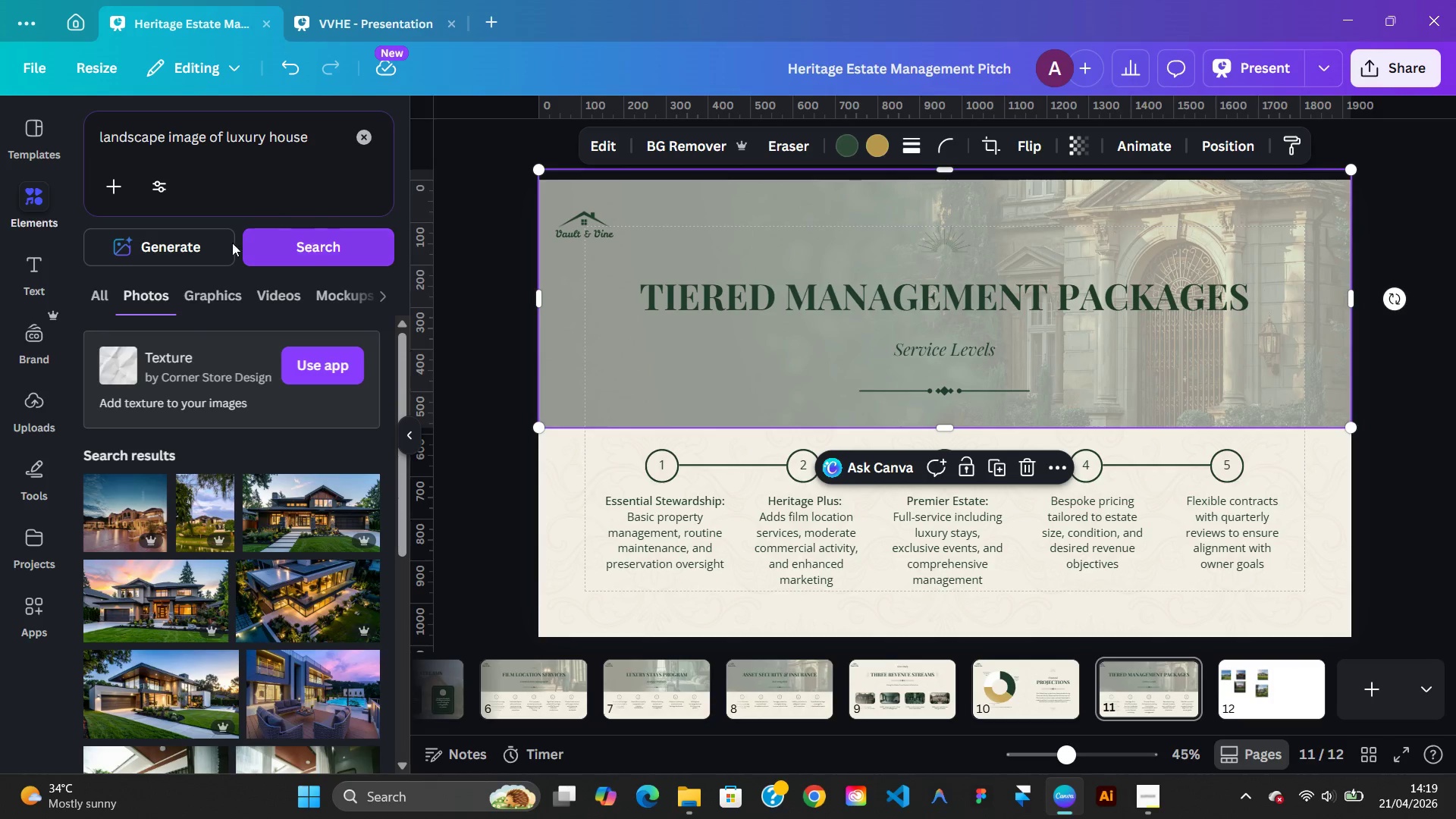 
left_click([216, 249])
 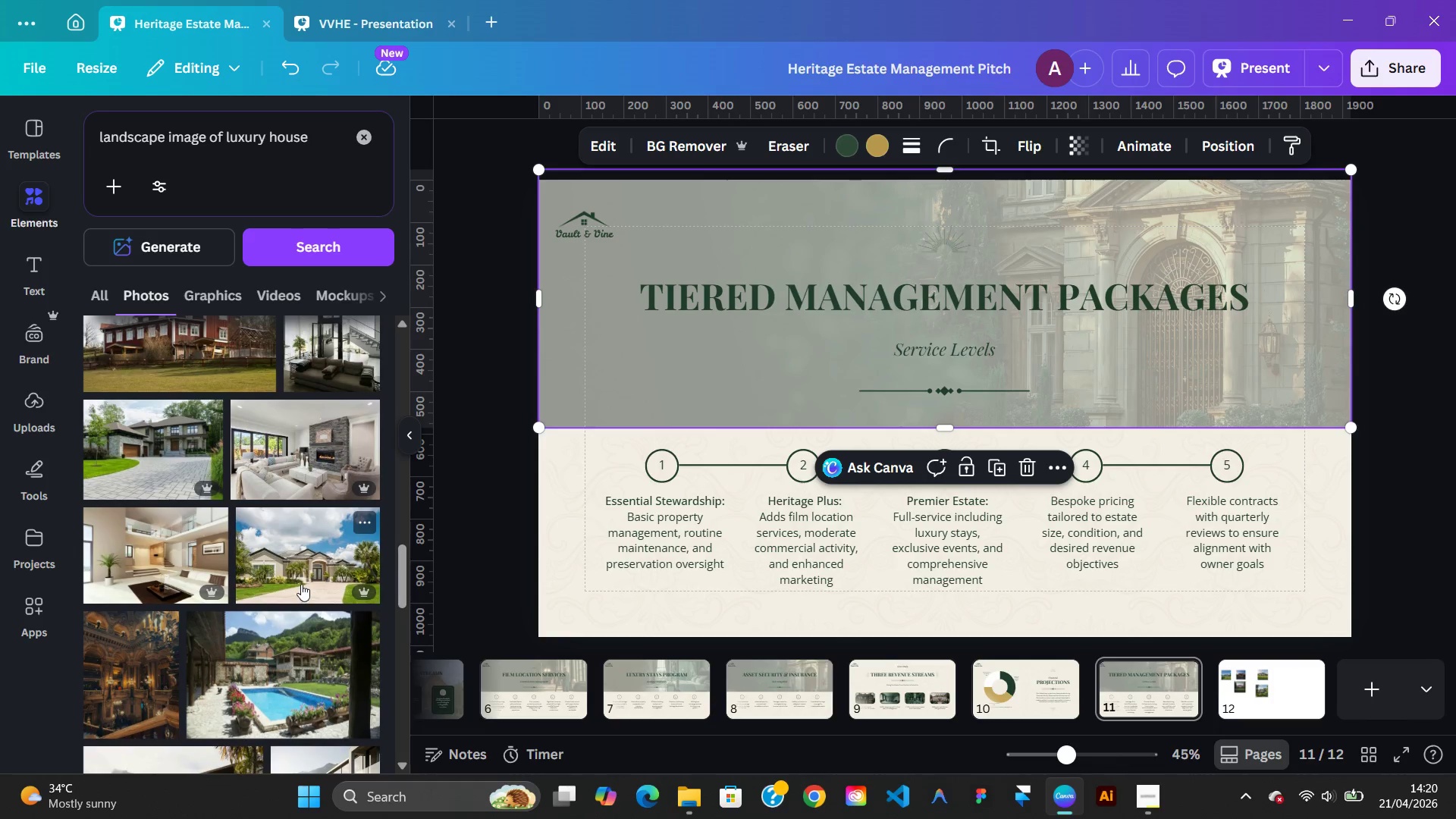 
wait(26.16)
 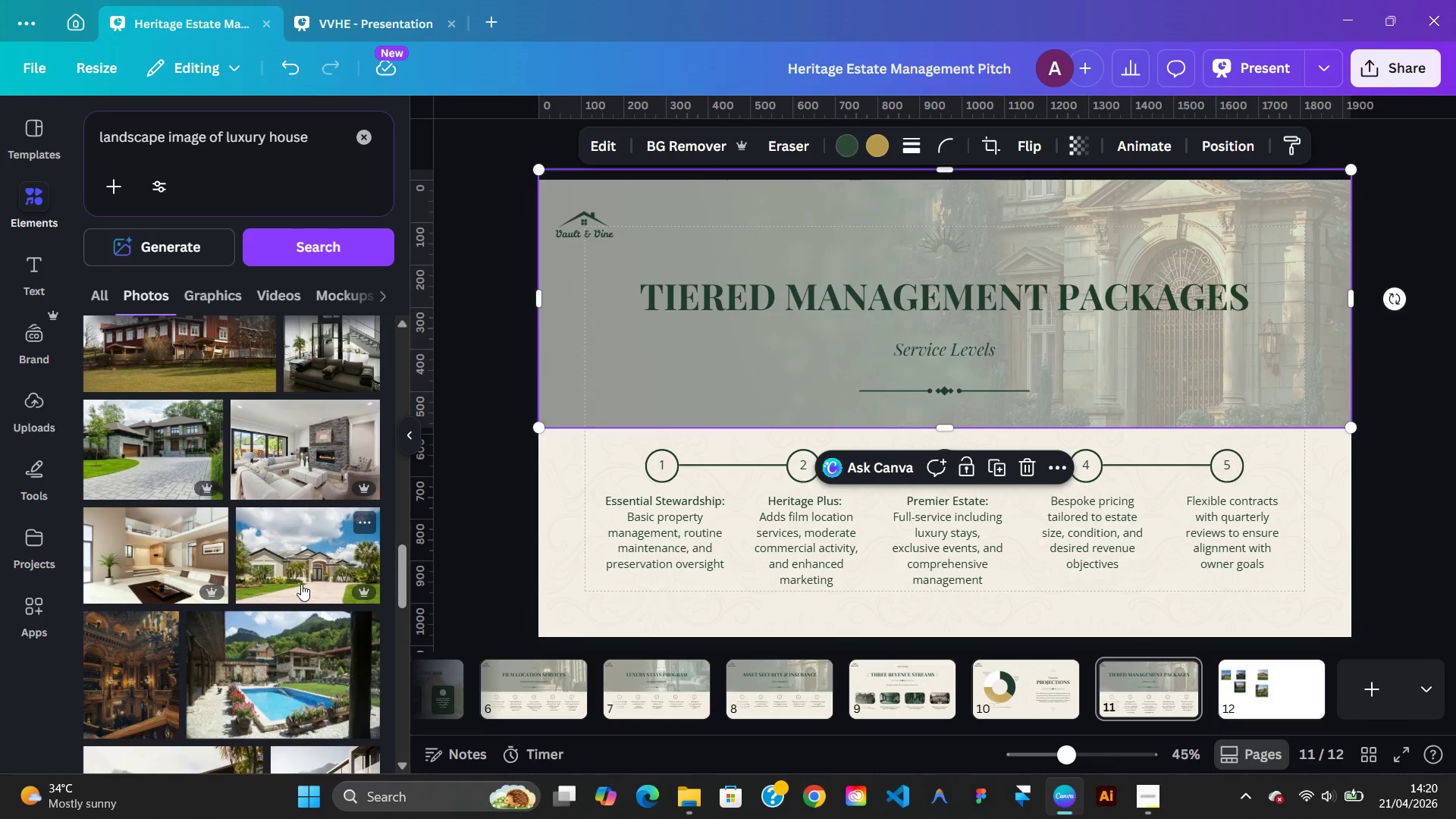 
left_click([226, 139])
 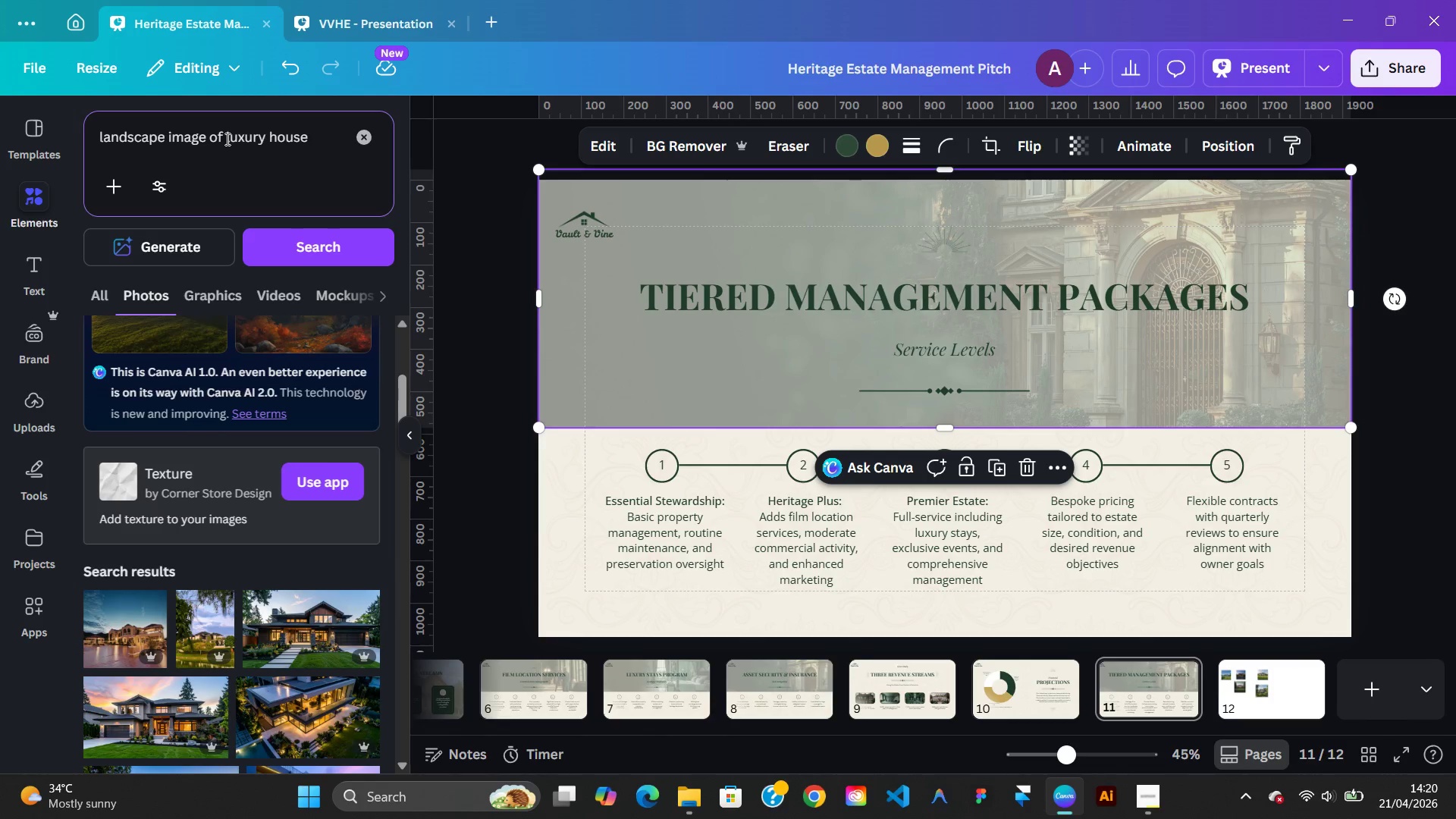 
type(scottish )
 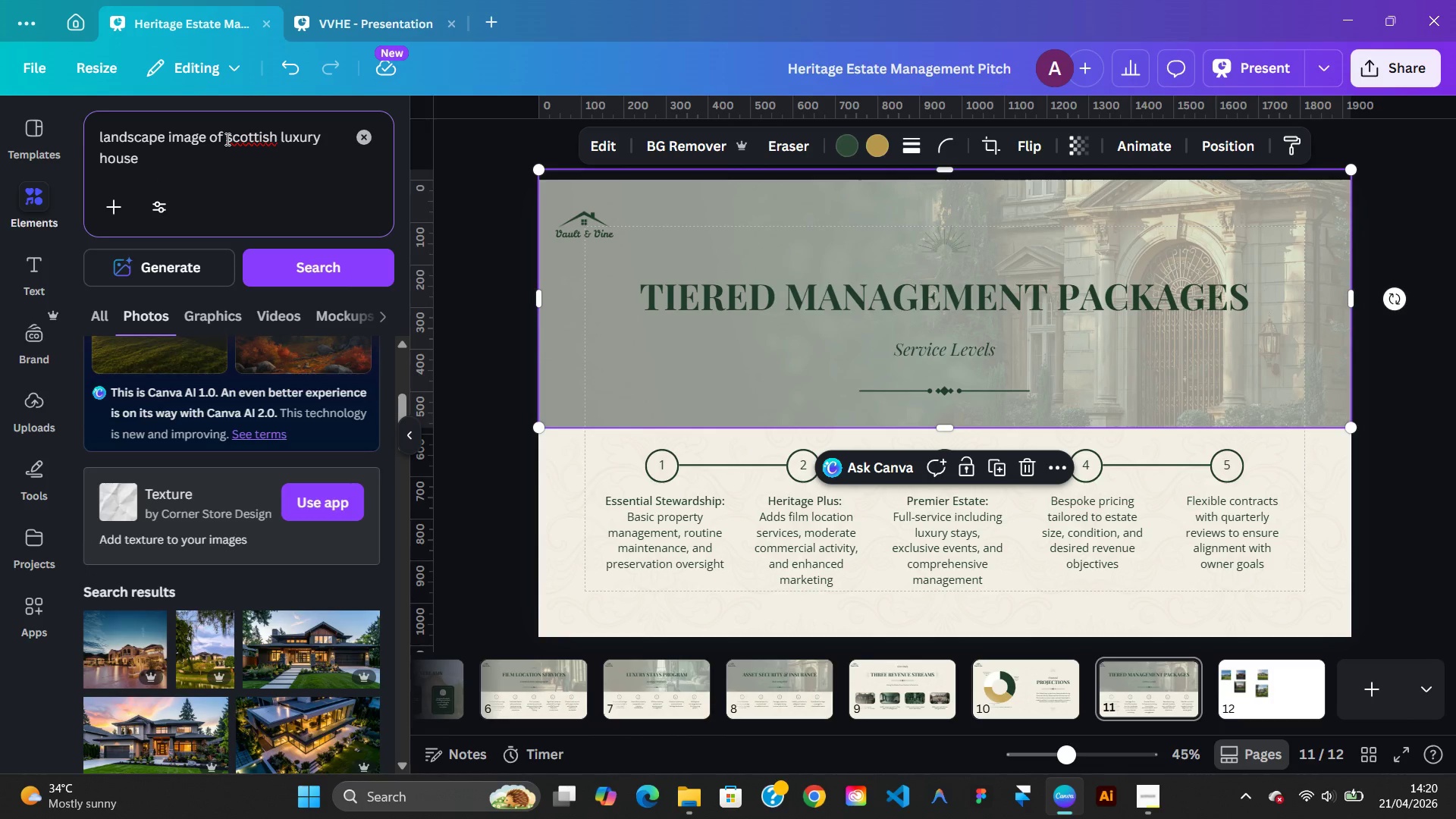 
key(Enter)
 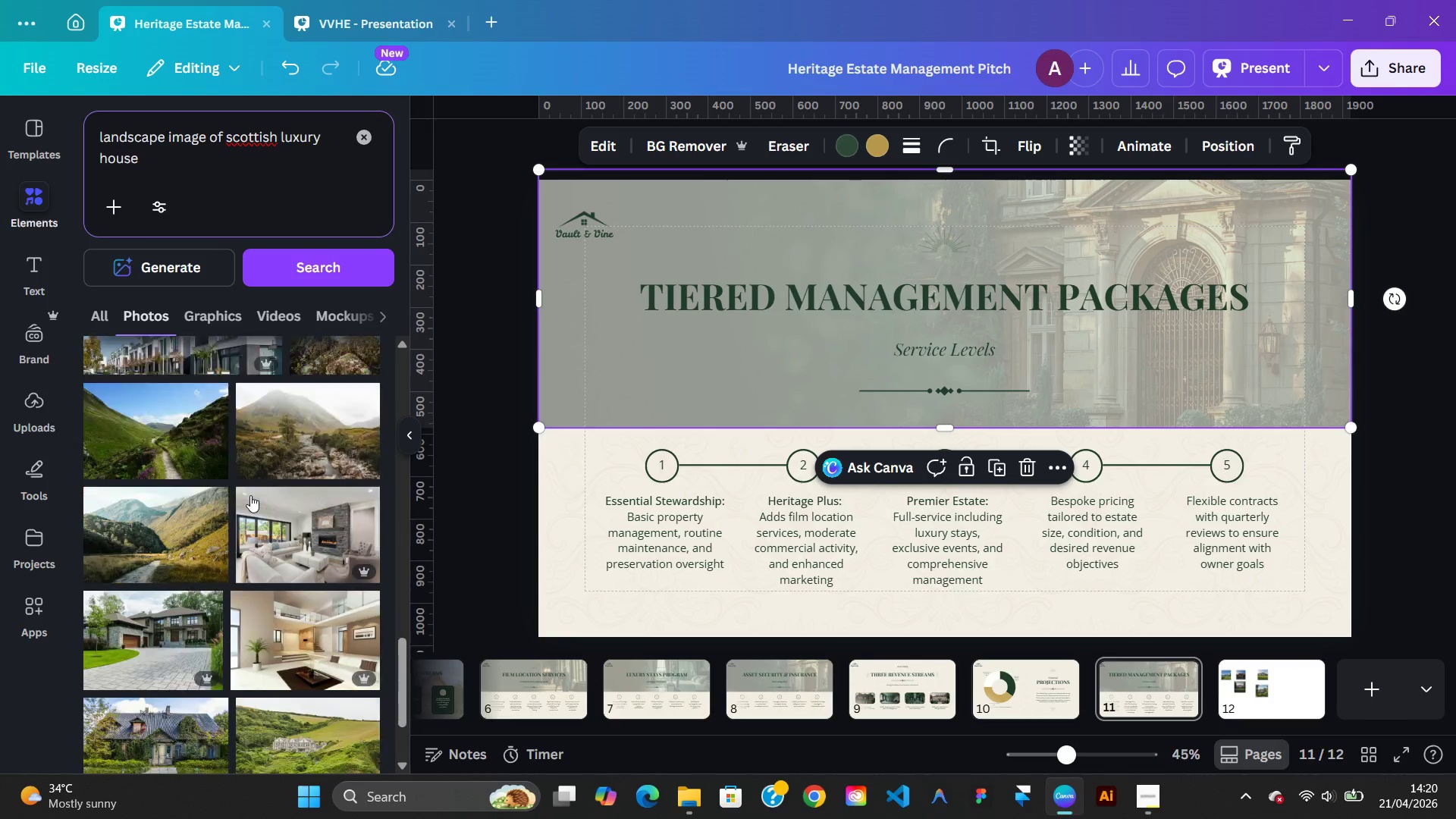 
wait(15.31)
 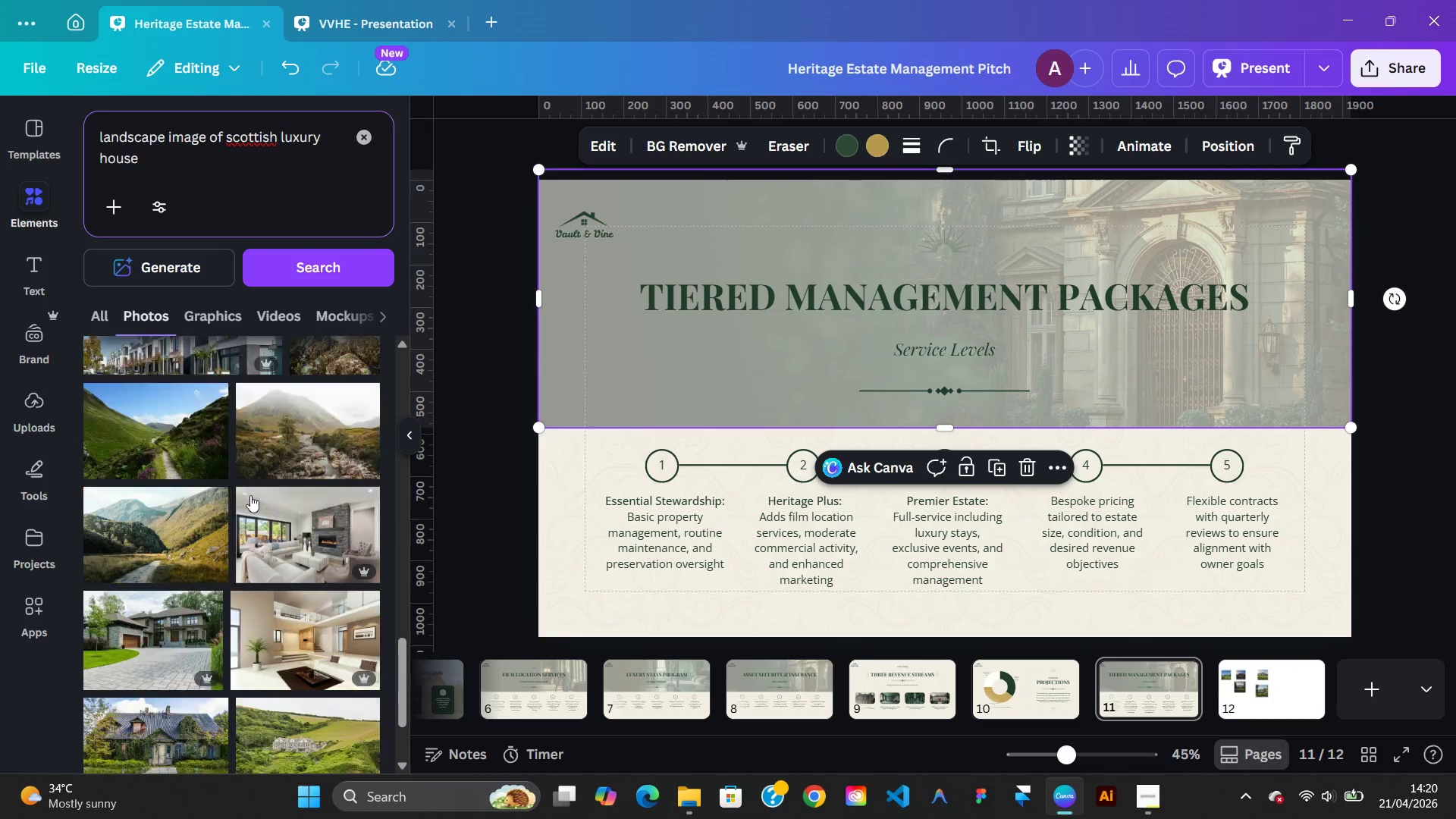 
left_click([276, 138])
 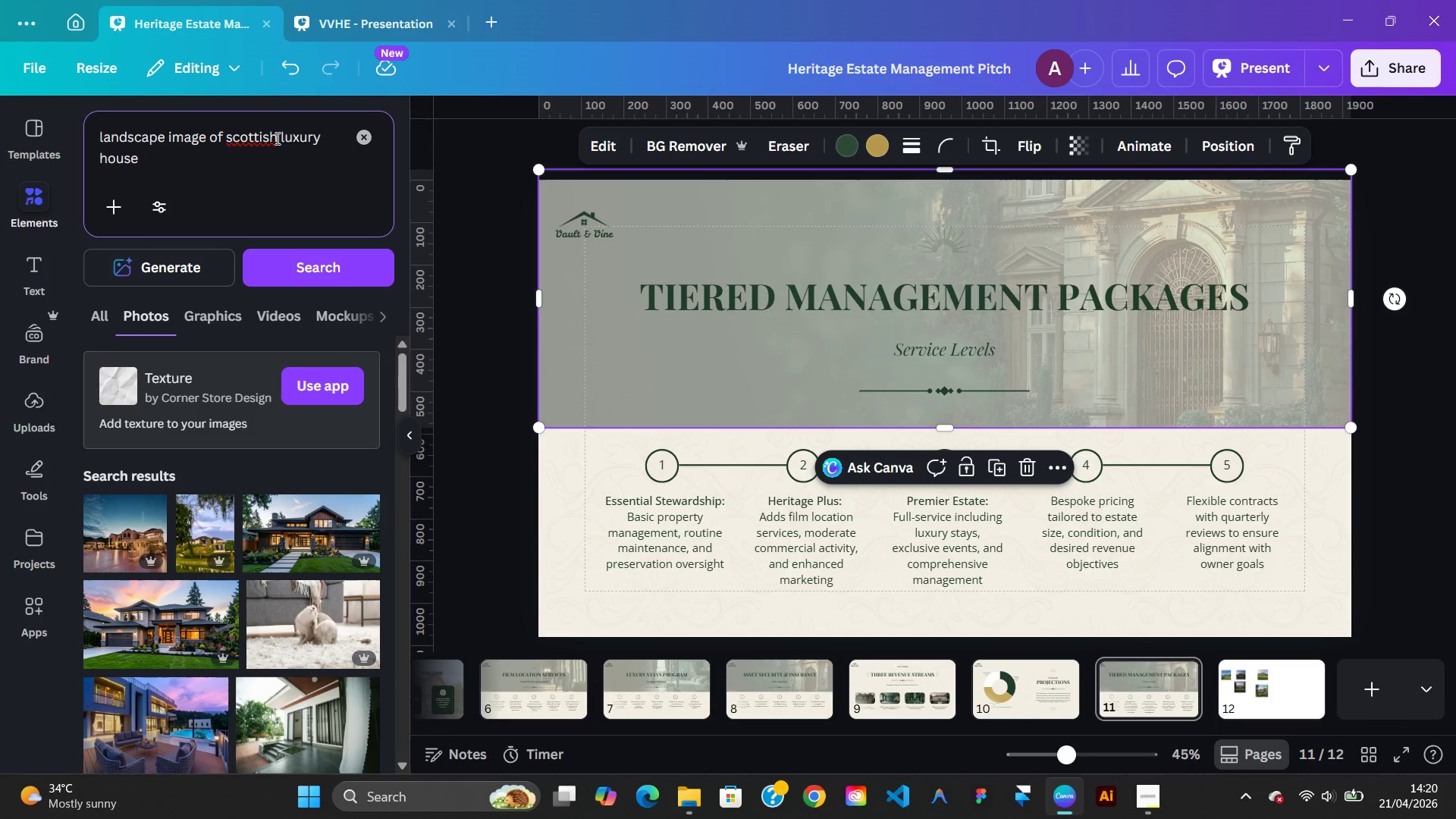 
key(Backspace)
key(Backspace)
key(Backspace)
key(Backspace)
key(Backspace)
key(Backspace)
key(Backspace)
key(Backspace)
type(british )
key(Backspace)
 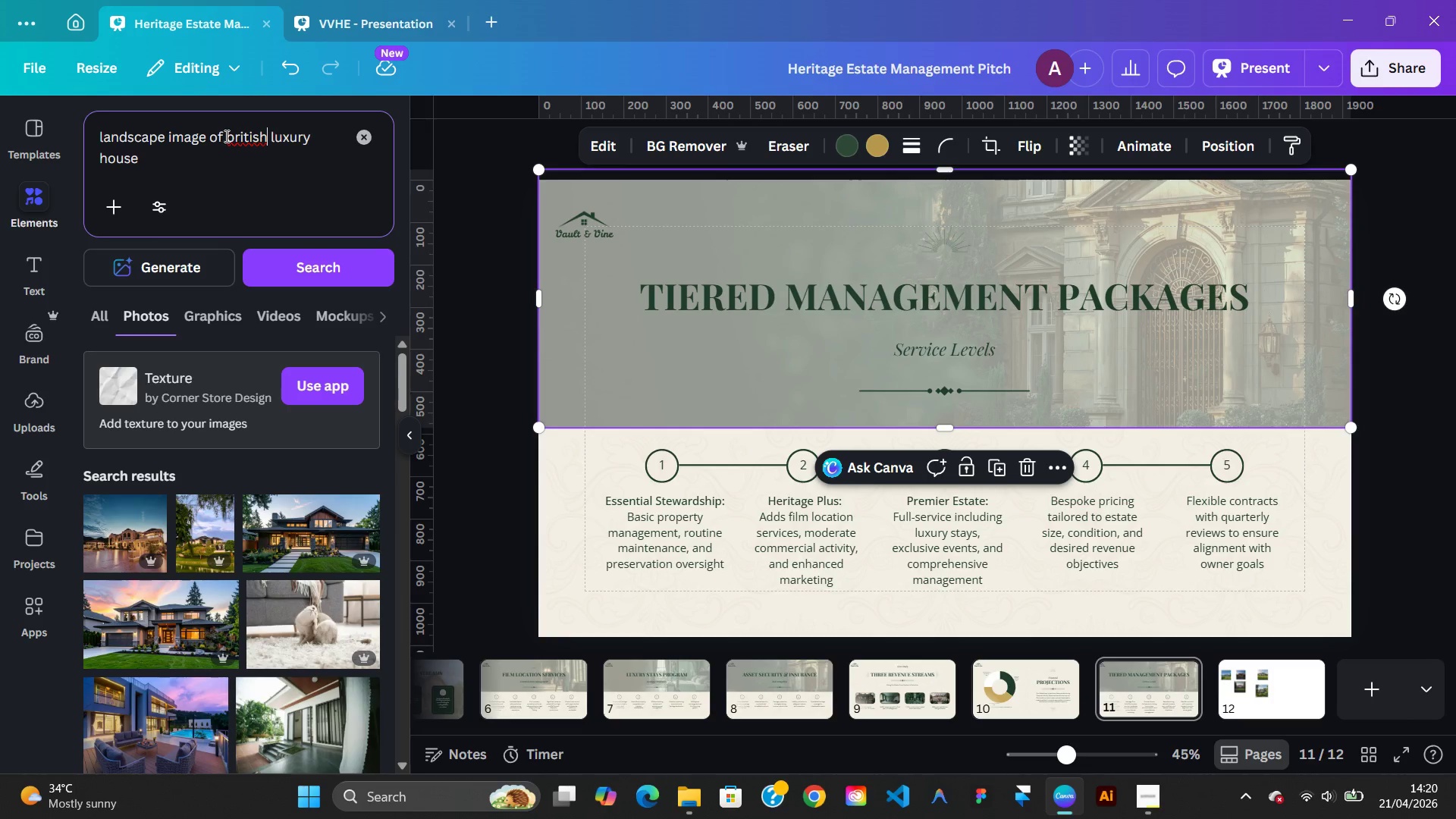 
left_click([227, 136])
 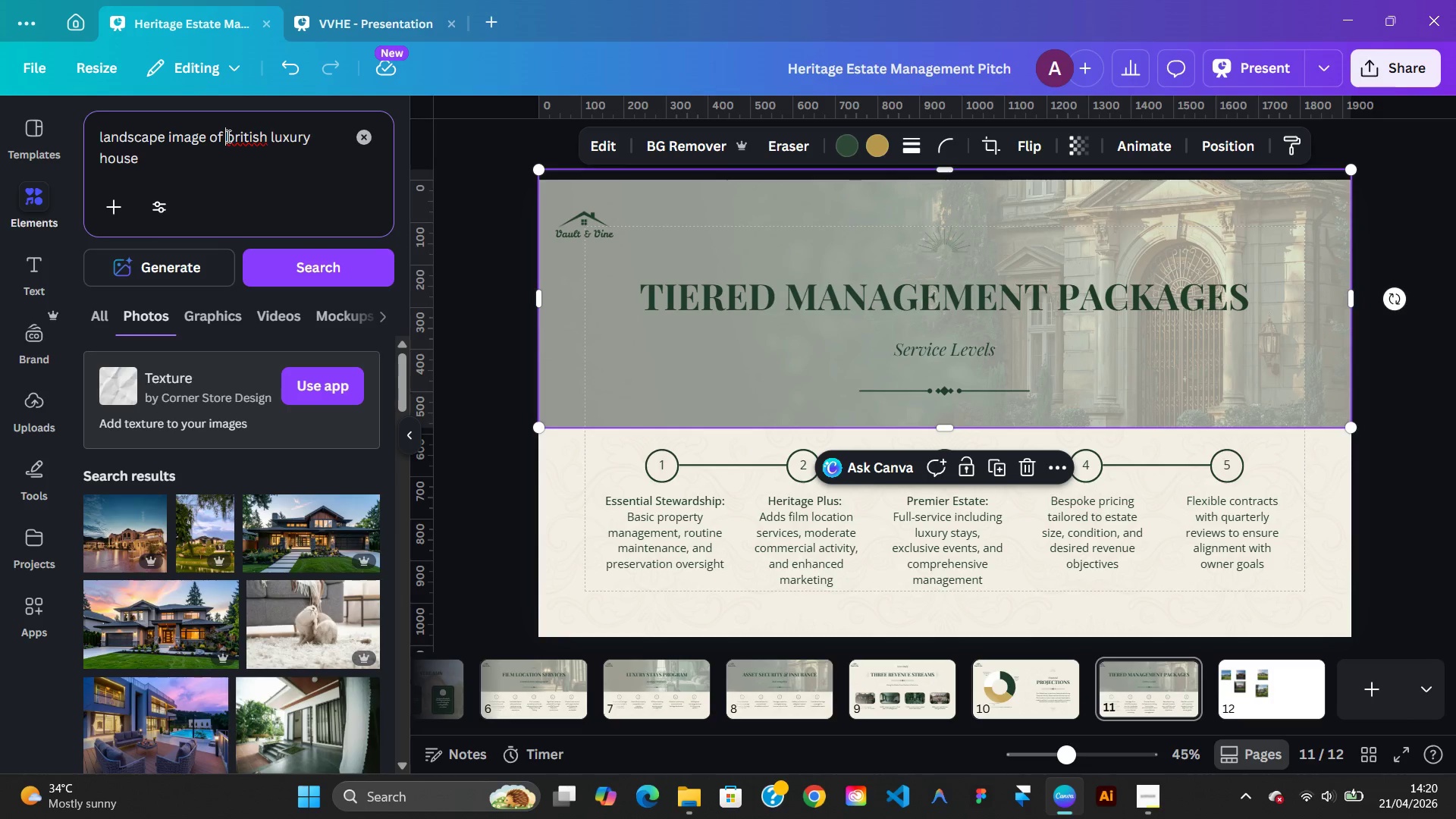 
type(ancient )
 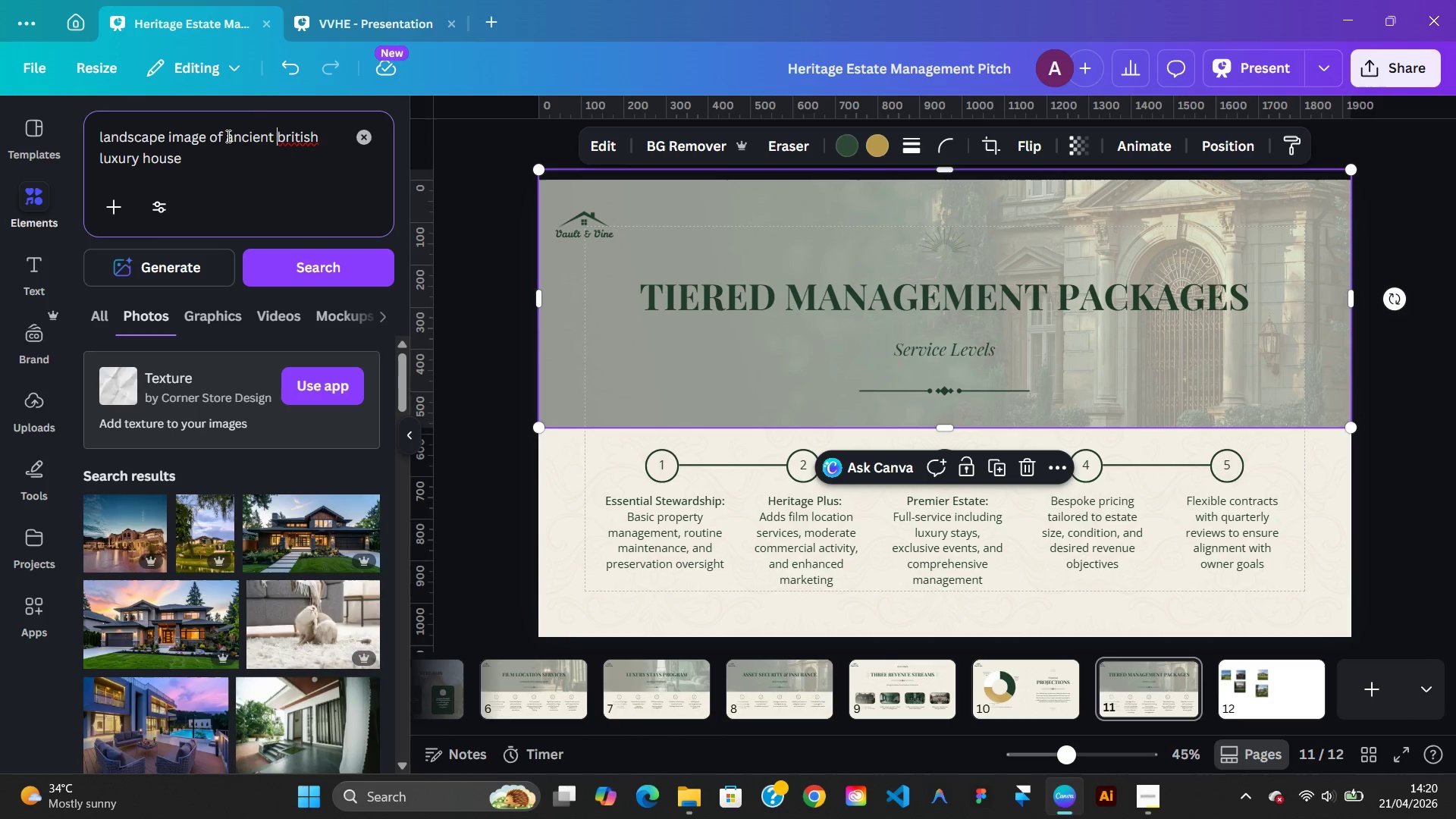 
key(Enter)
 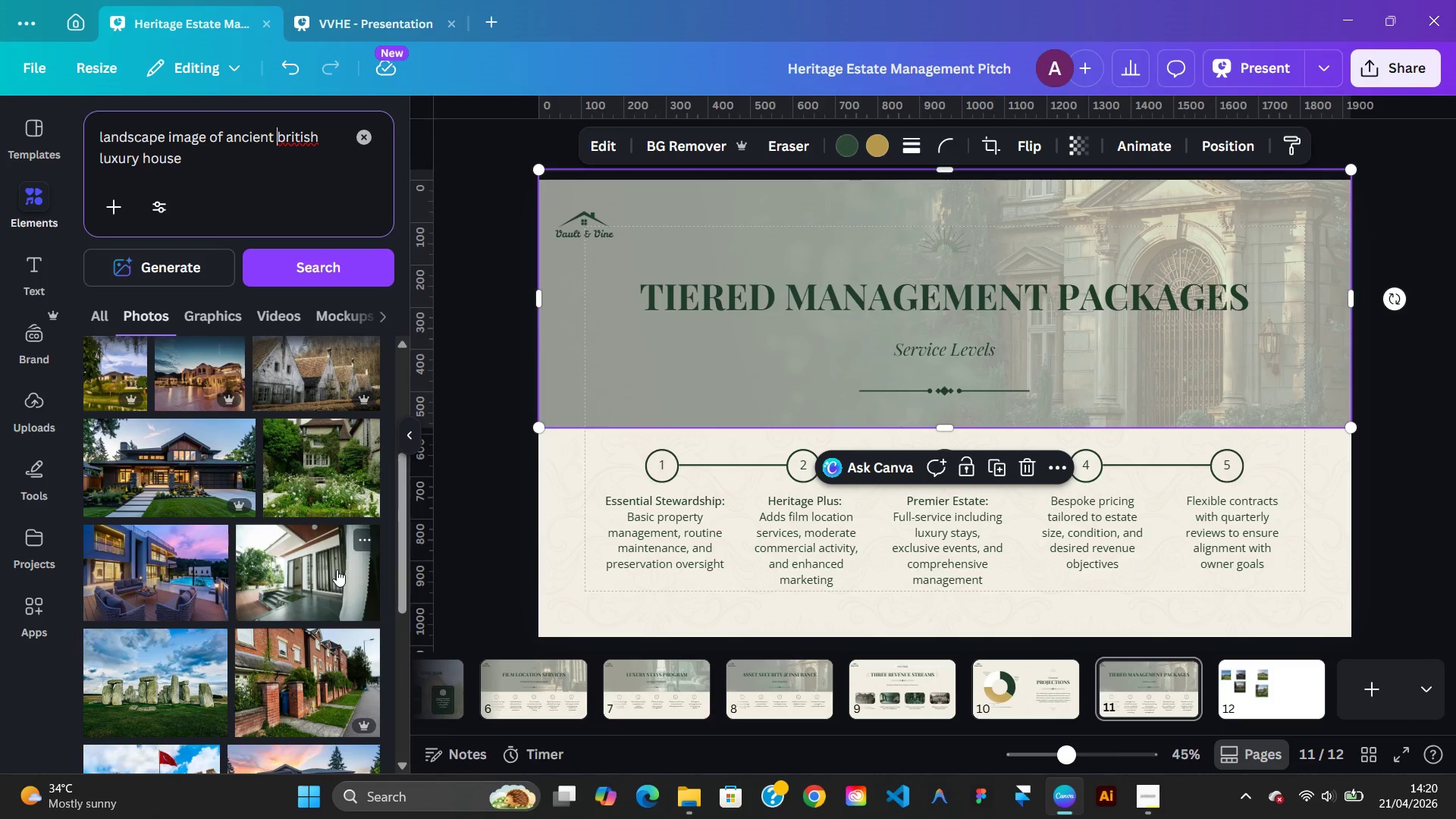 
wait(11.92)
 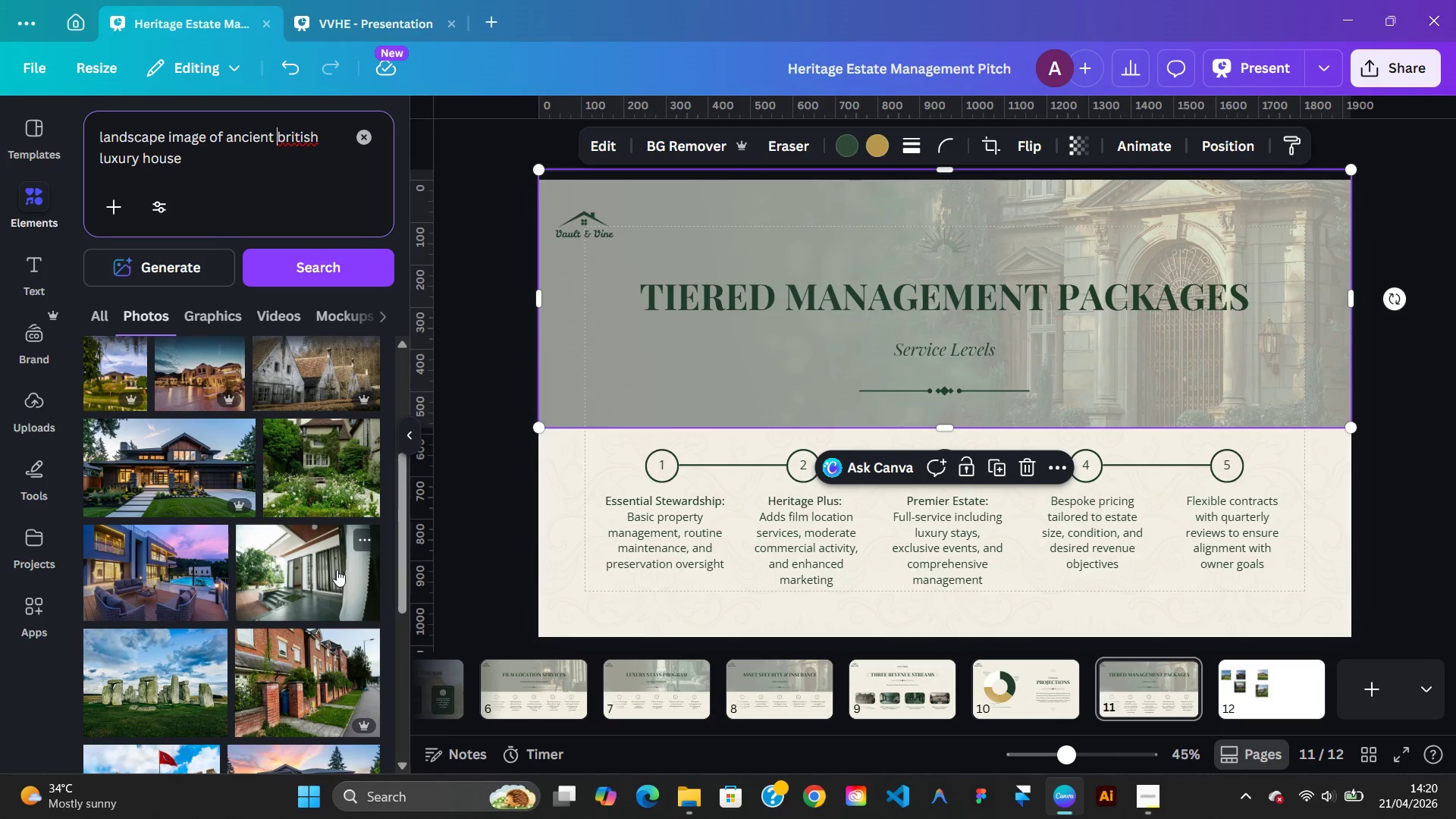 
left_click([334, 570])
 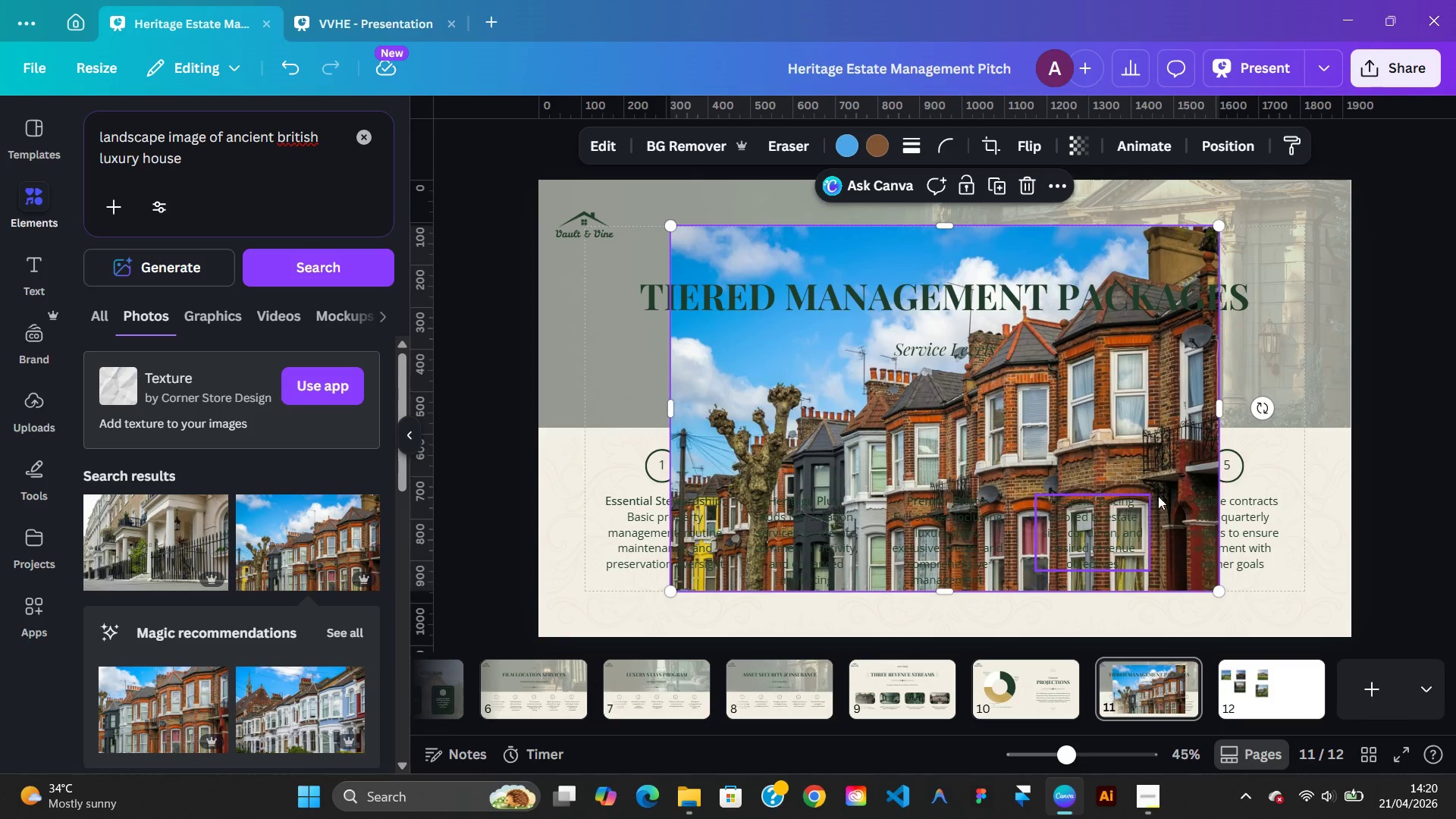 
left_click_drag(start_coordinate=[1155, 437], to_coordinate=[1024, 391])
 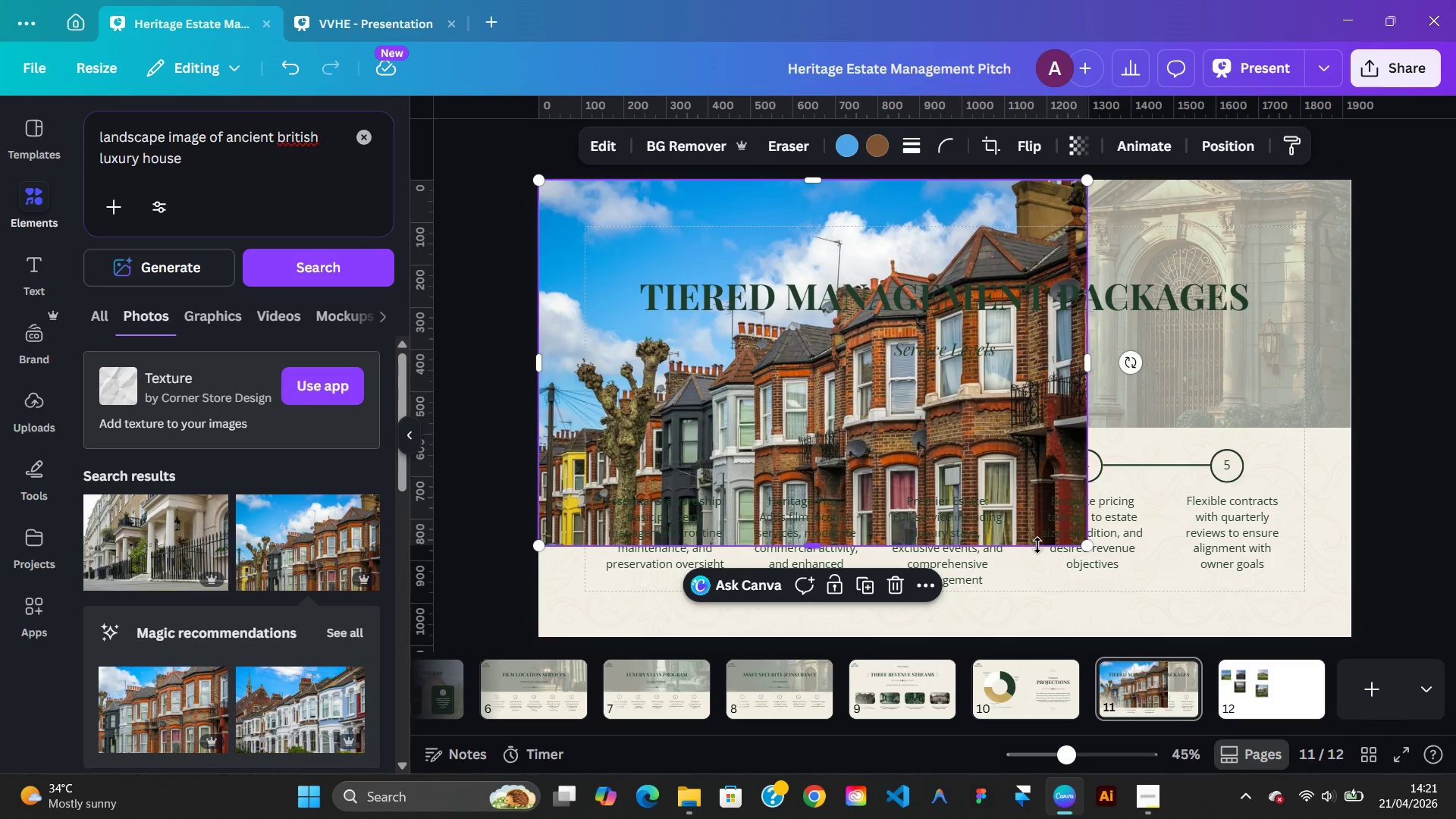 
left_click([1037, 545])
 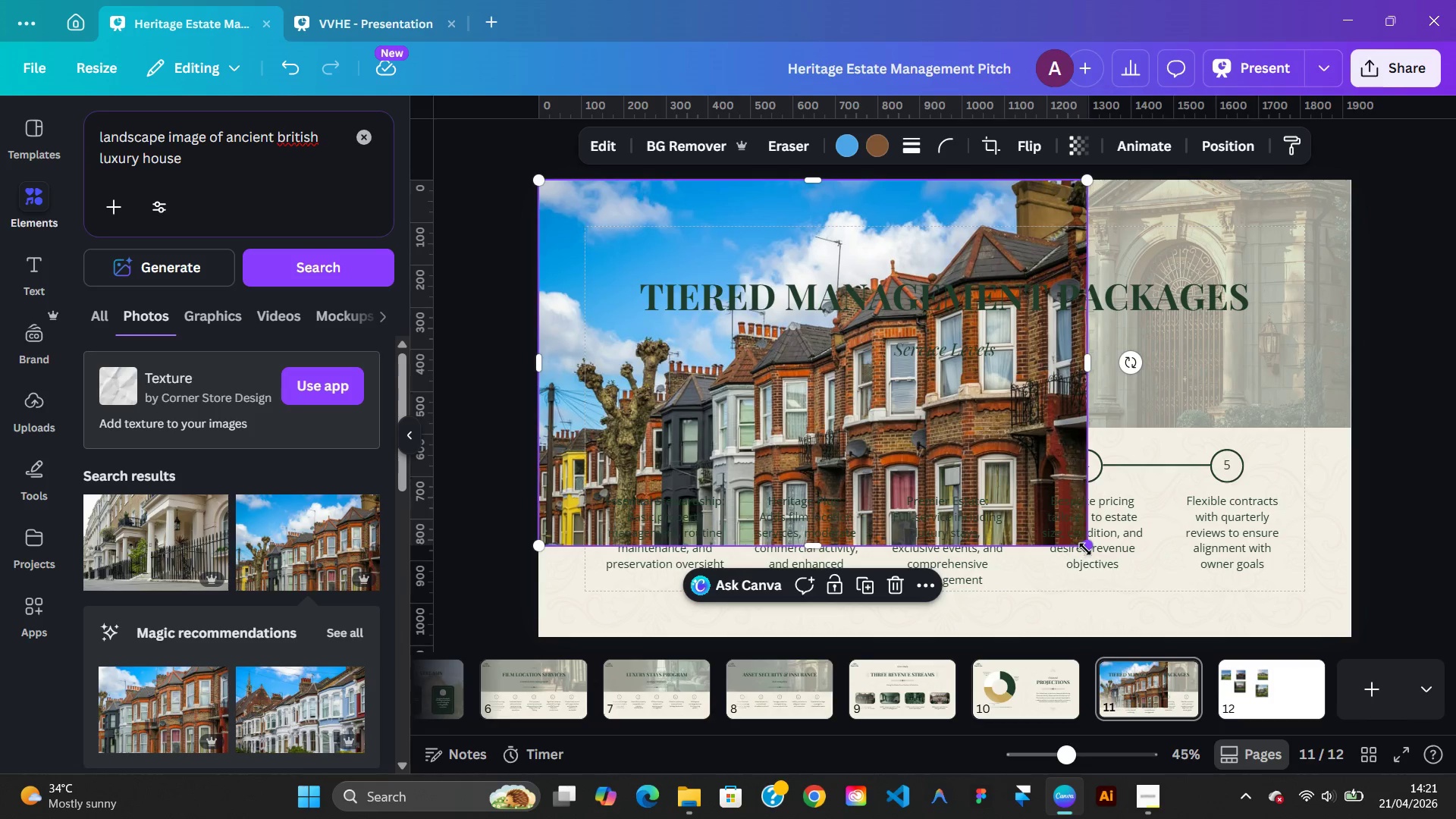 
left_click_drag(start_coordinate=[1085, 548], to_coordinate=[946, 359])
 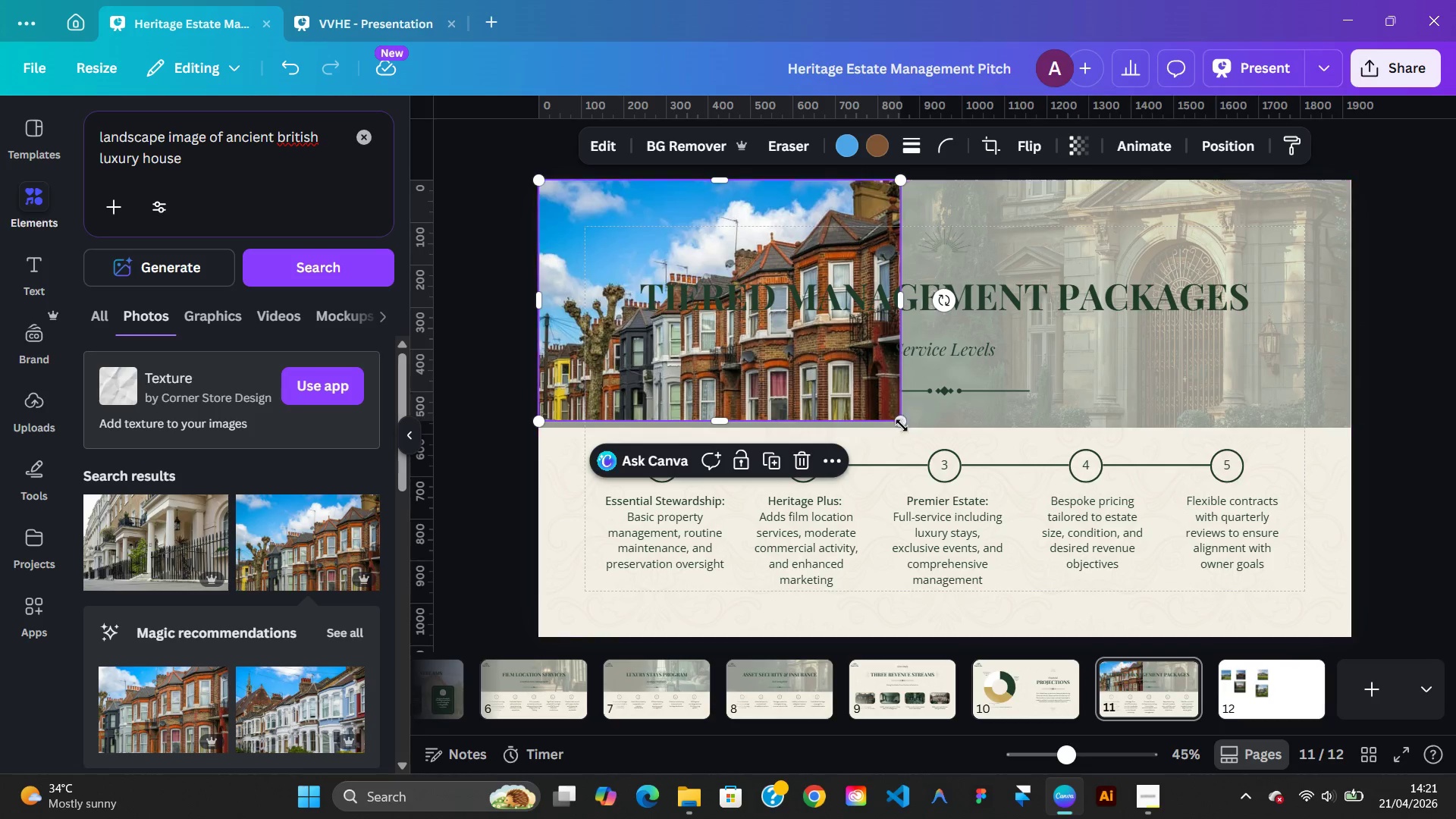 
left_click_drag(start_coordinate=[902, 421], to_coordinate=[908, 428])
 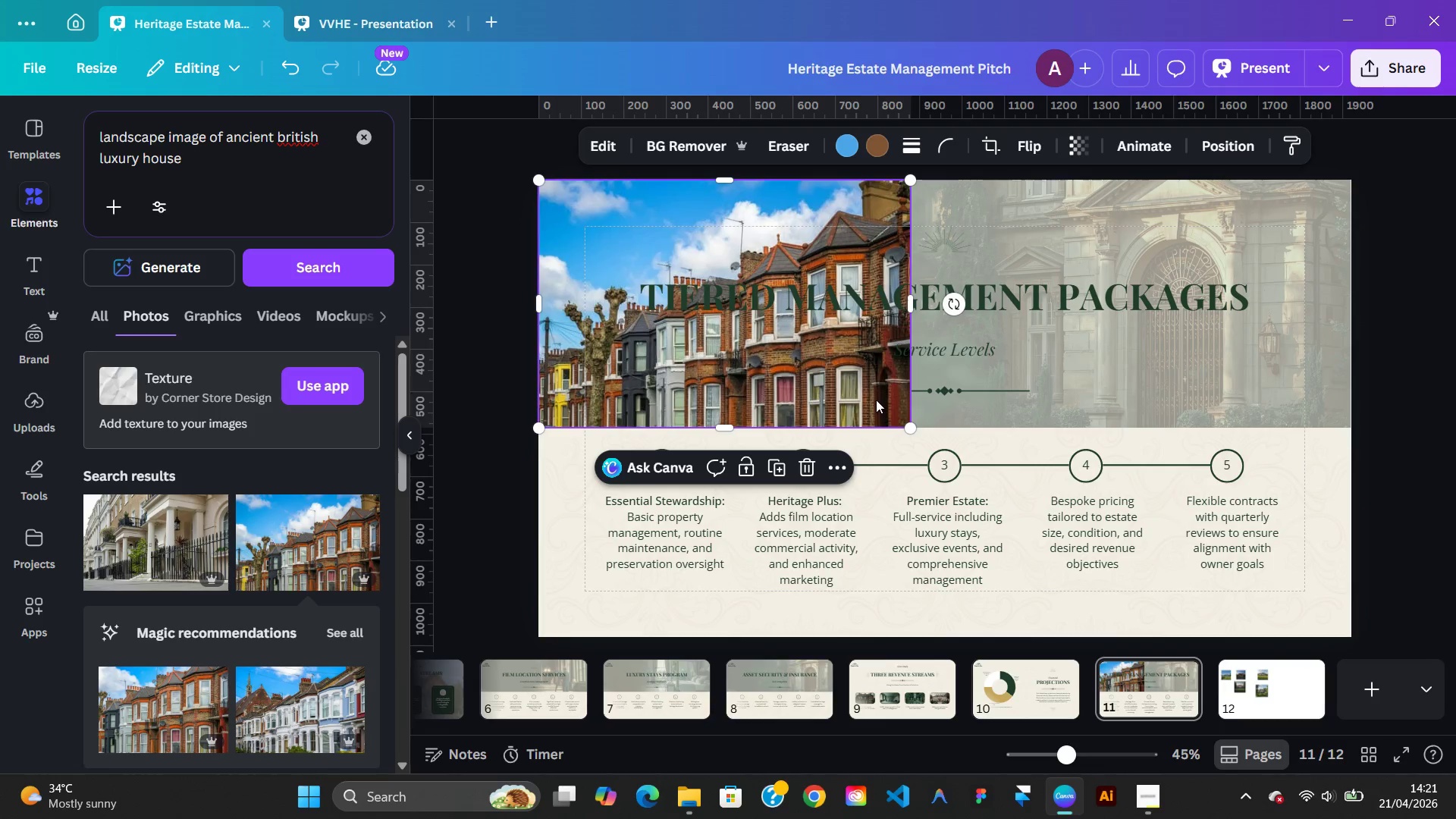 
wait(5.89)
 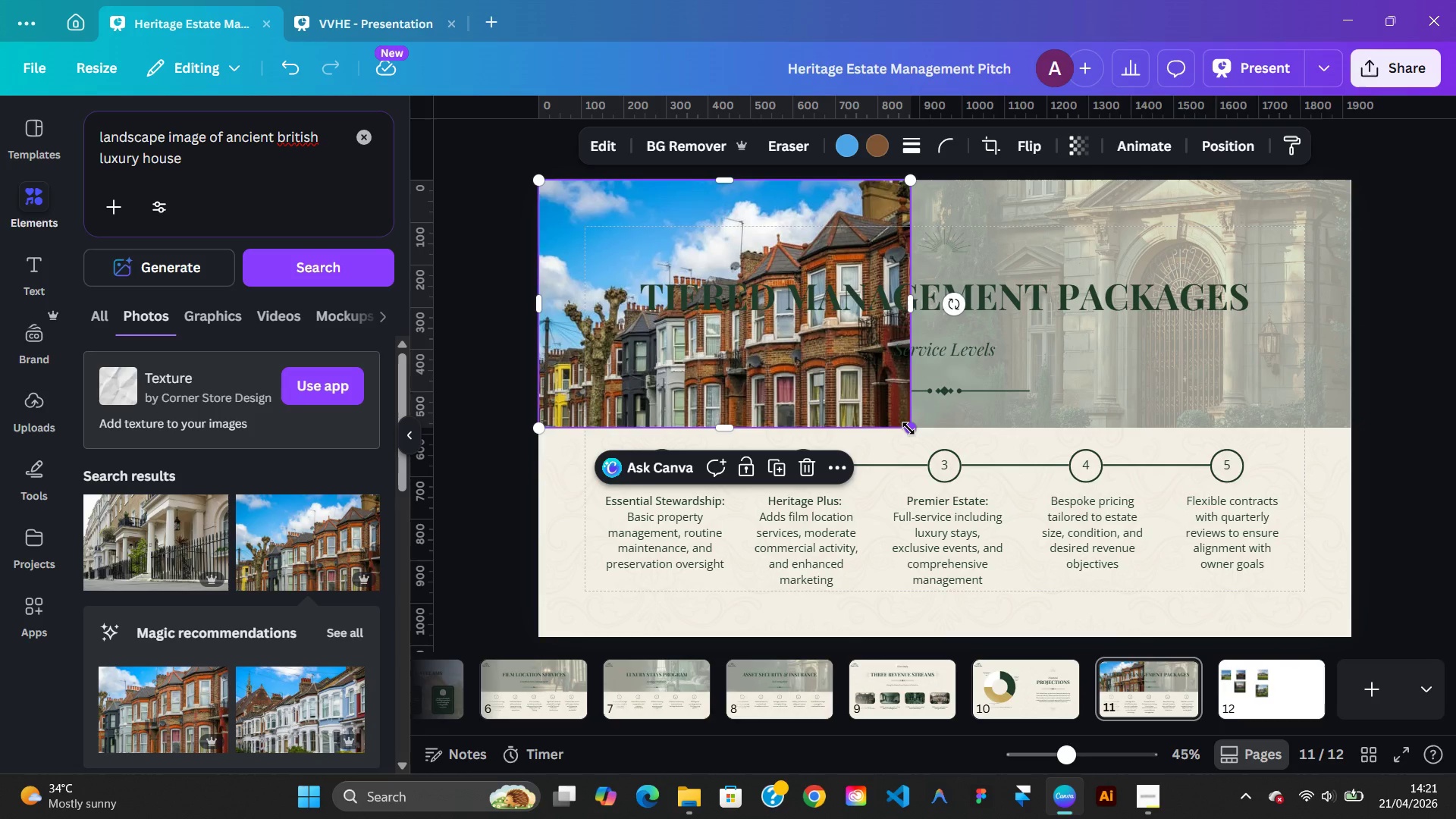 
left_click([363, 24])
 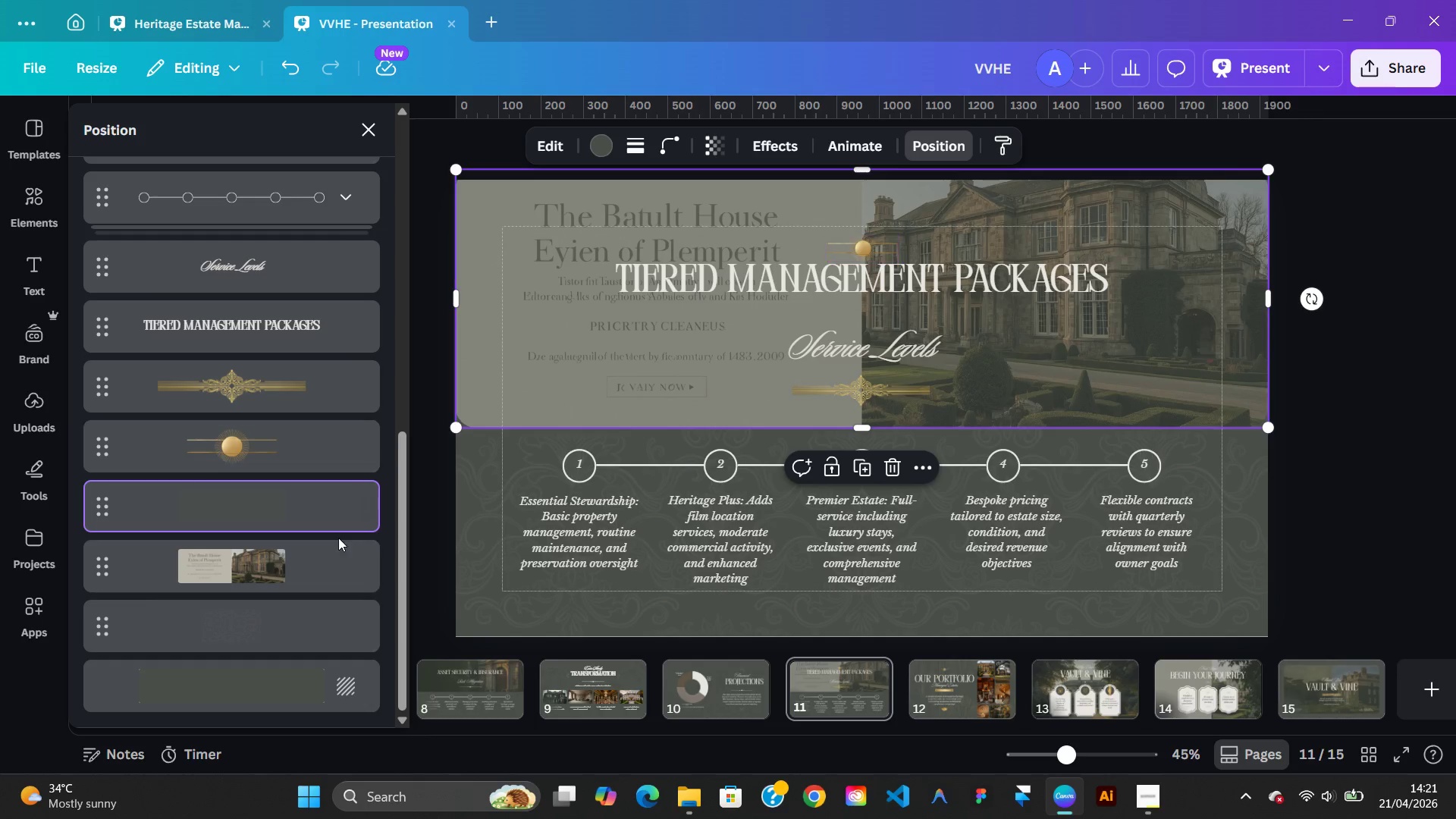 
left_click([290, 550])
 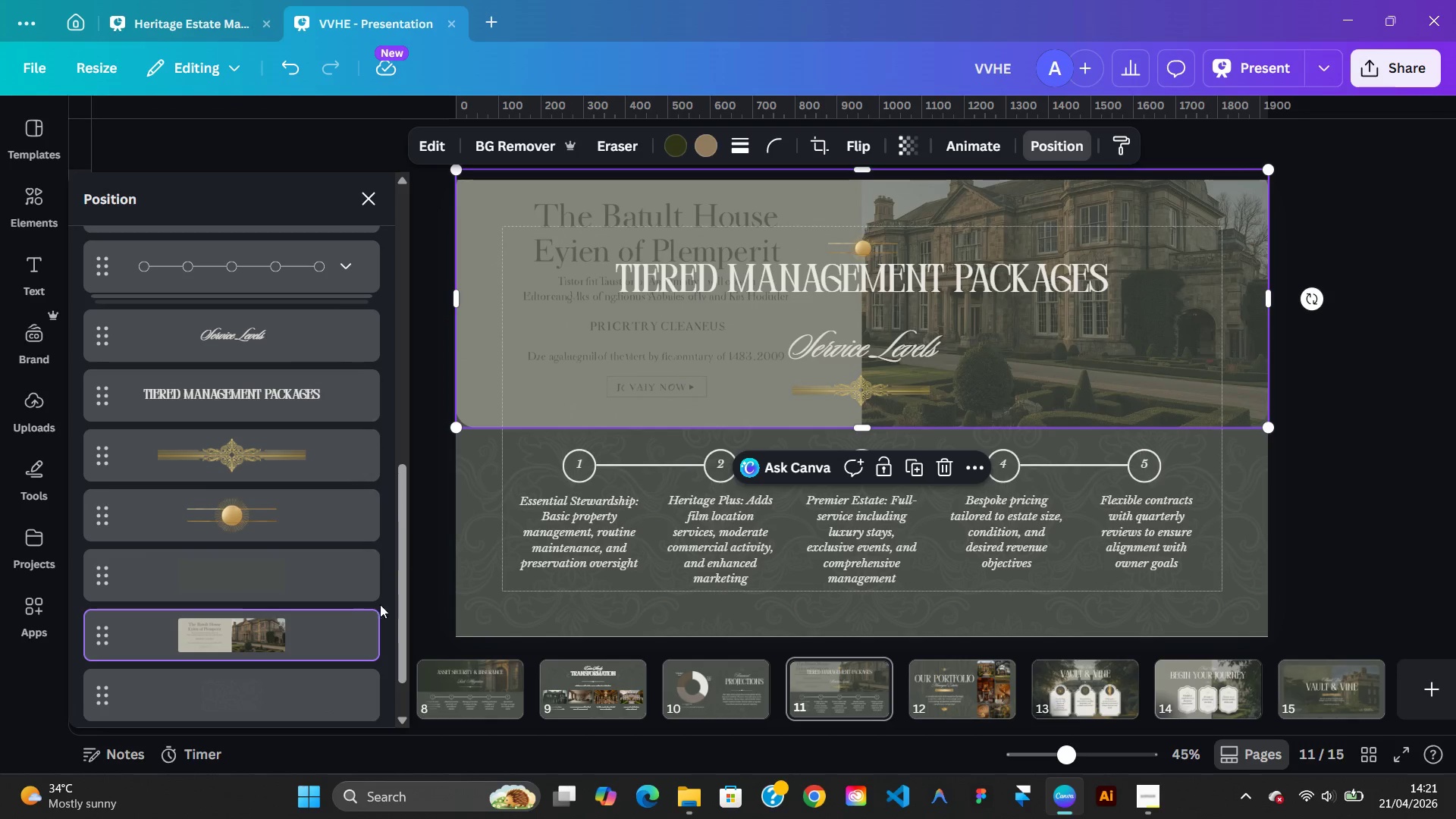 
right_click([328, 620])
 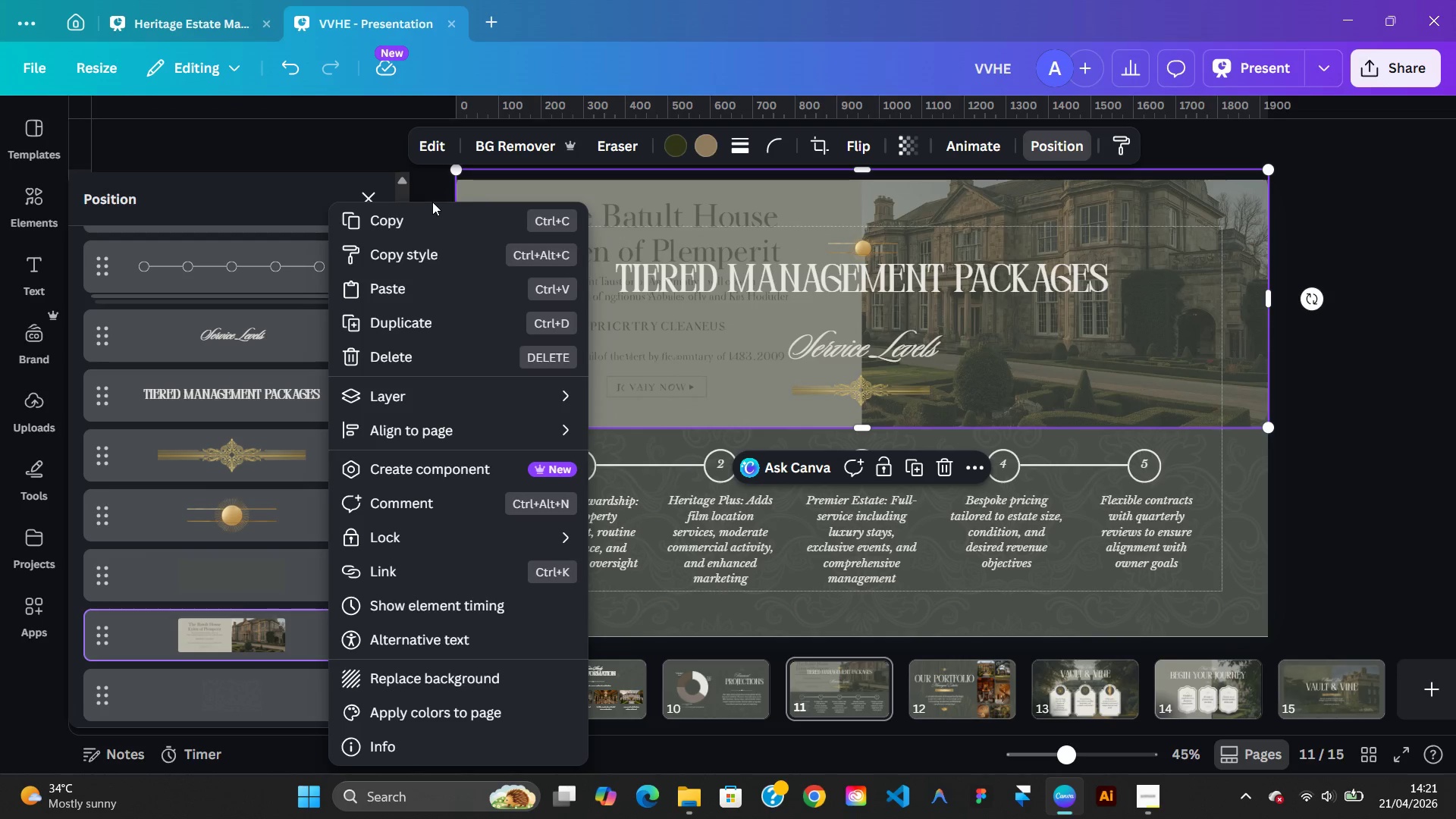 
left_click([425, 215])
 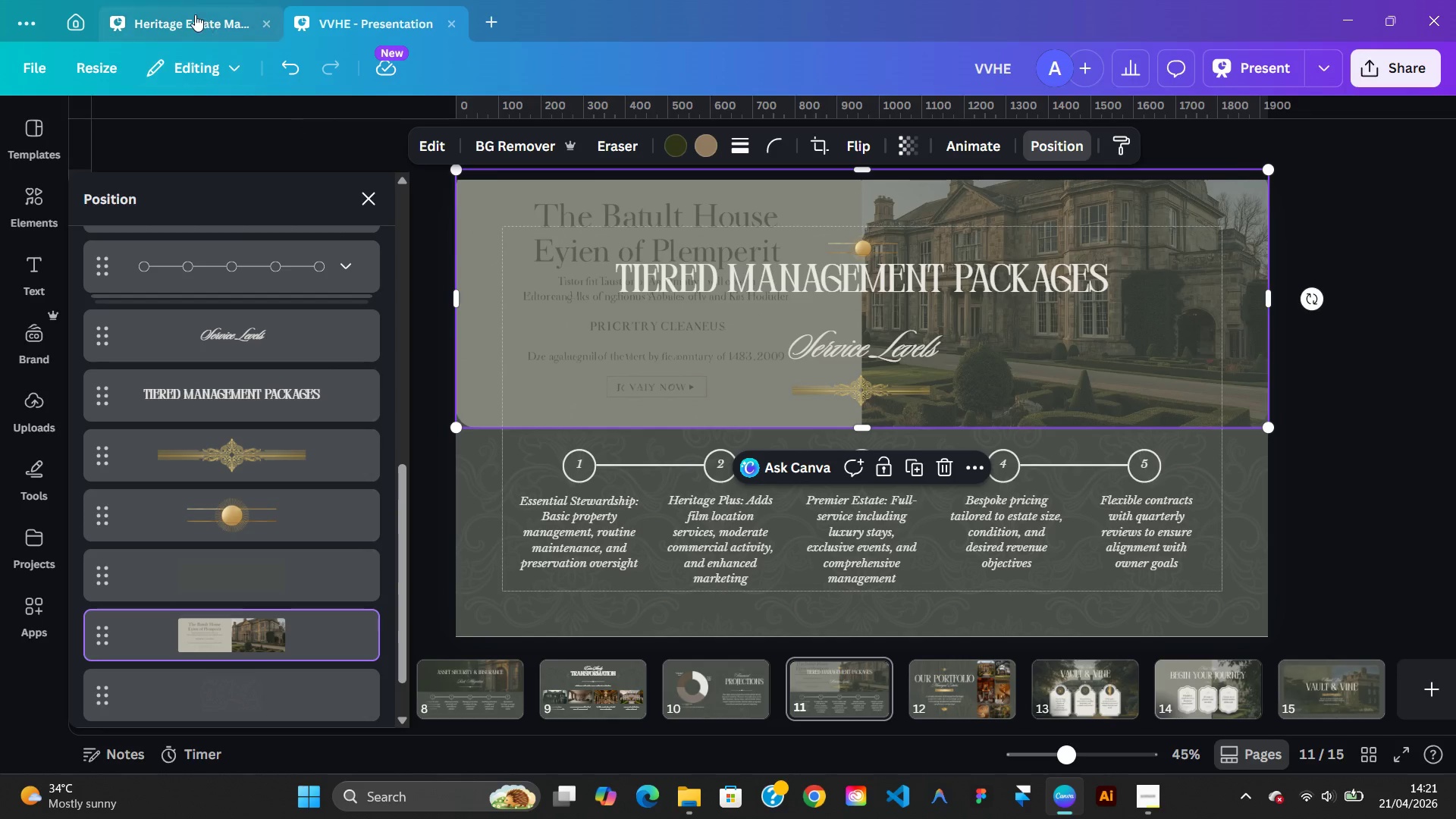 
left_click([193, 14])
 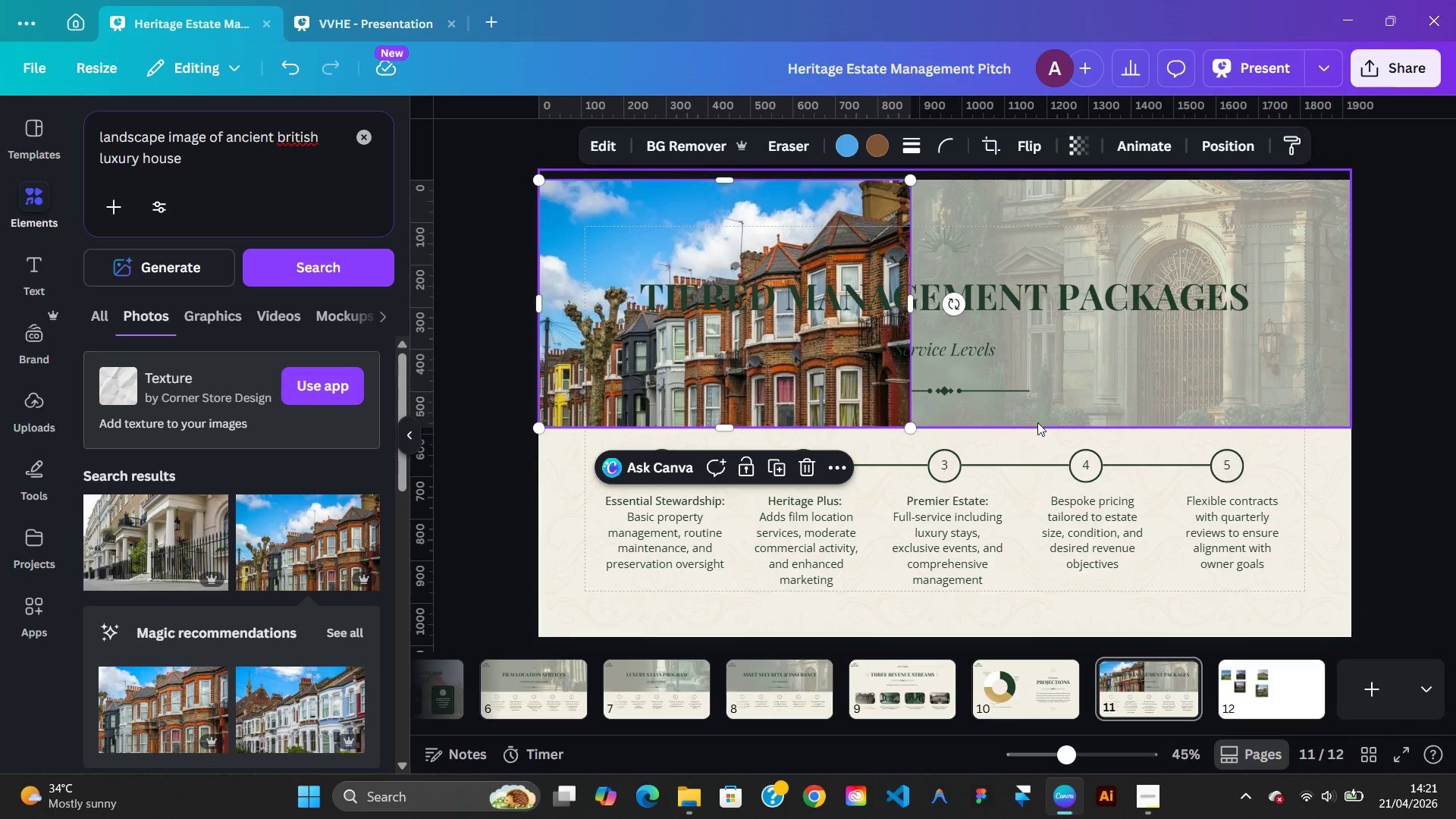 
right_click([1042, 435])
 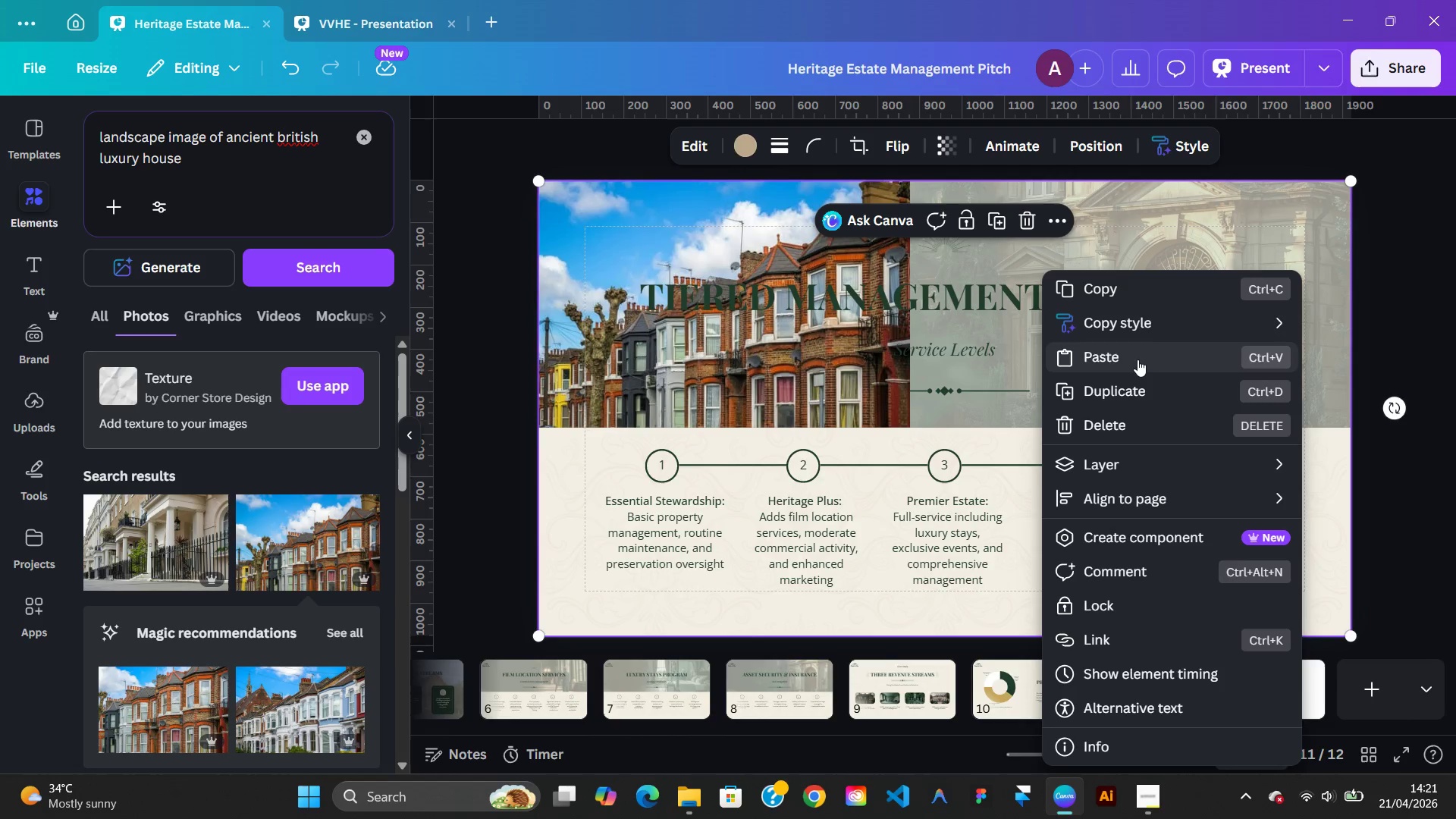 
left_click([1137, 359])
 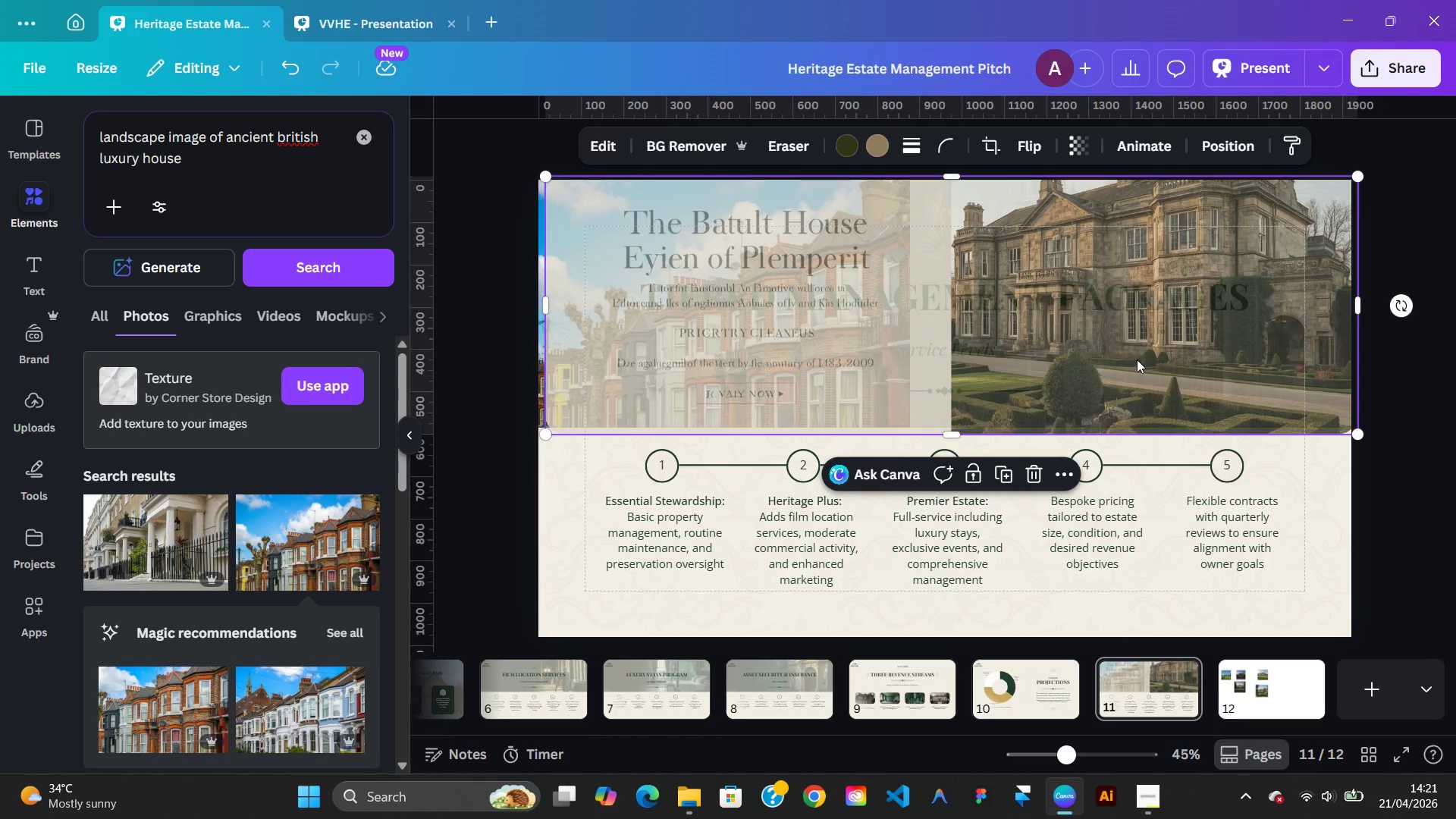 
left_click_drag(start_coordinate=[1111, 339], to_coordinate=[1133, 453])
 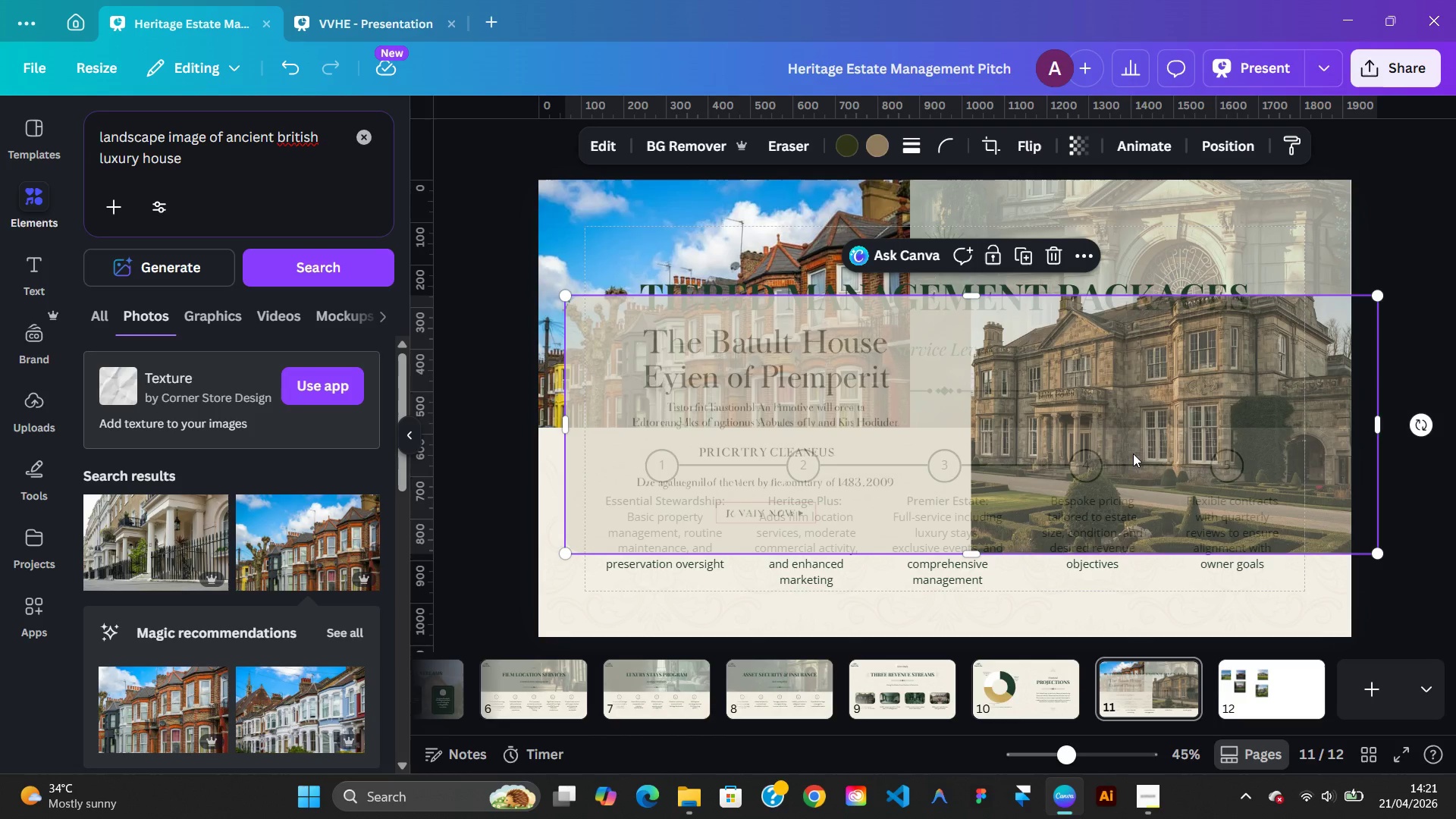 
right_click([1133, 453])
 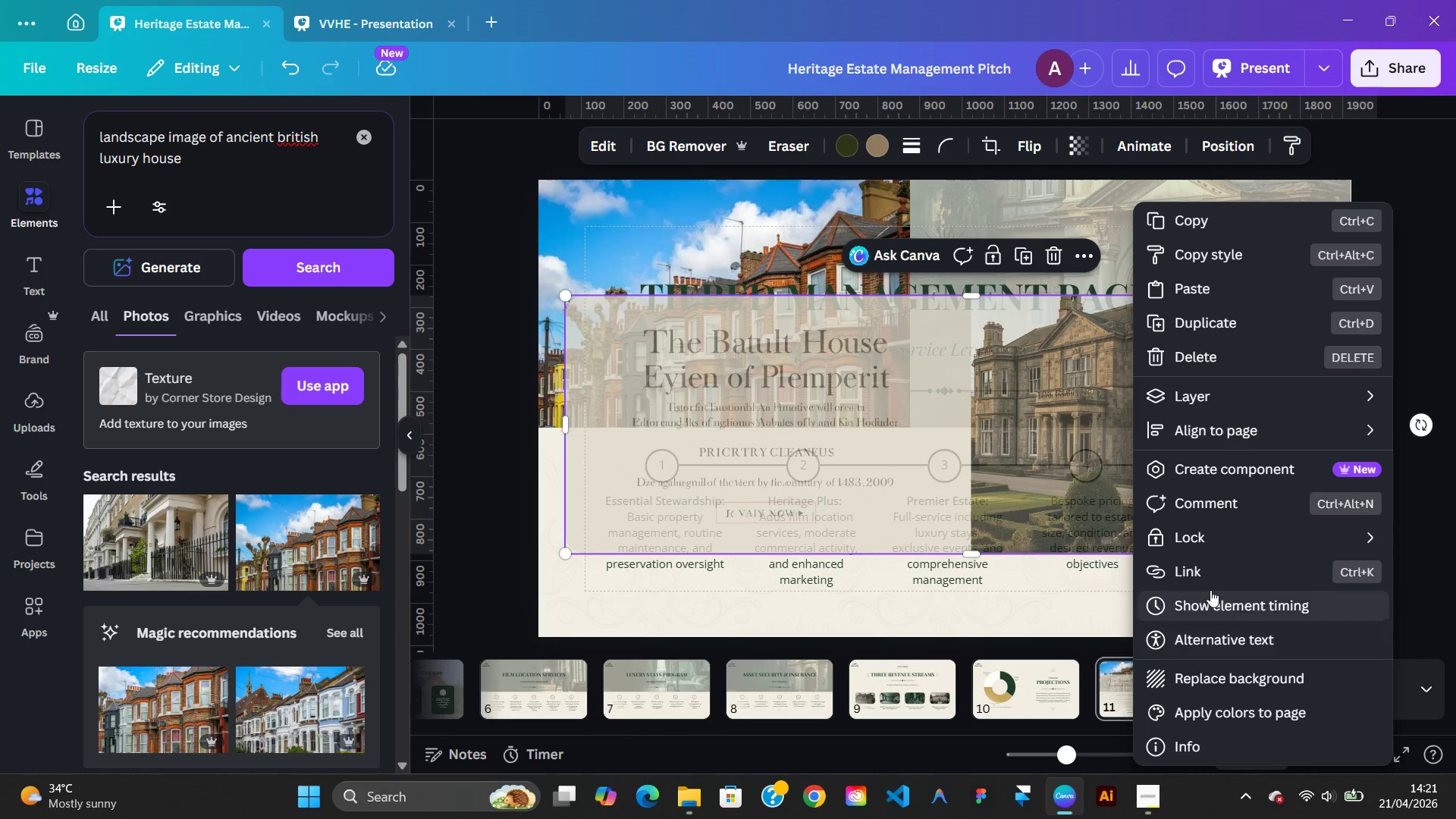 
left_click([771, 257])
 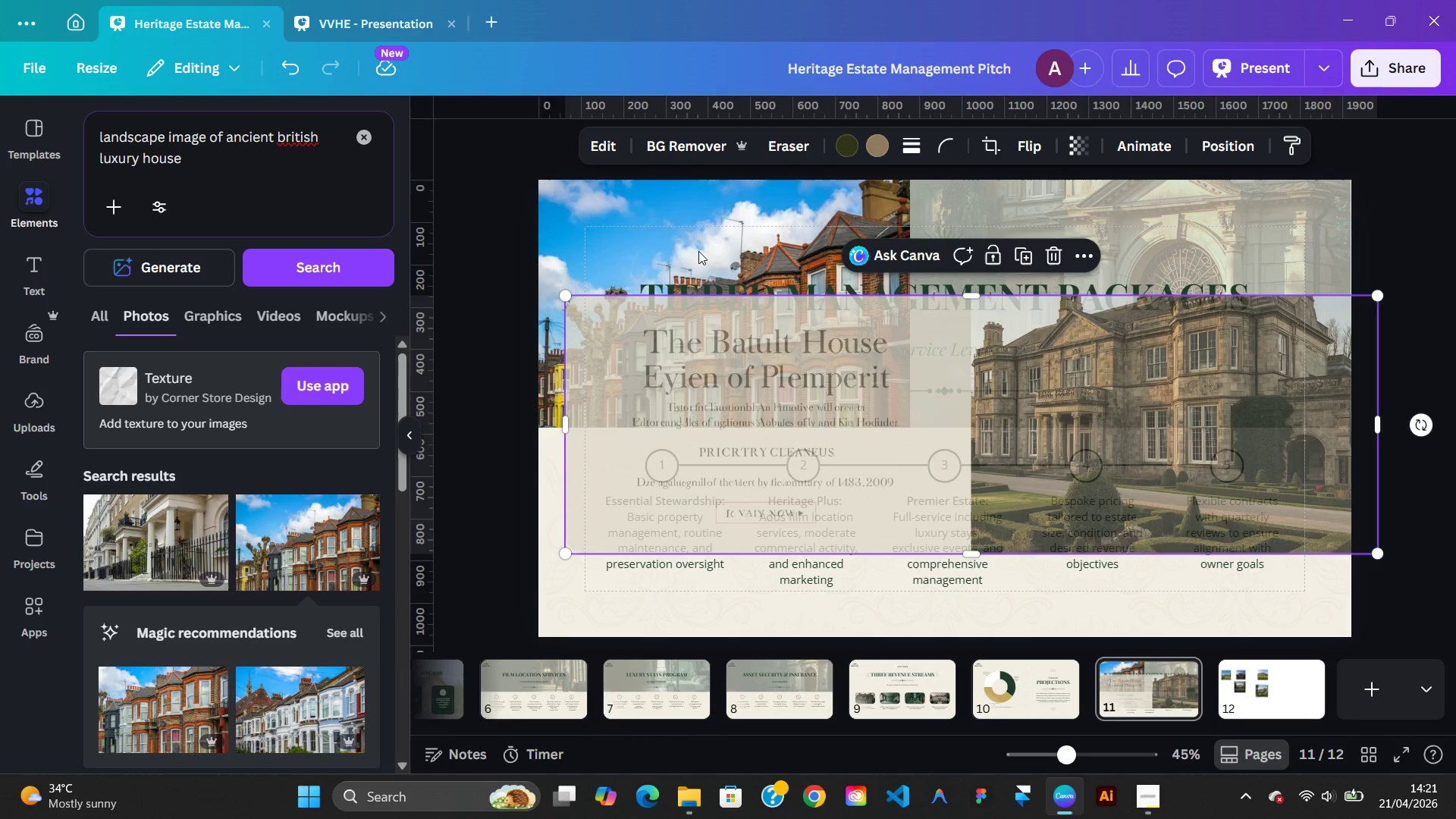 
left_click([698, 251])
 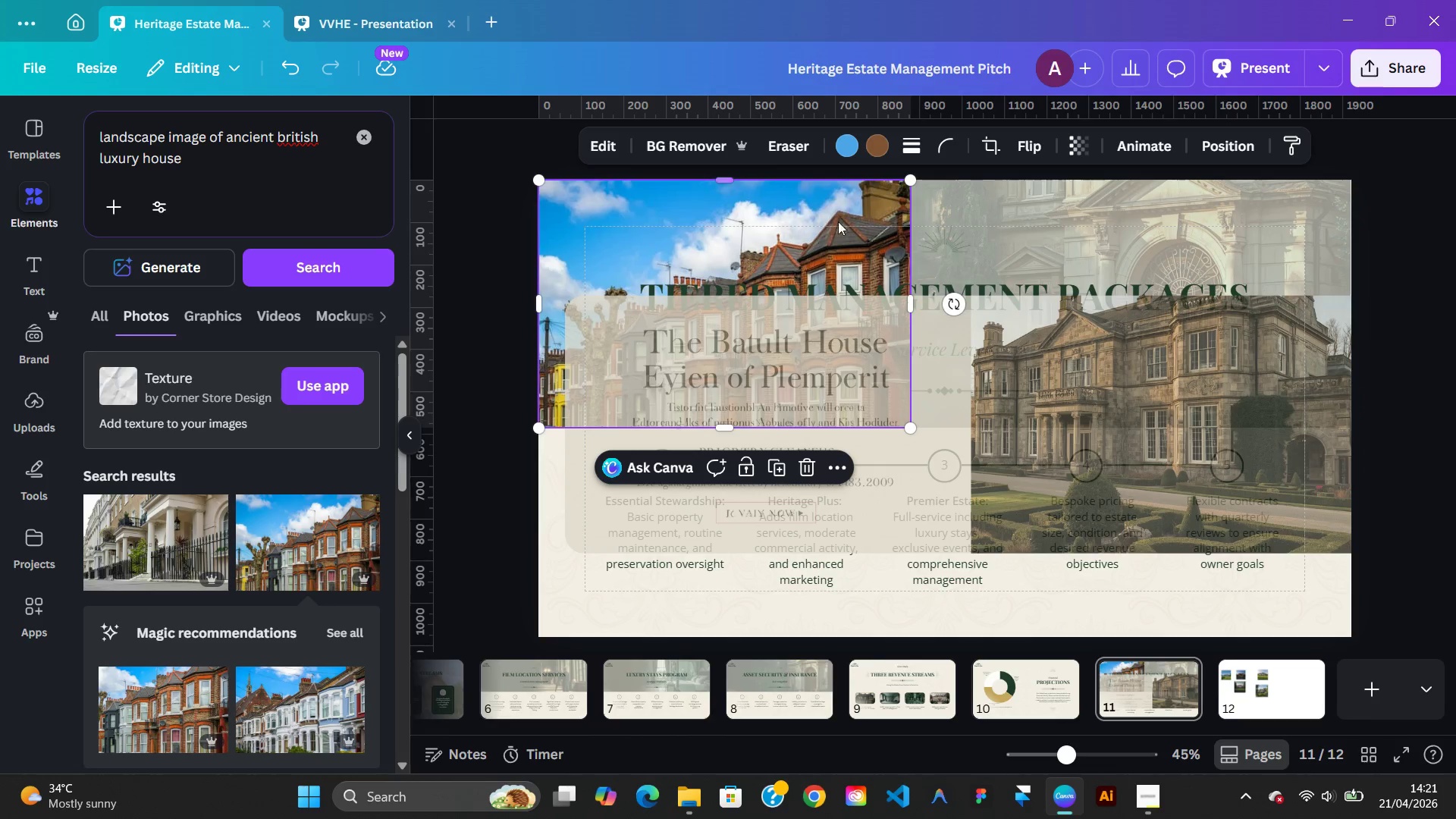 
left_click([826, 237])
 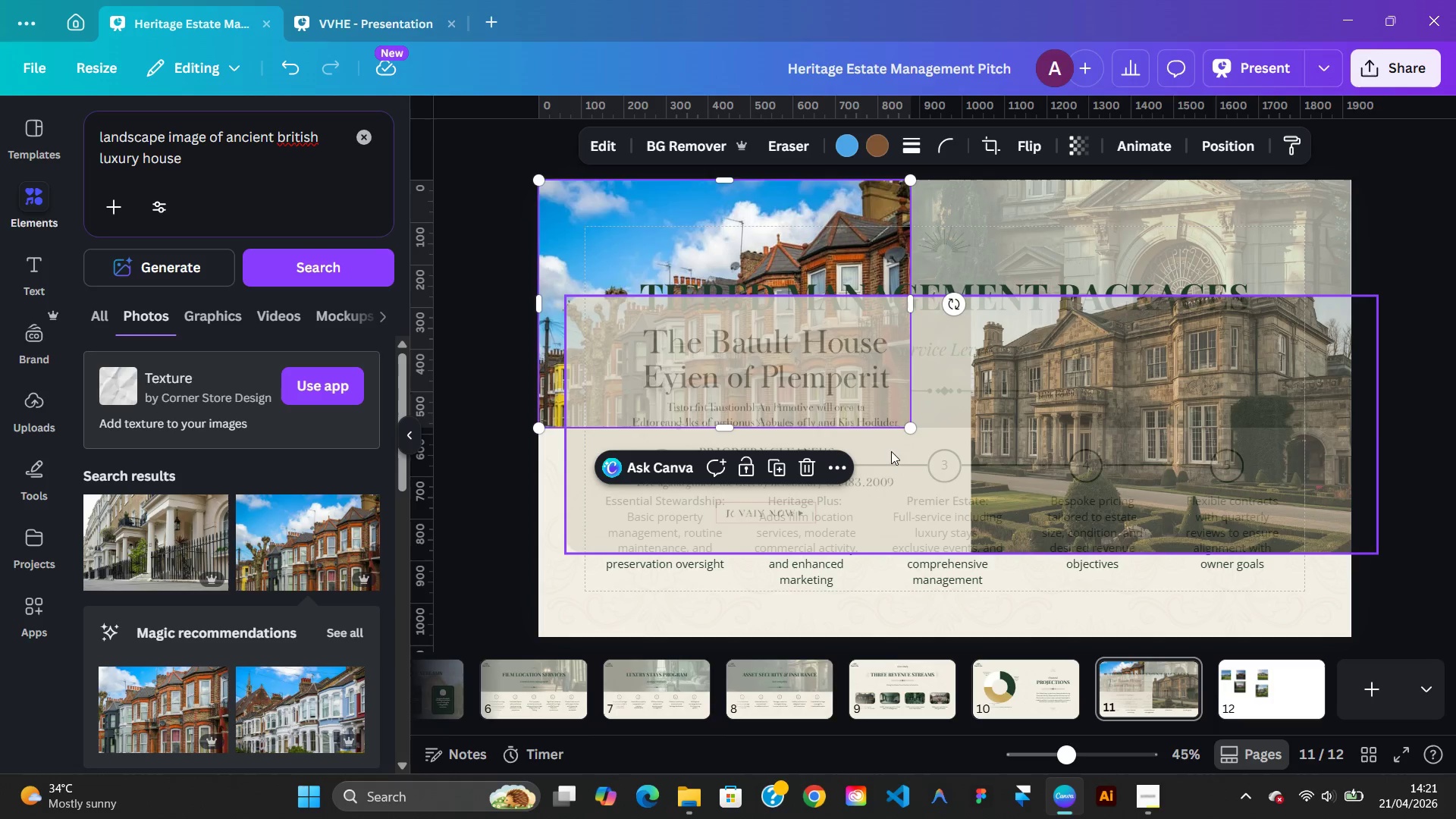 
wait(7.67)
 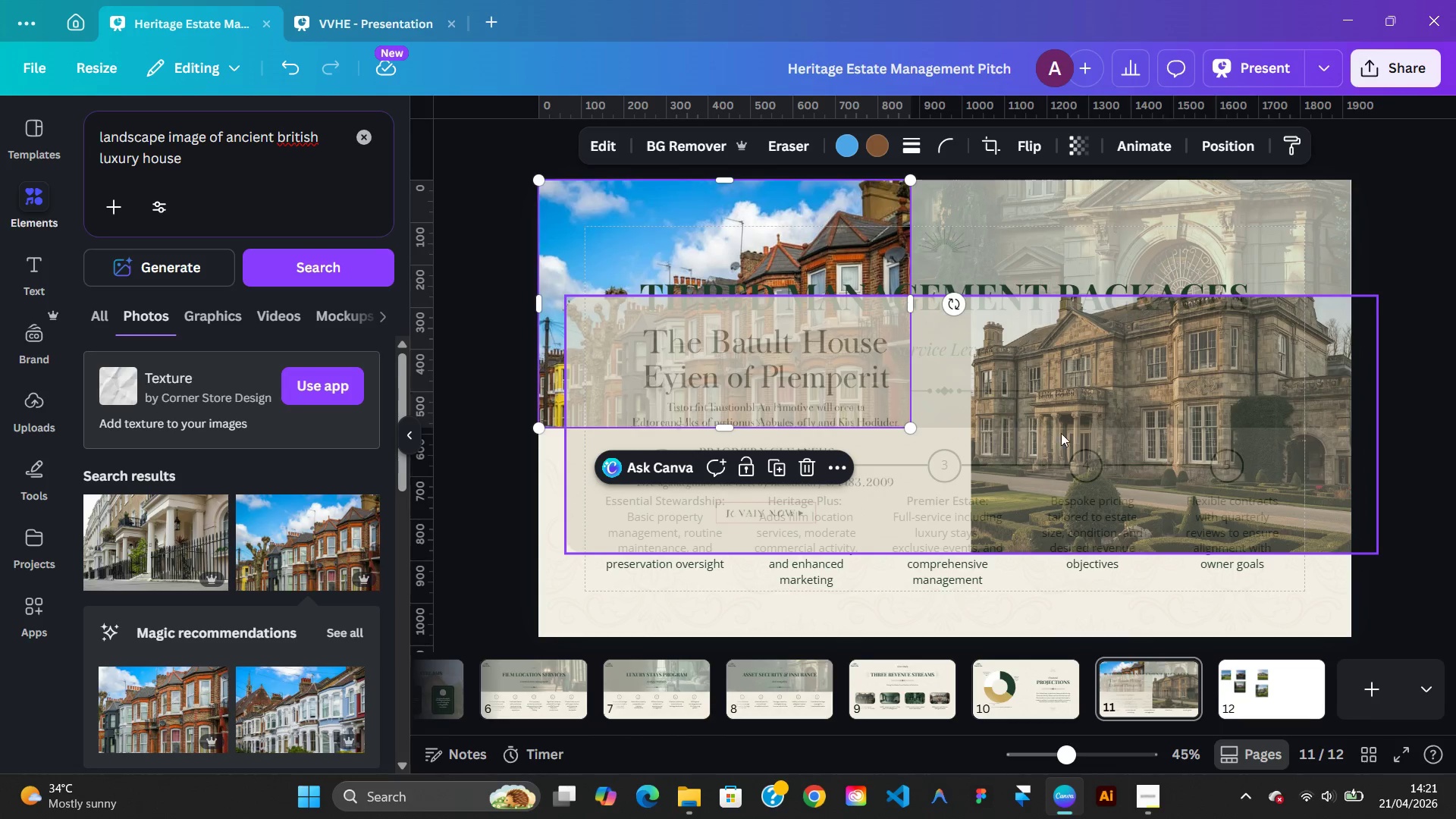 
double_click([1113, 469])
 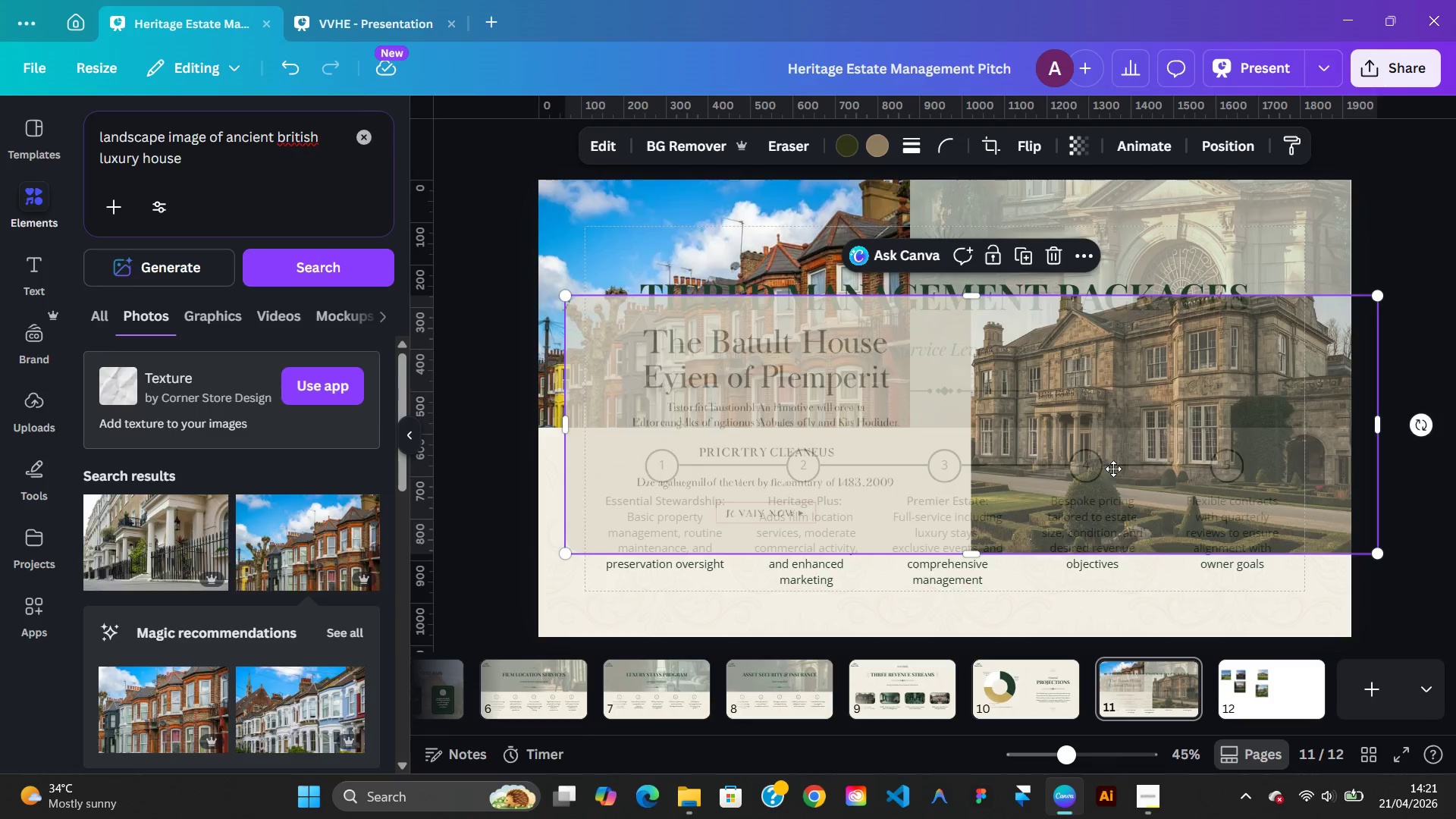 
triple_click([1113, 469])
 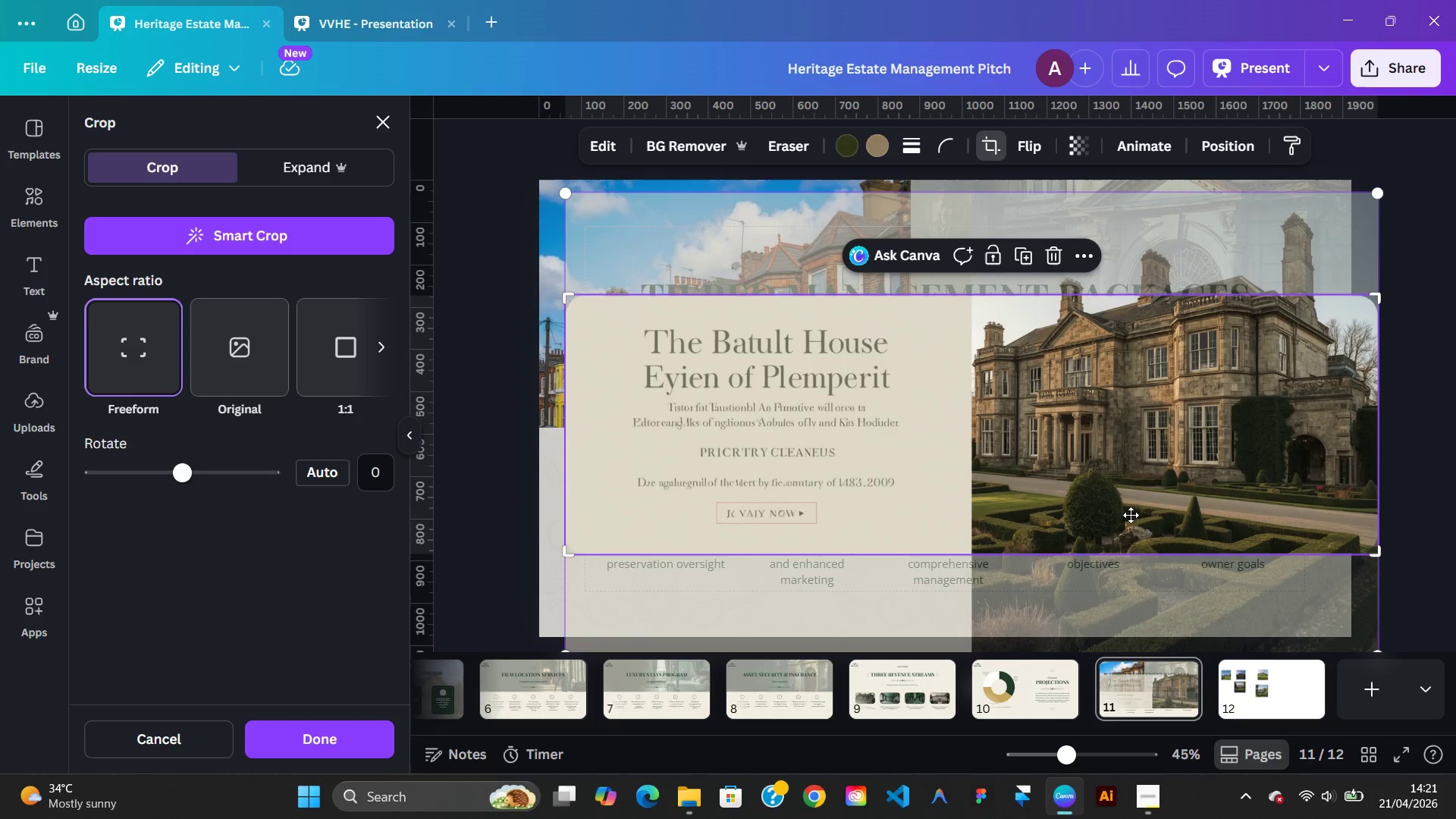 
left_click_drag(start_coordinate=[1135, 483], to_coordinate=[1099, 501])
 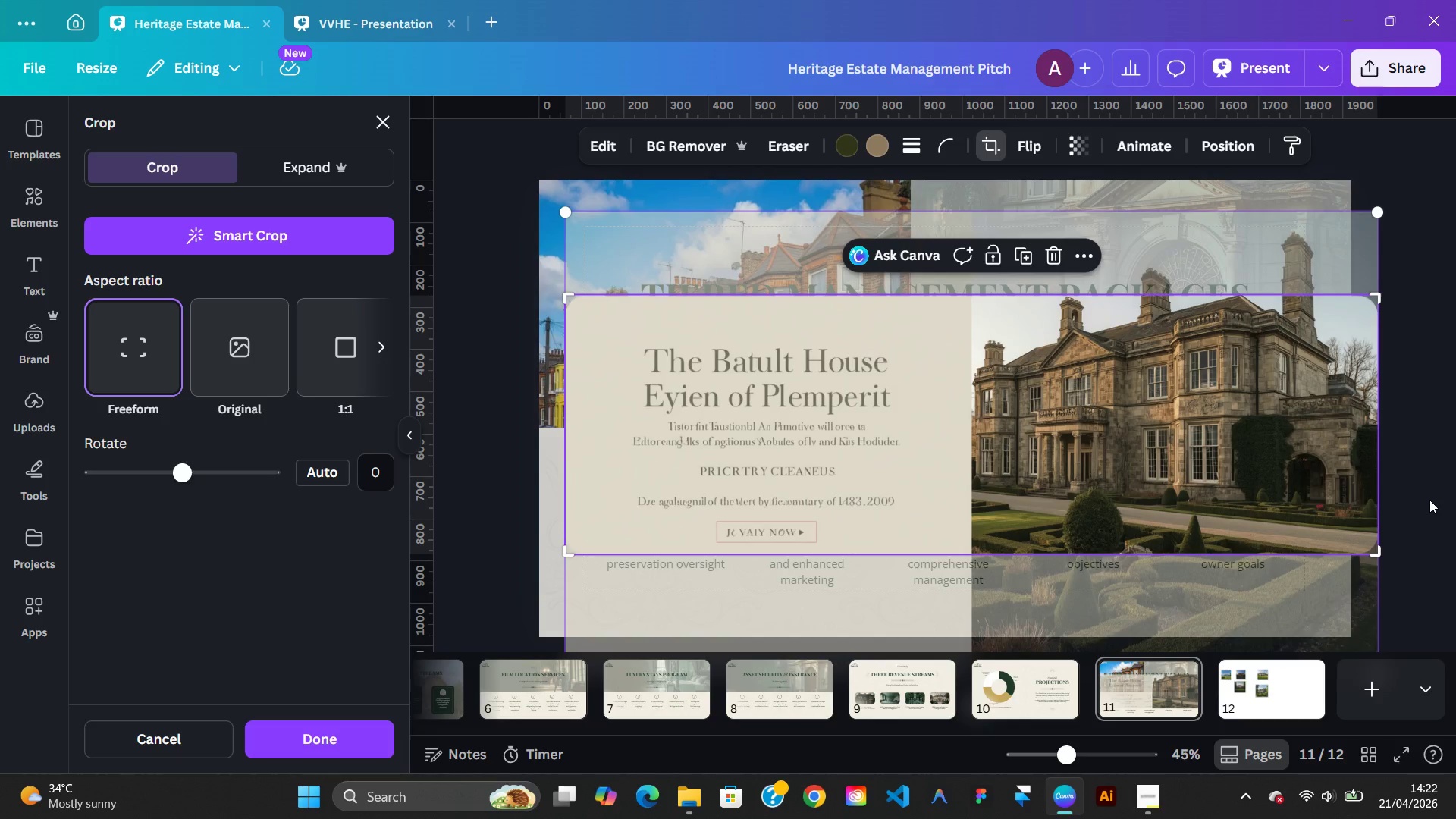 
key(Control+Z)
 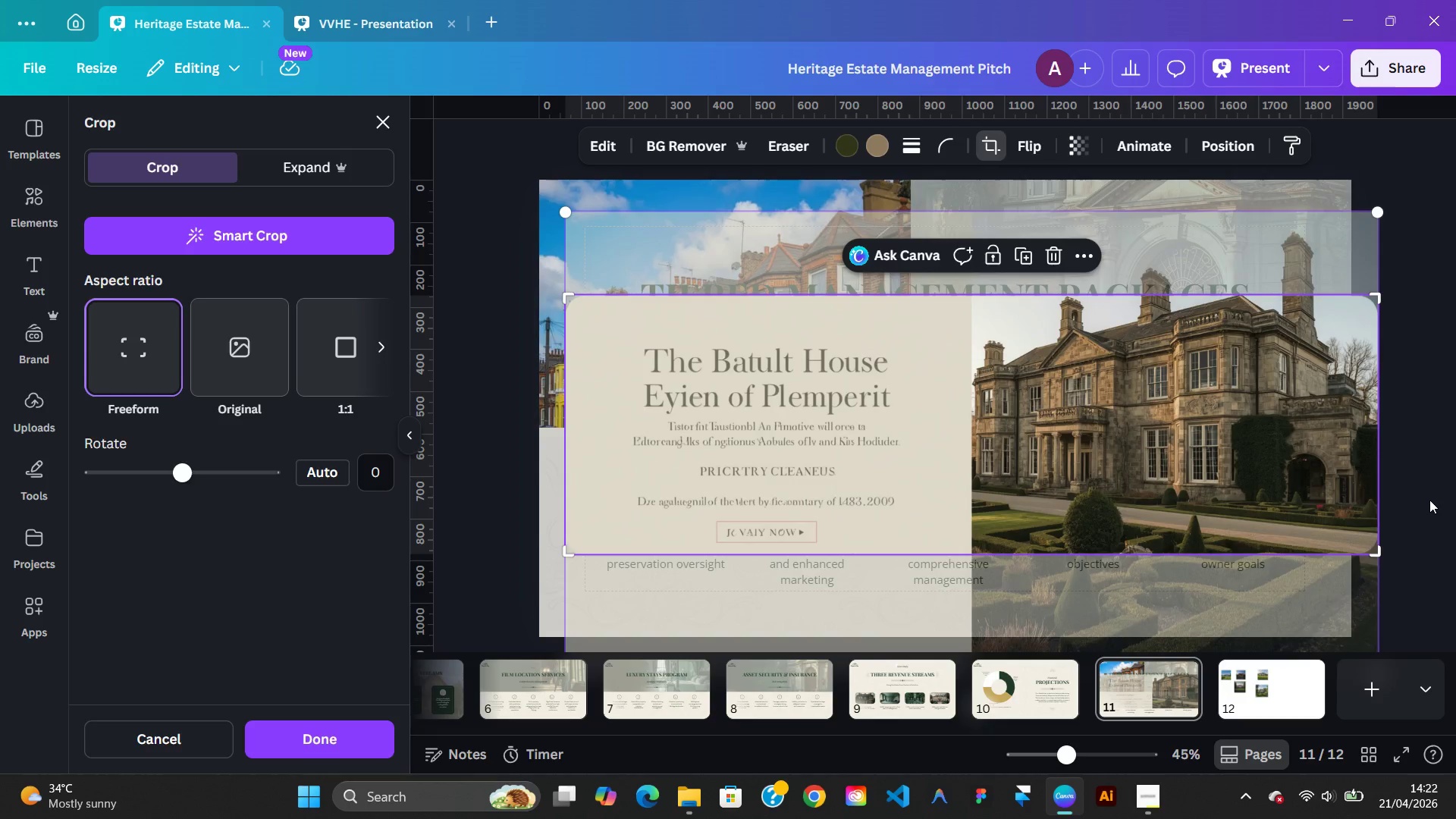 
left_click([1429, 500])
 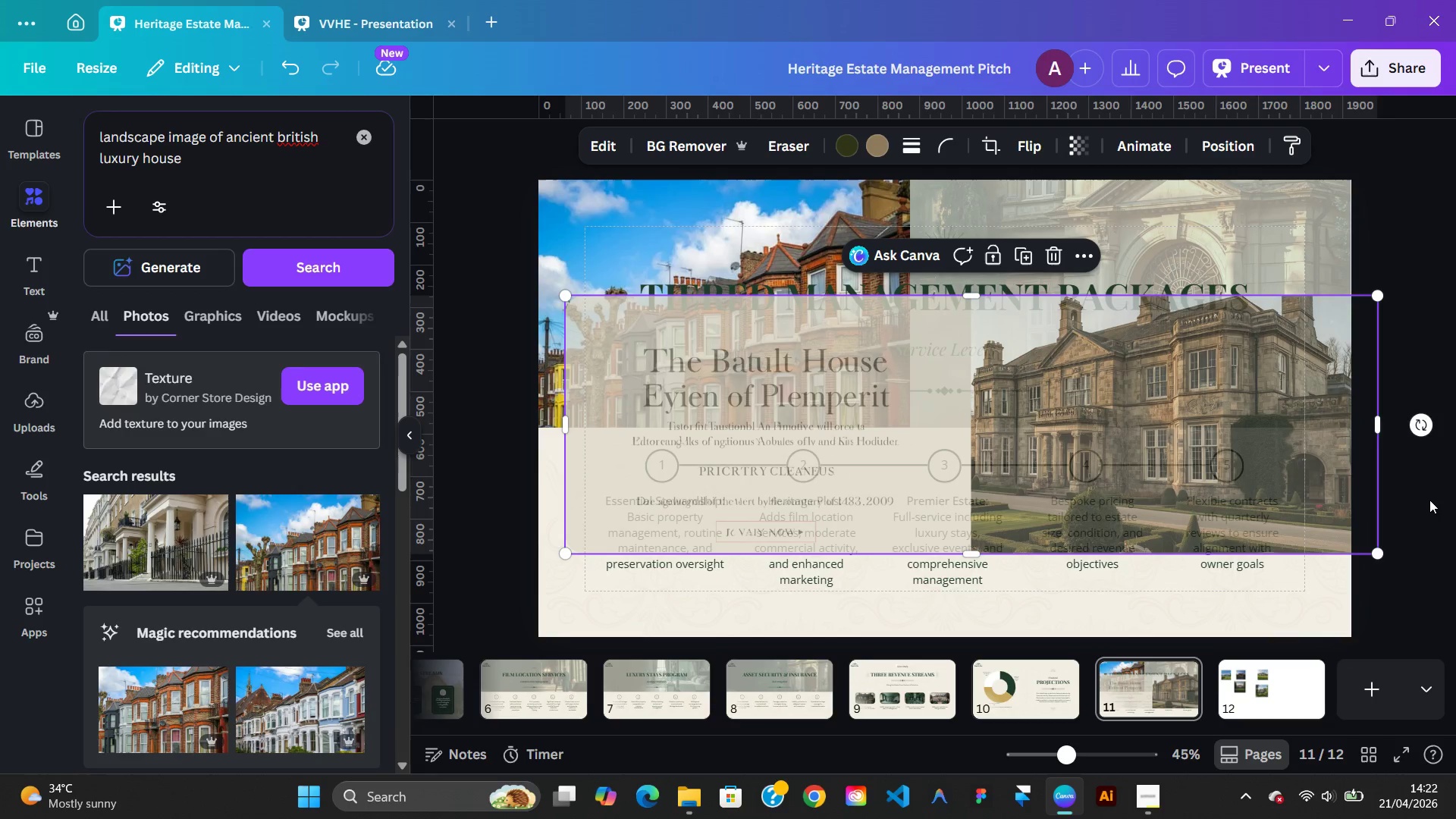 
key(Control+Z)
 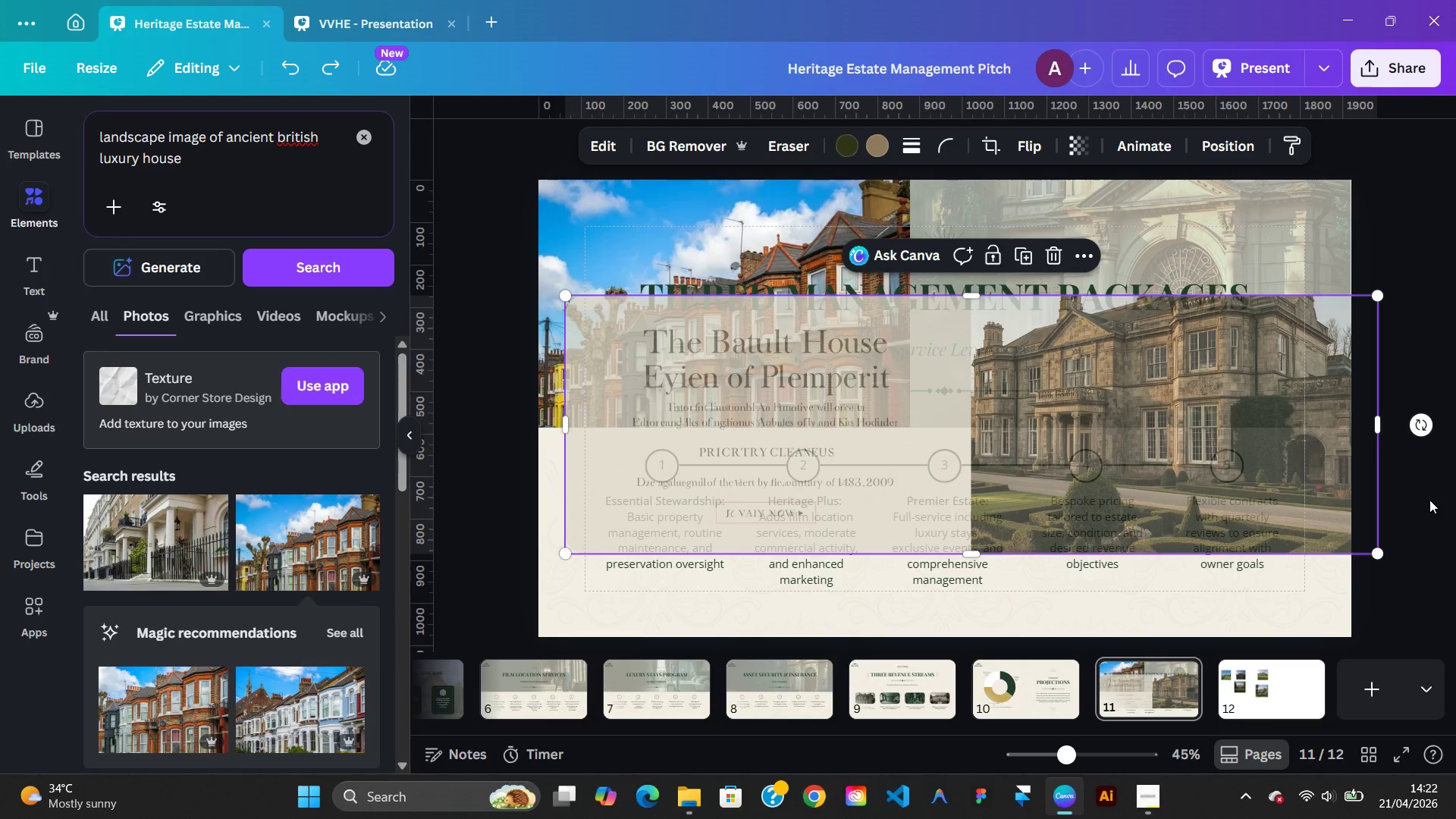 
wait(6.22)
 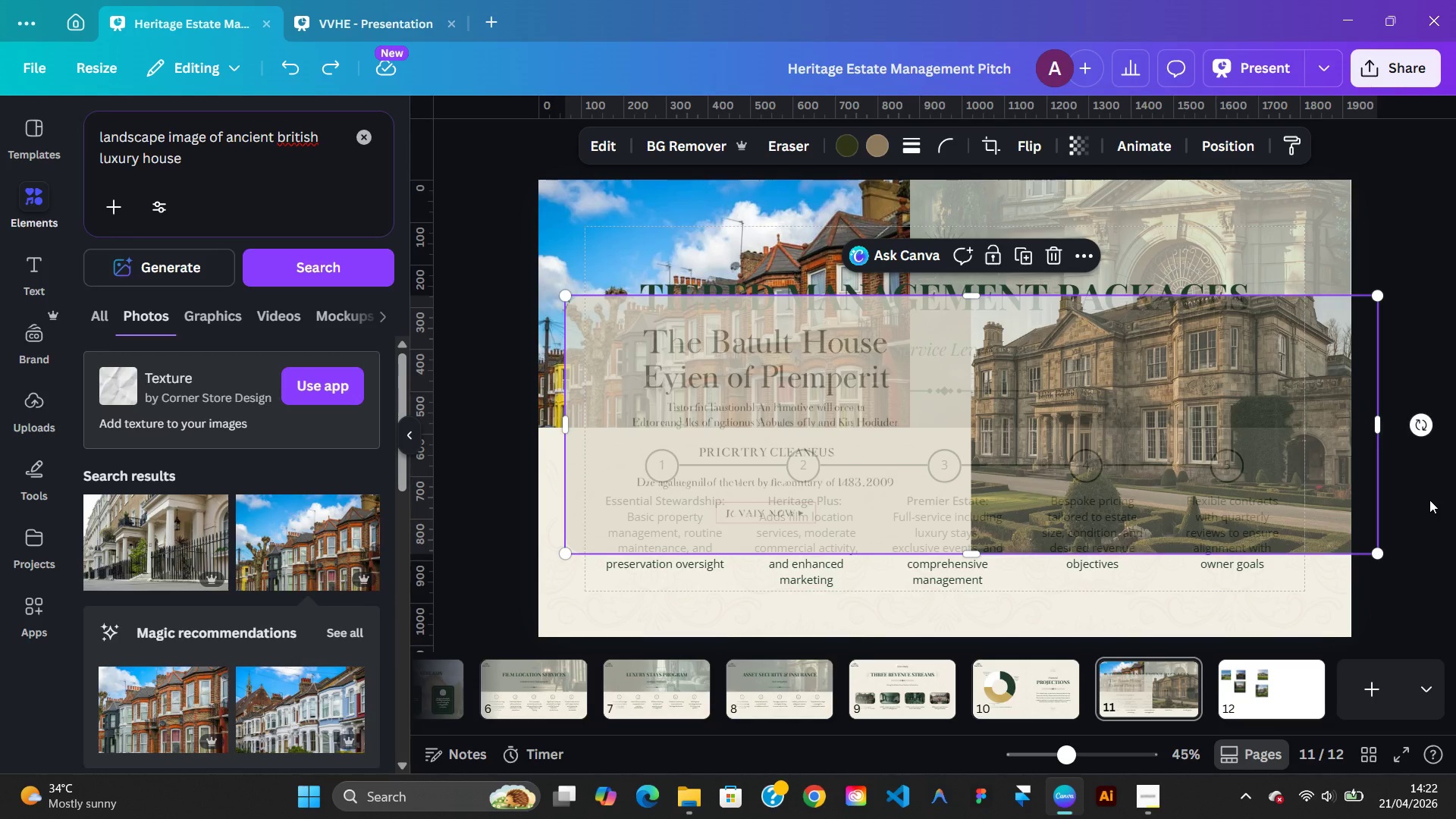 
left_click([1429, 500])
 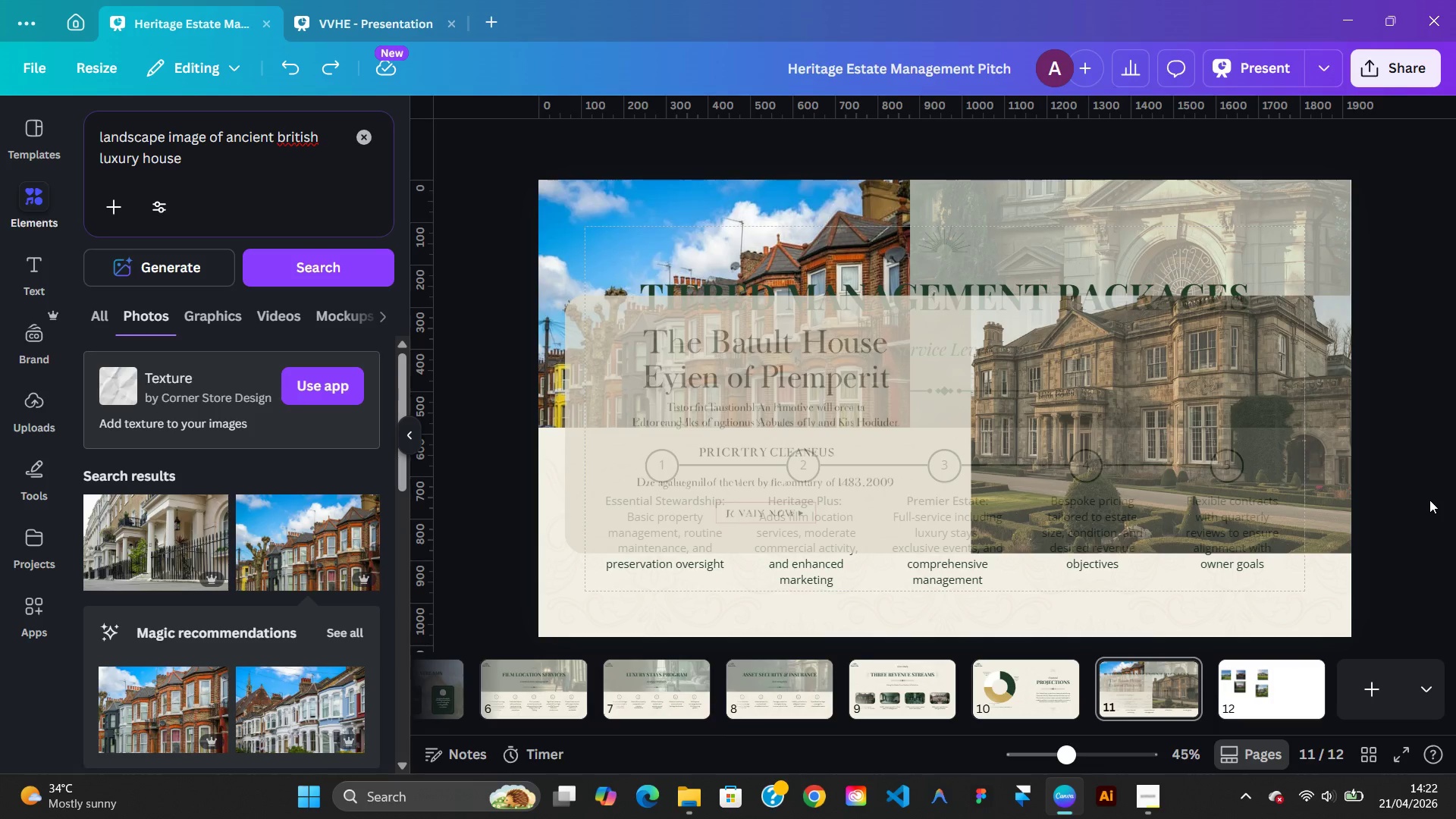 
left_click([1429, 500])
 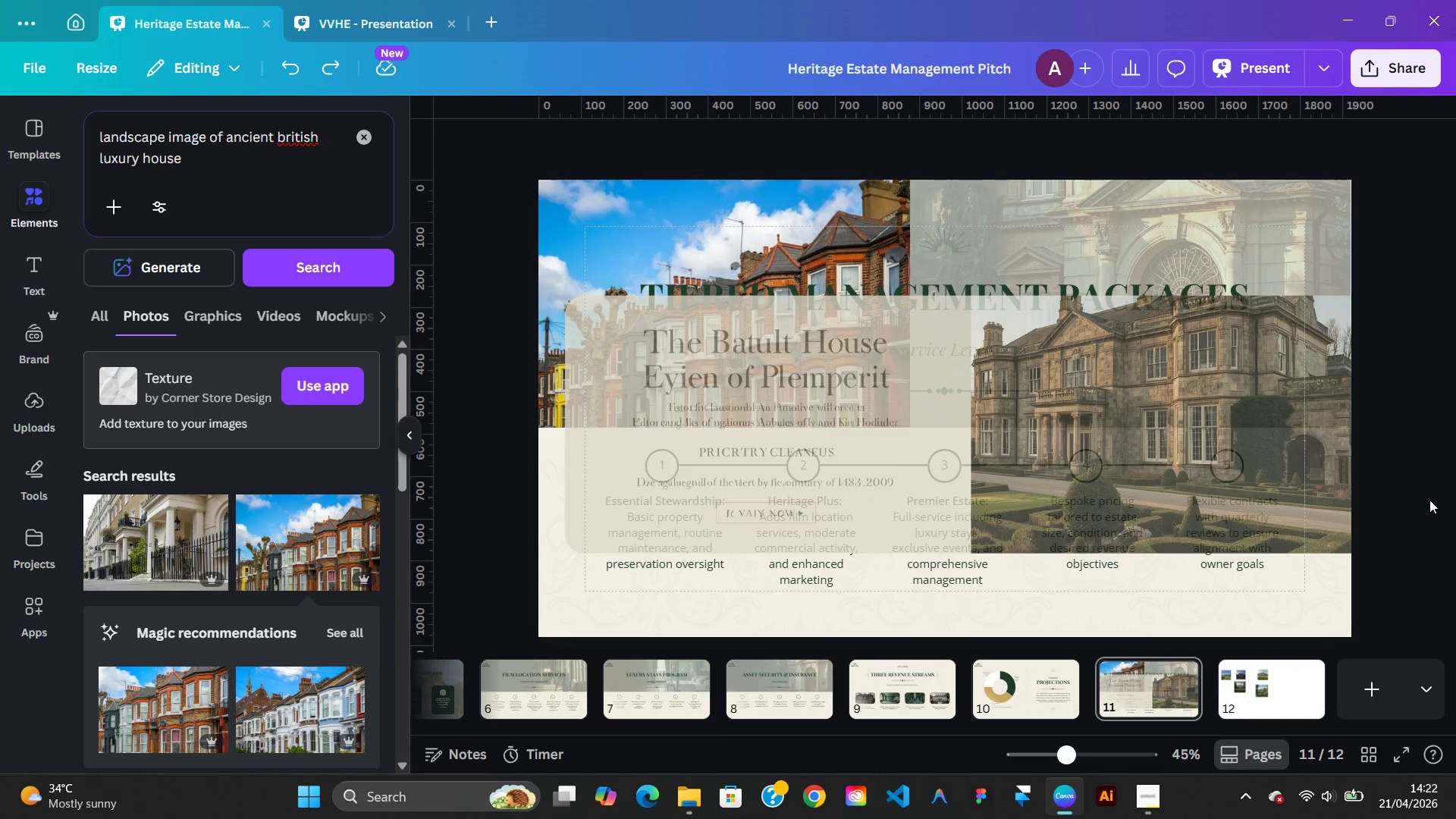 
key(Control+Z)
 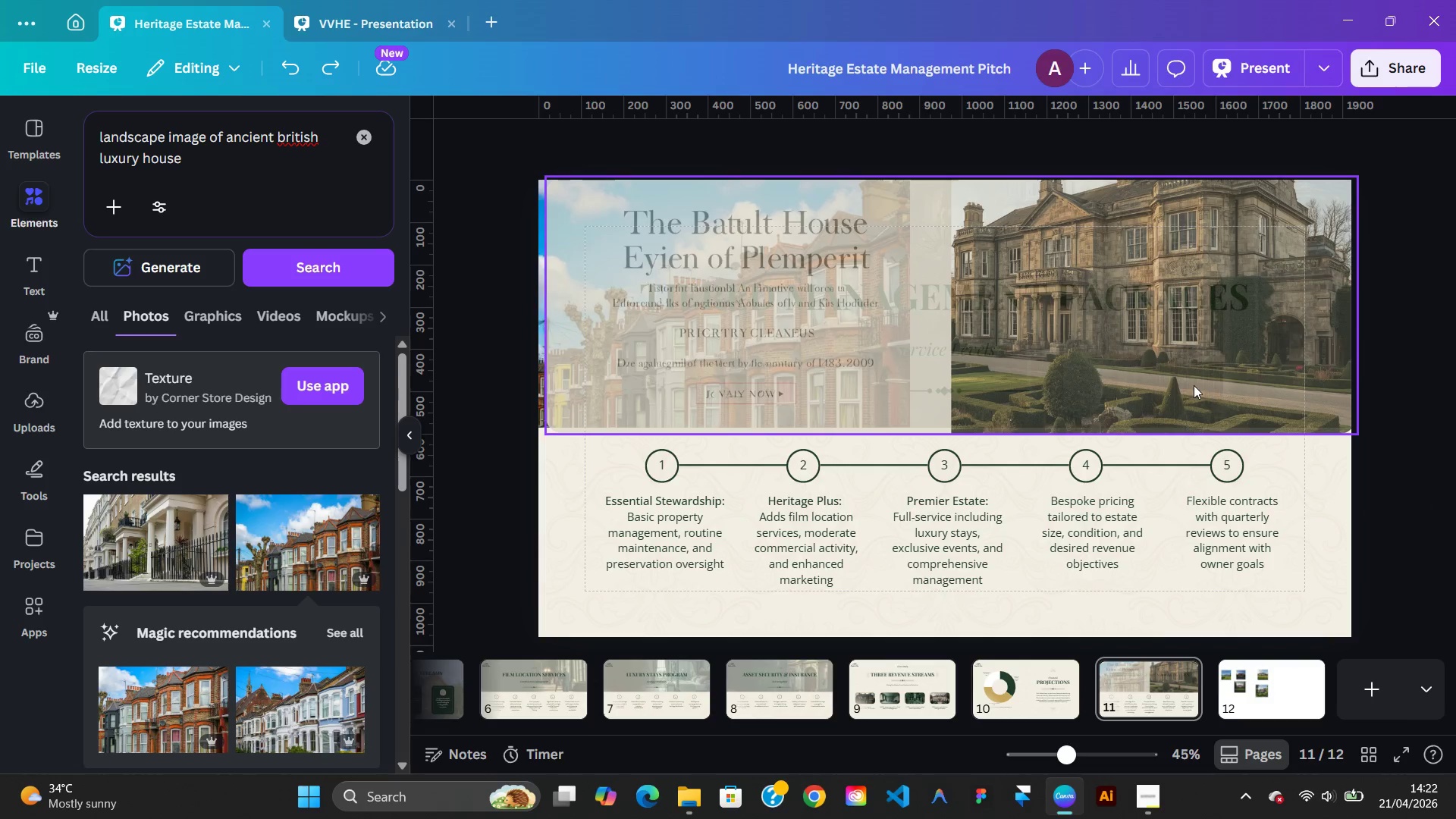 
left_click_drag(start_coordinate=[1192, 384], to_coordinate=[1191, 588])
 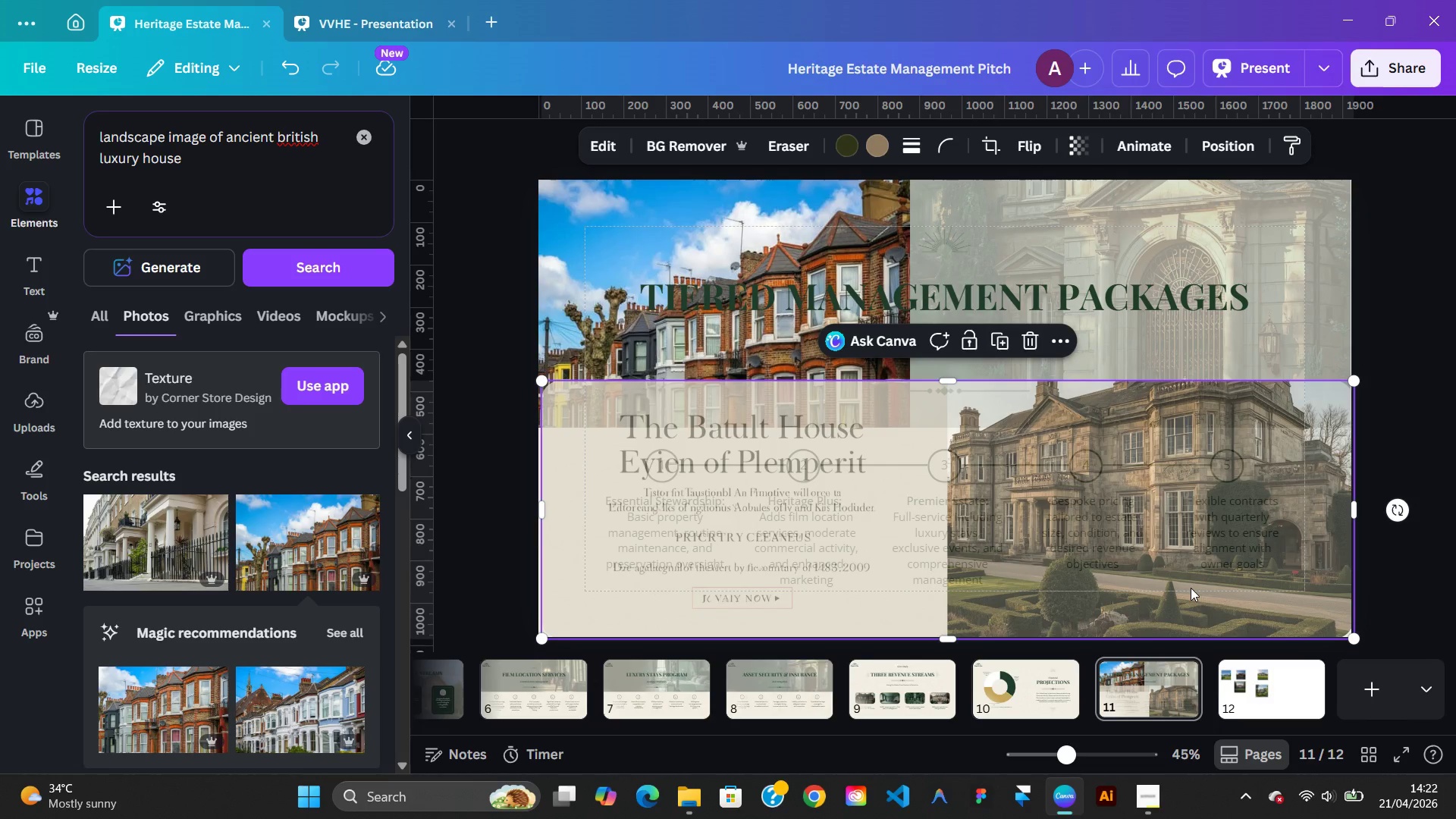 
left_click_drag(start_coordinate=[1191, 588], to_coordinate=[1188, 653])
 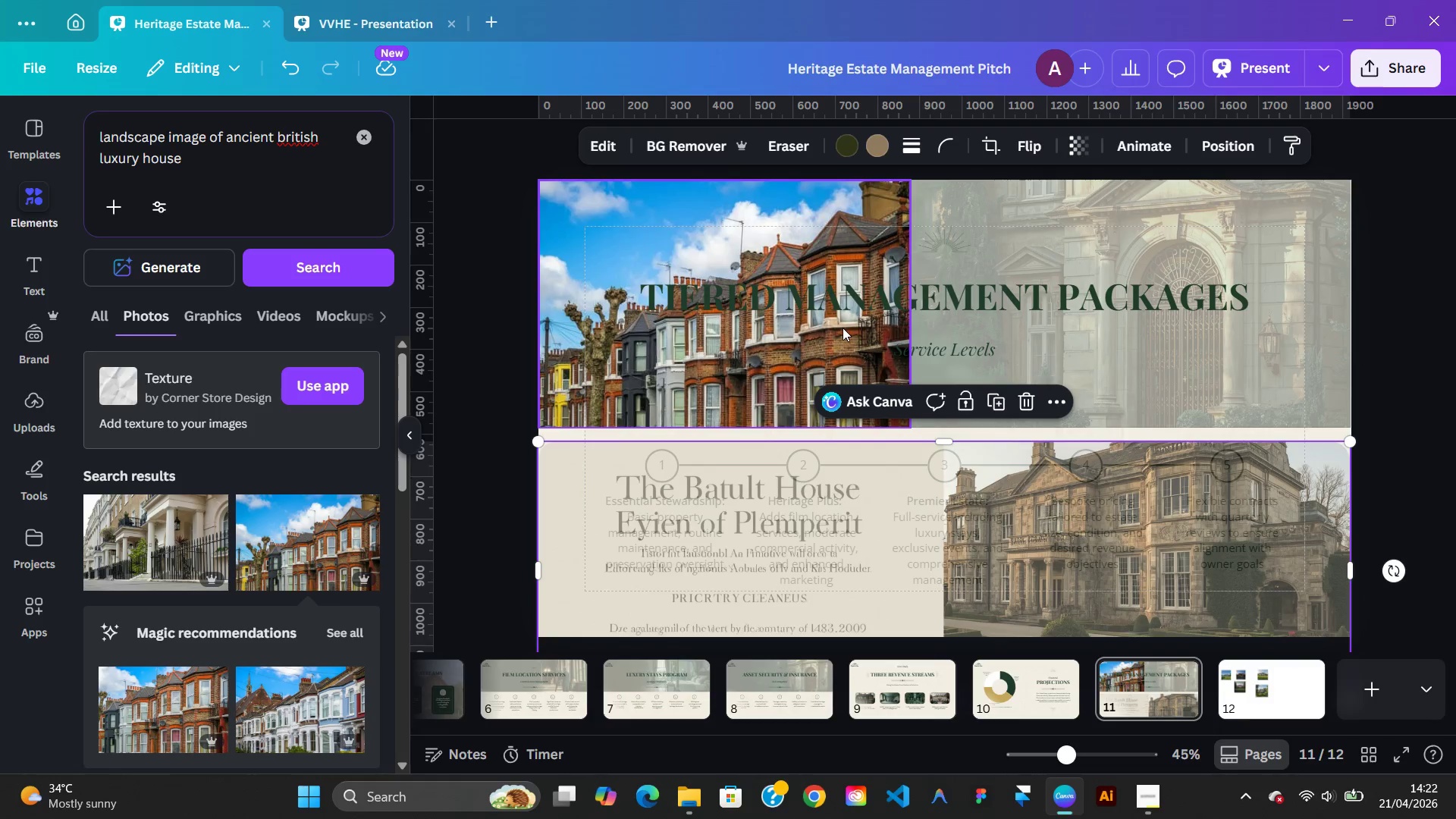 
left_click([843, 328])
 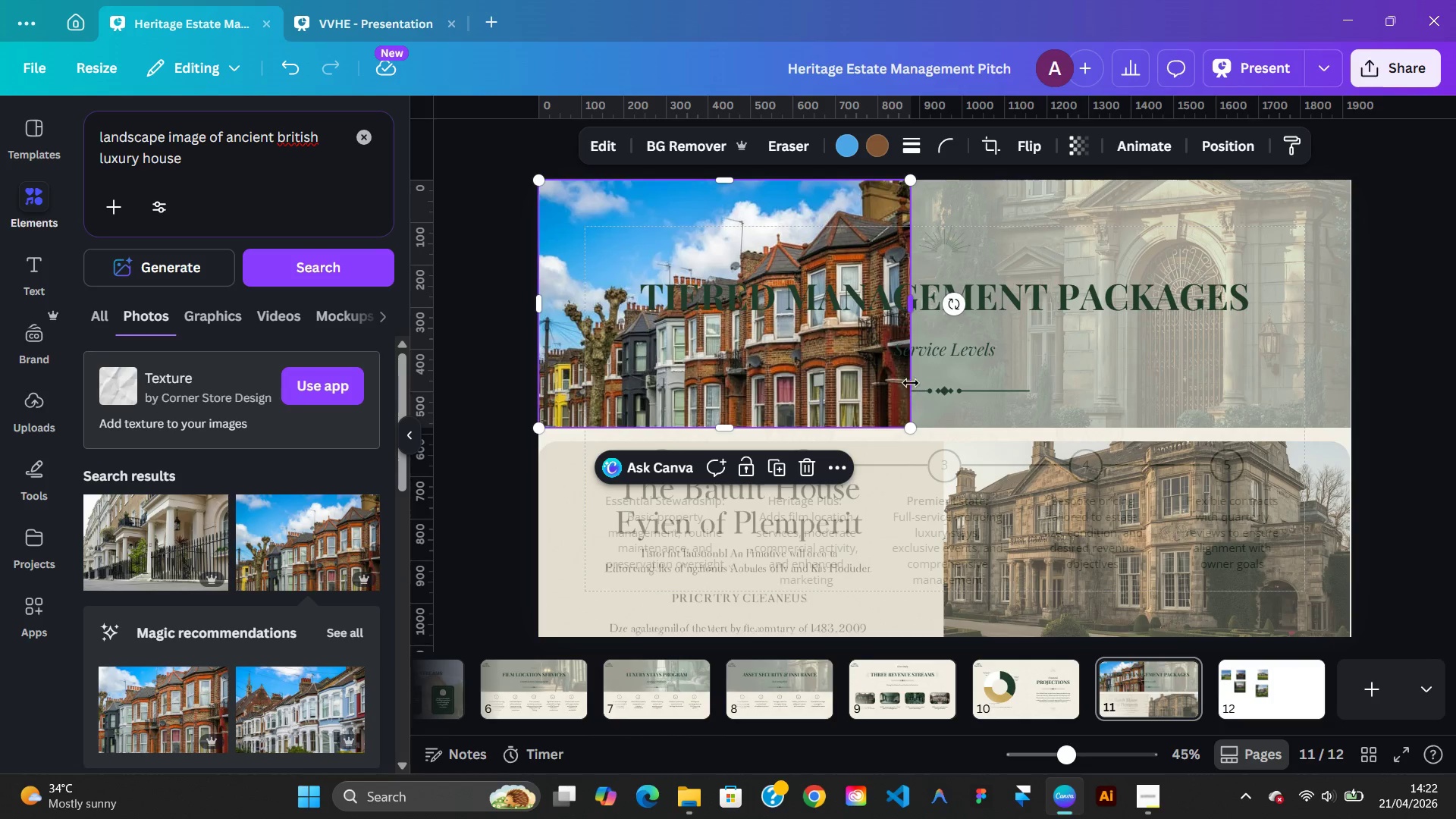 
left_click_drag(start_coordinate=[909, 304], to_coordinate=[912, 290])
 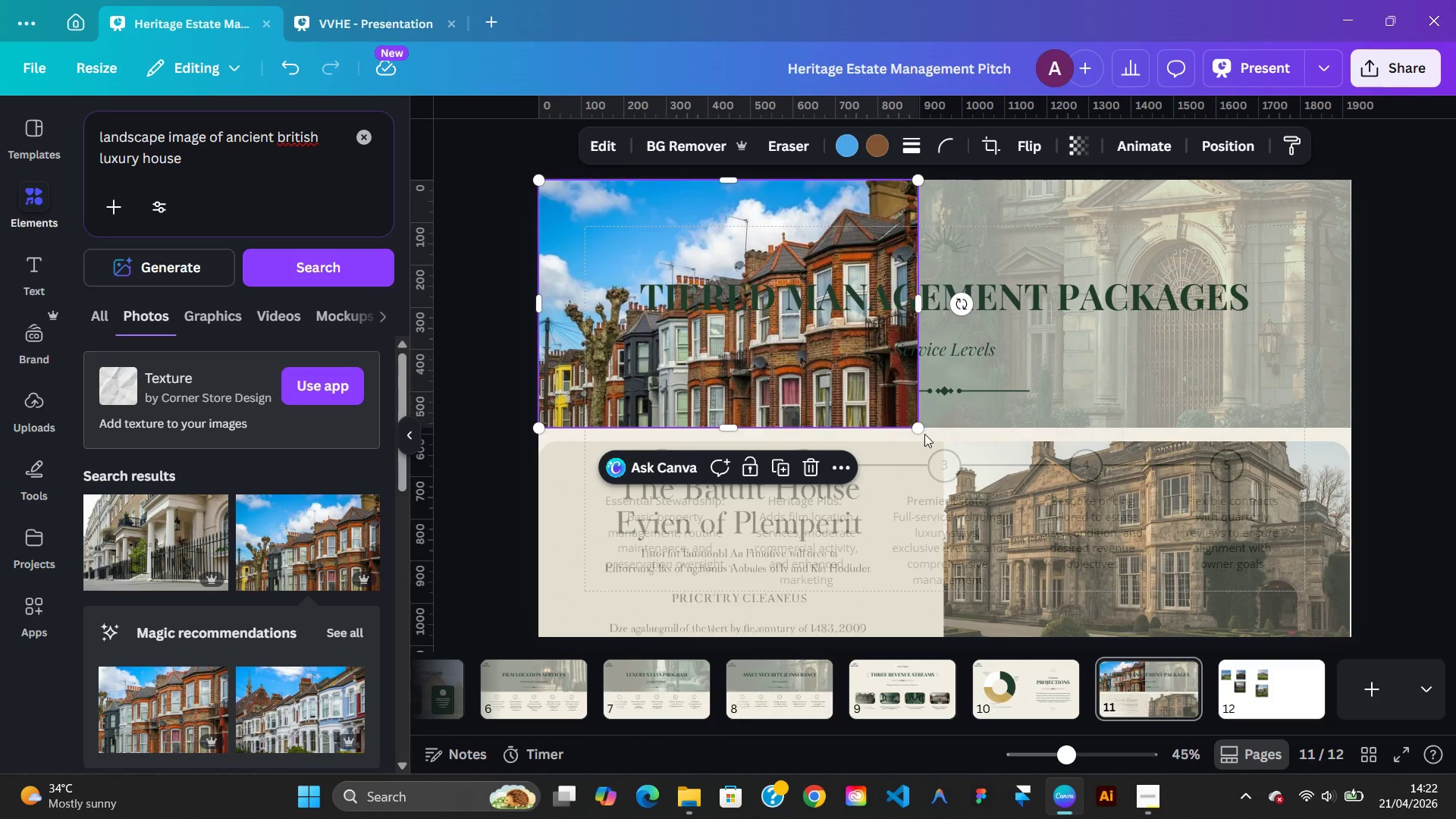 
left_click([967, 477])
 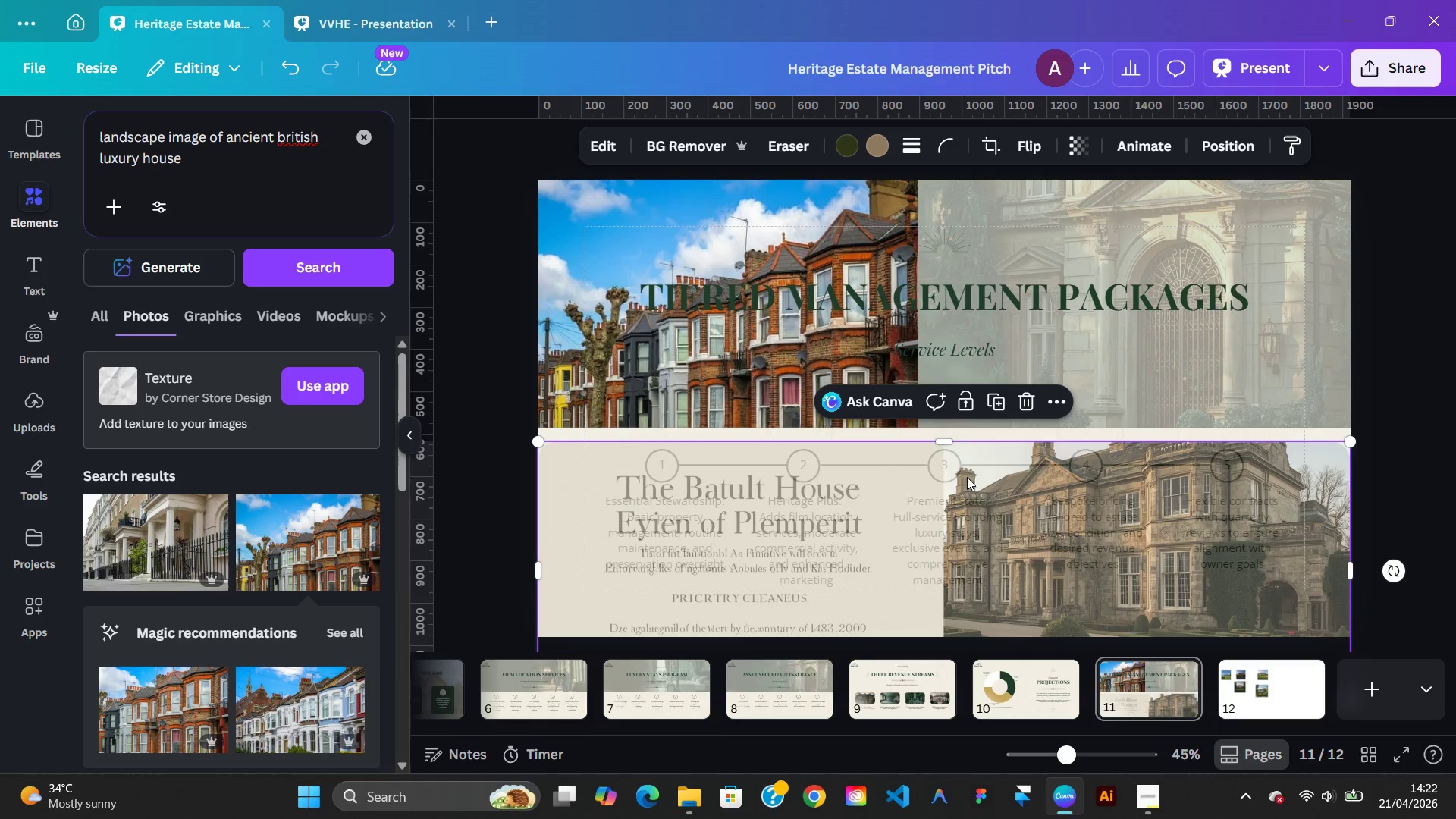 
left_click_drag(start_coordinate=[967, 477], to_coordinate=[979, 493])
 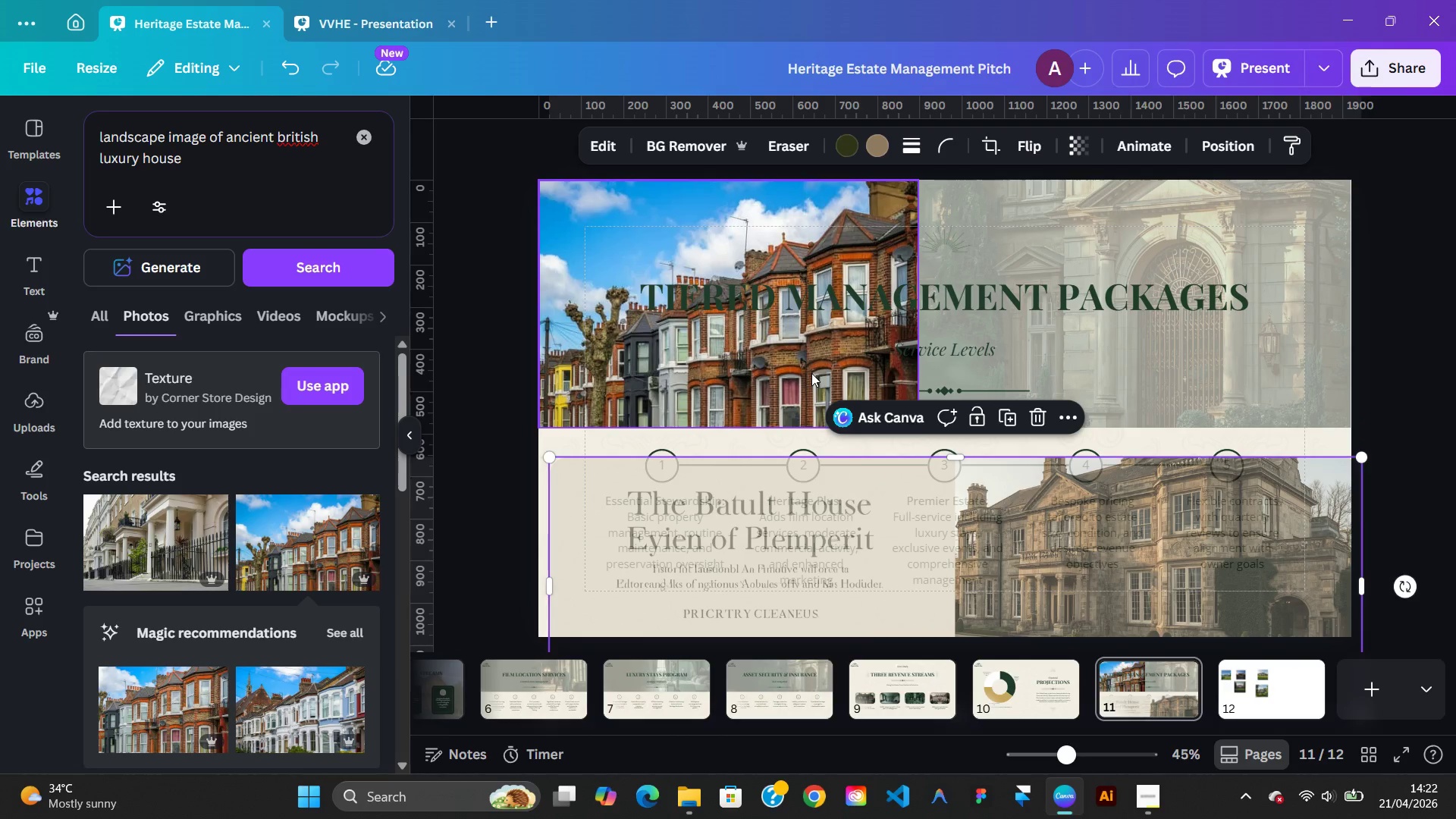 
double_click([811, 373])
 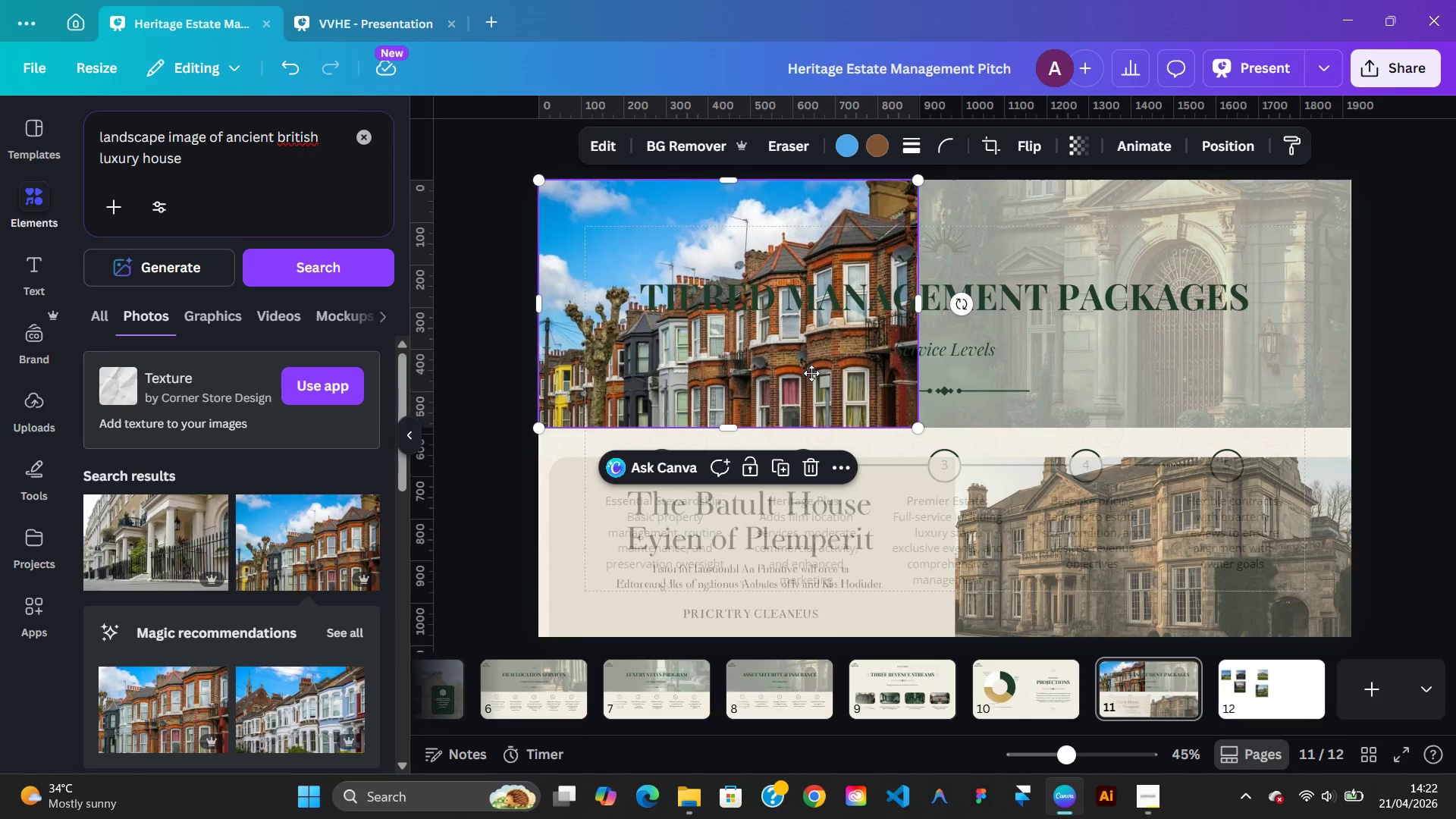 
triple_click([811, 373])
 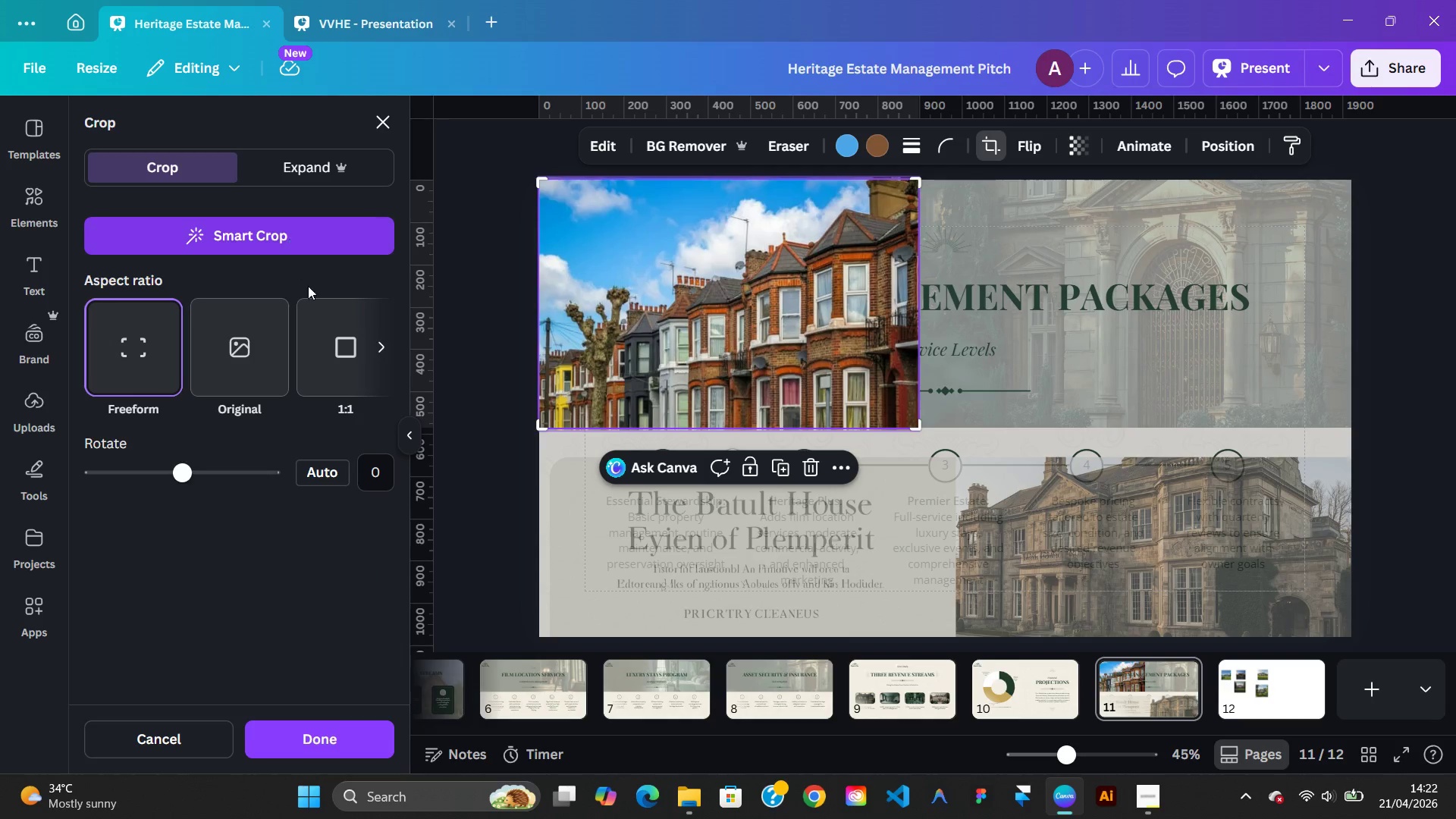 
left_click([355, 177])
 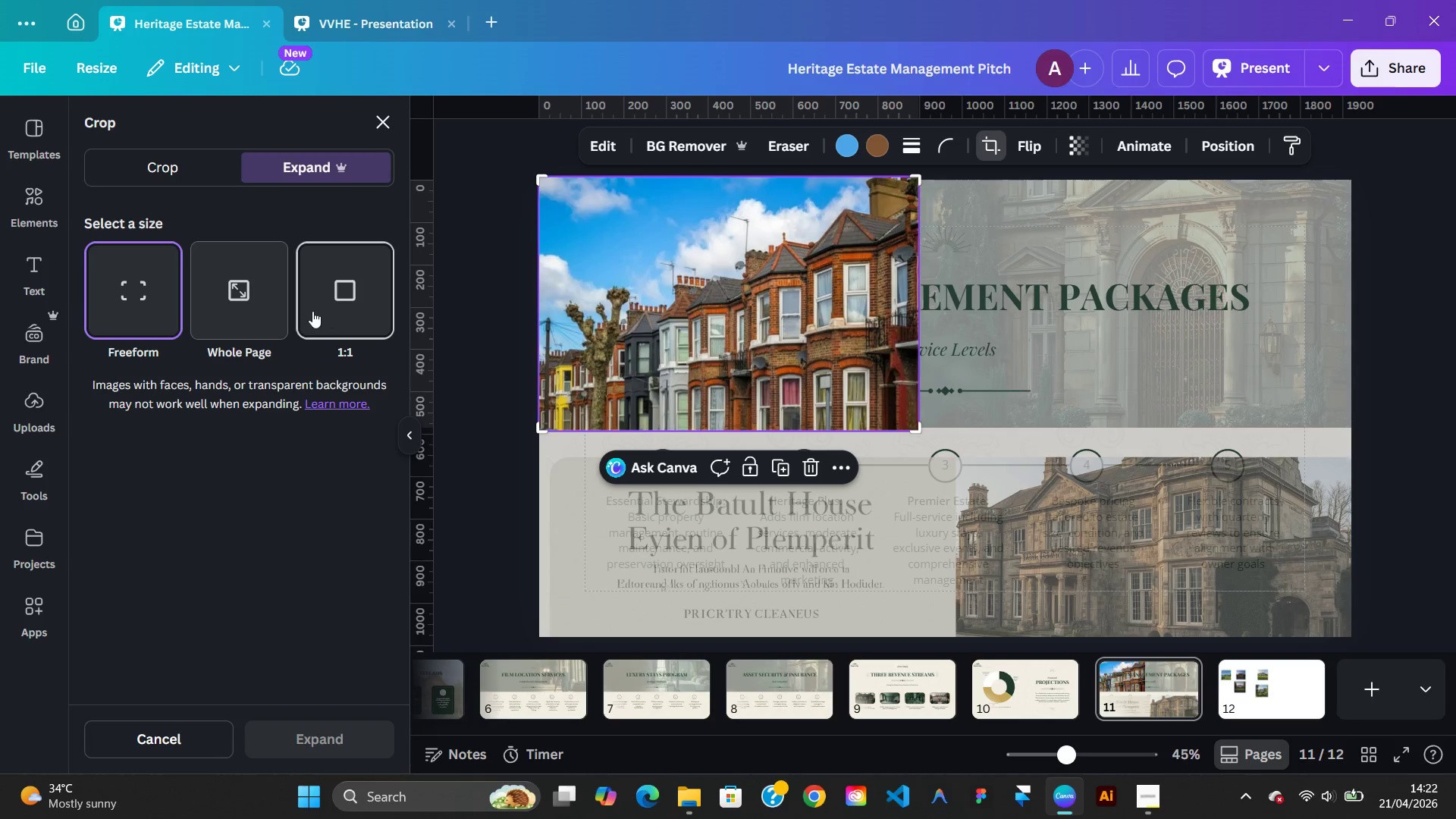 
left_click([271, 315])
 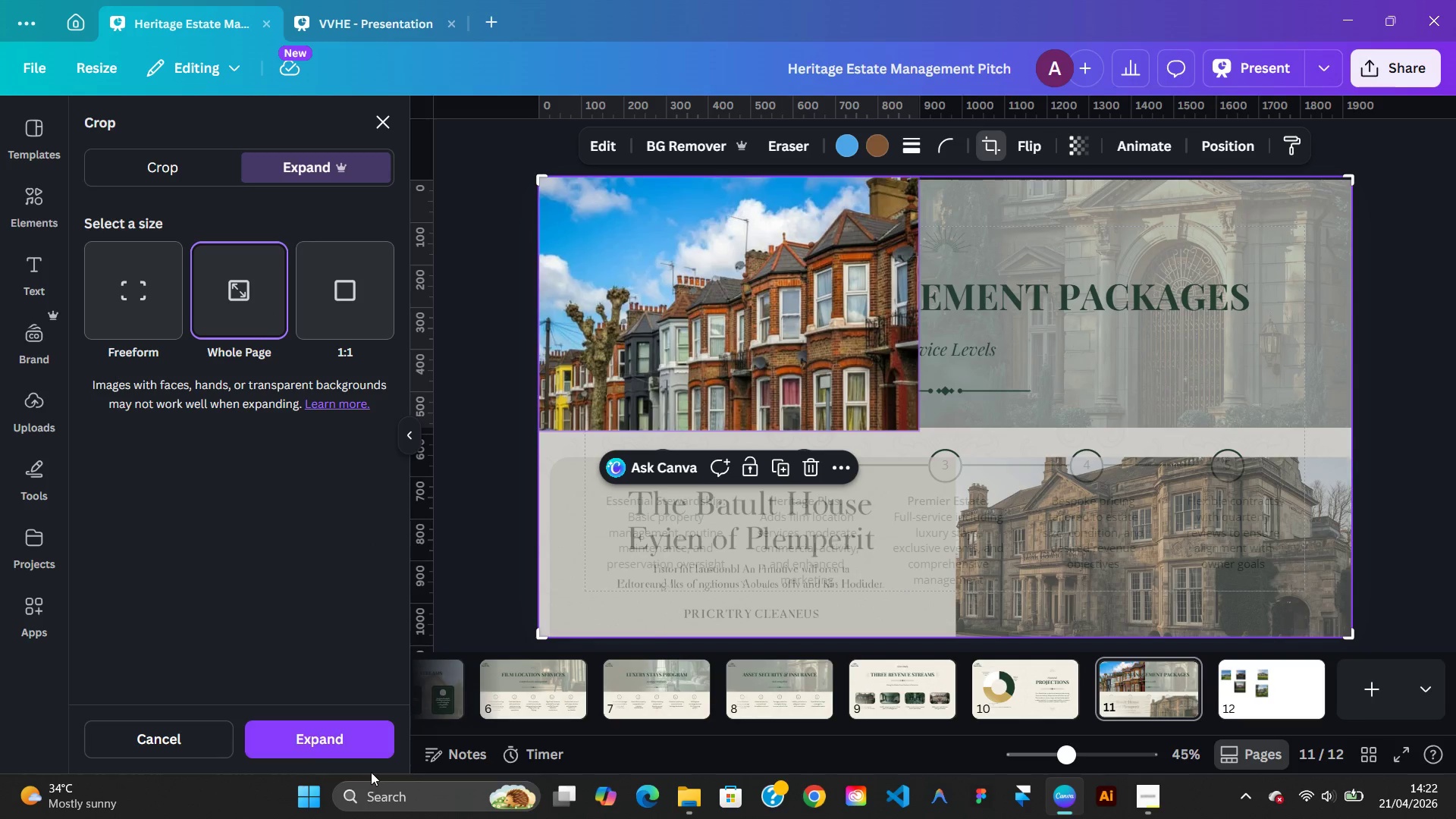 
left_click([346, 745])
 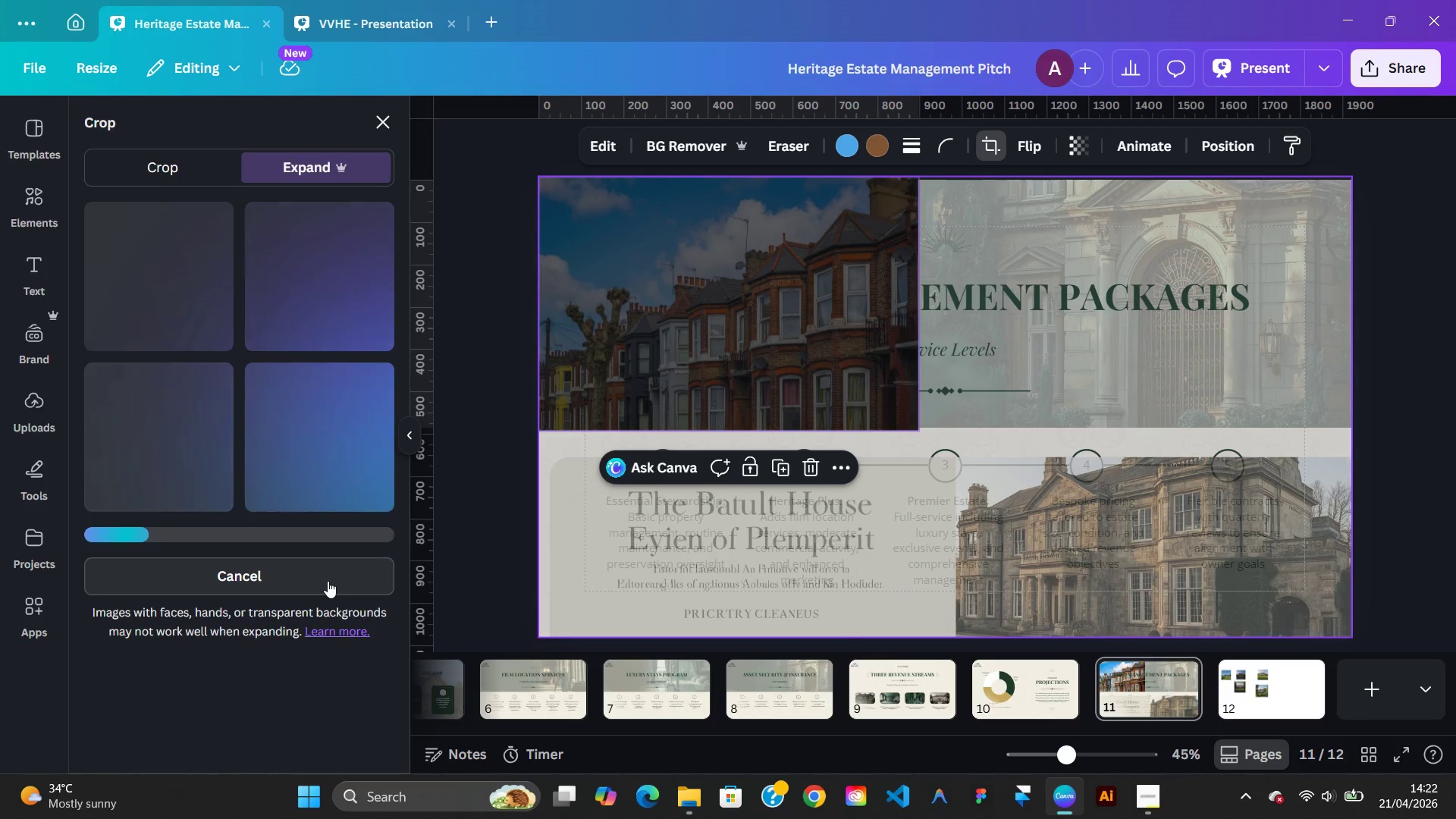 
wait(14.03)
 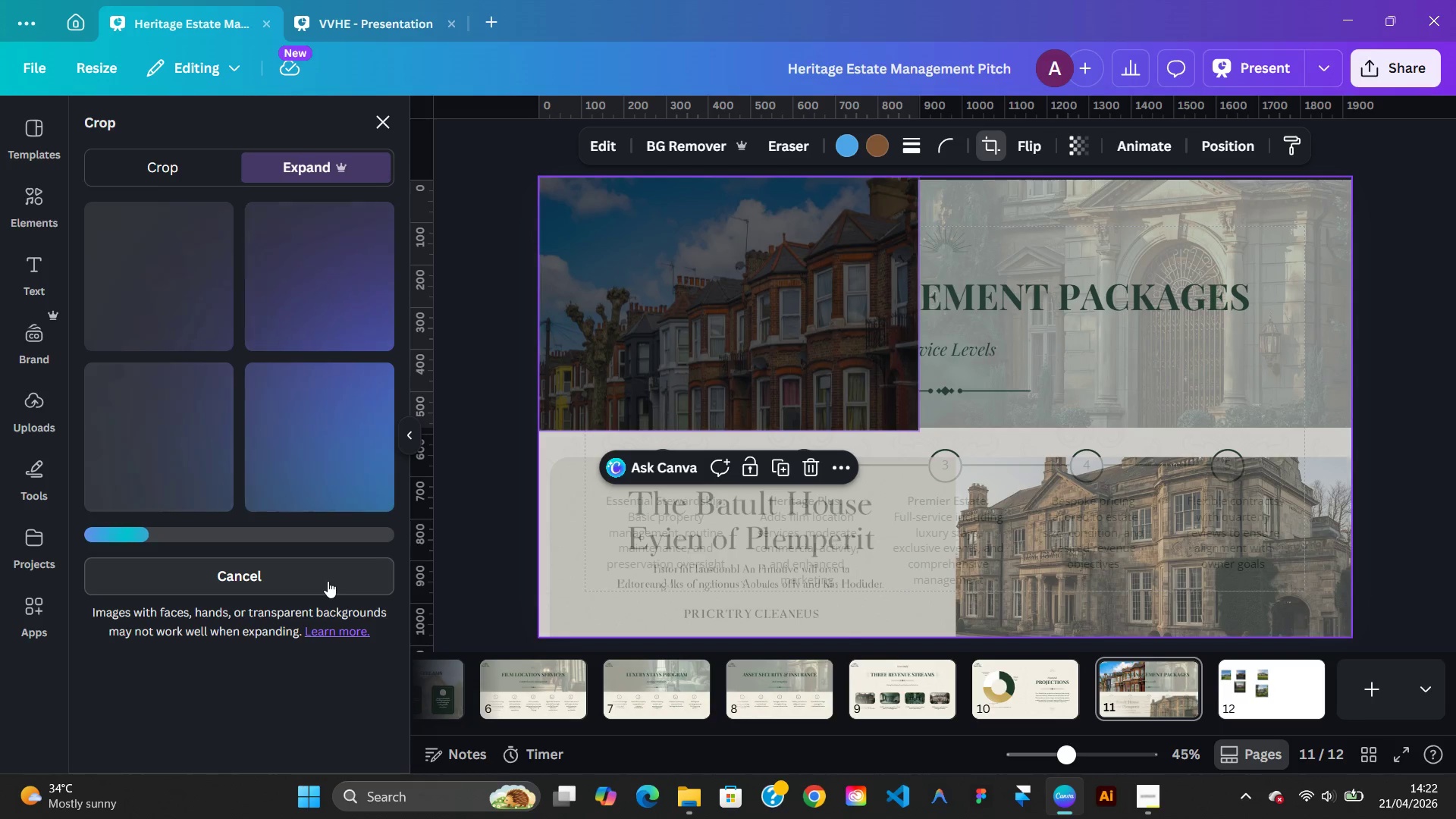 
mouse_move([214, 174])
 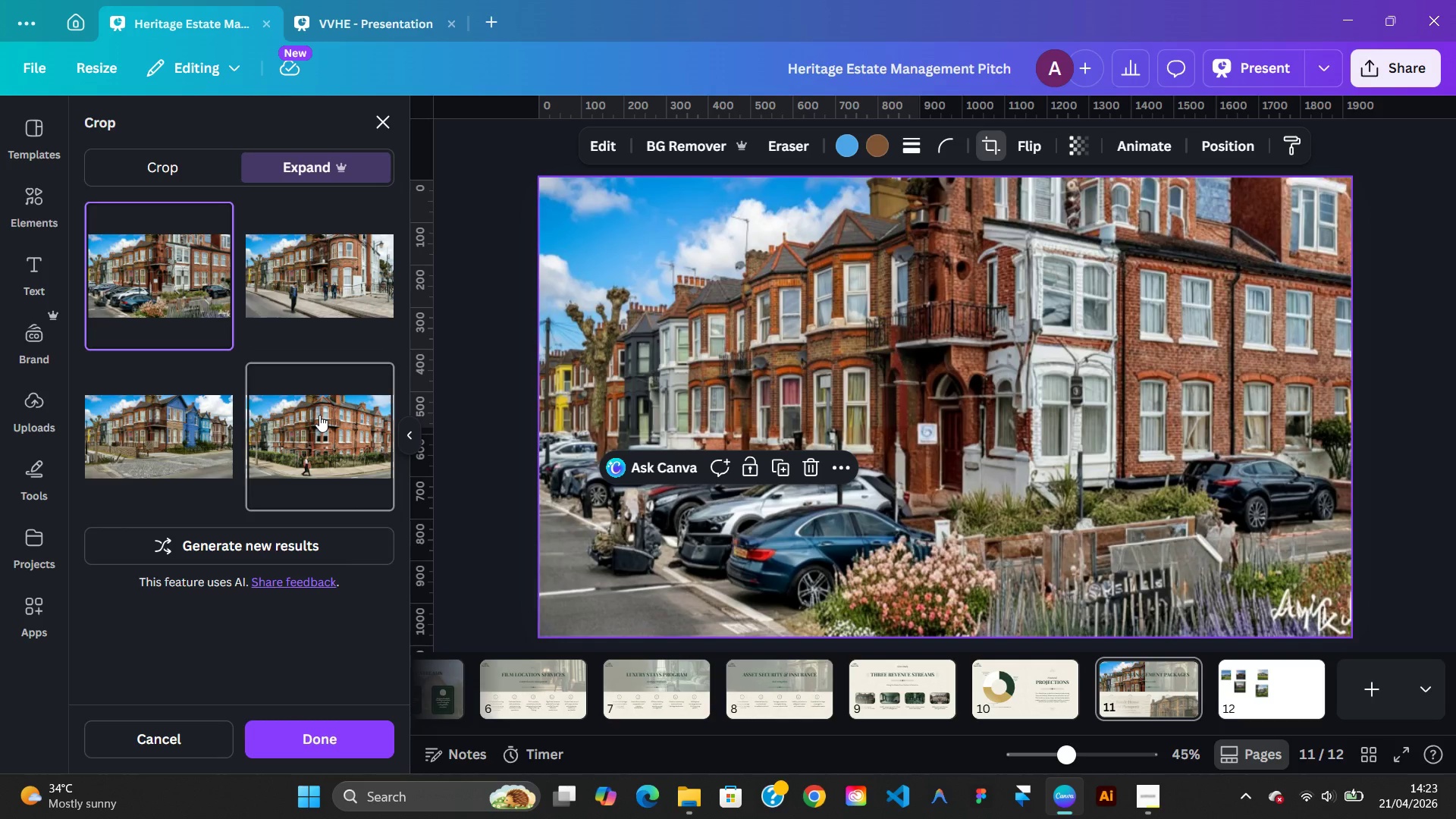 
wait(5.61)
 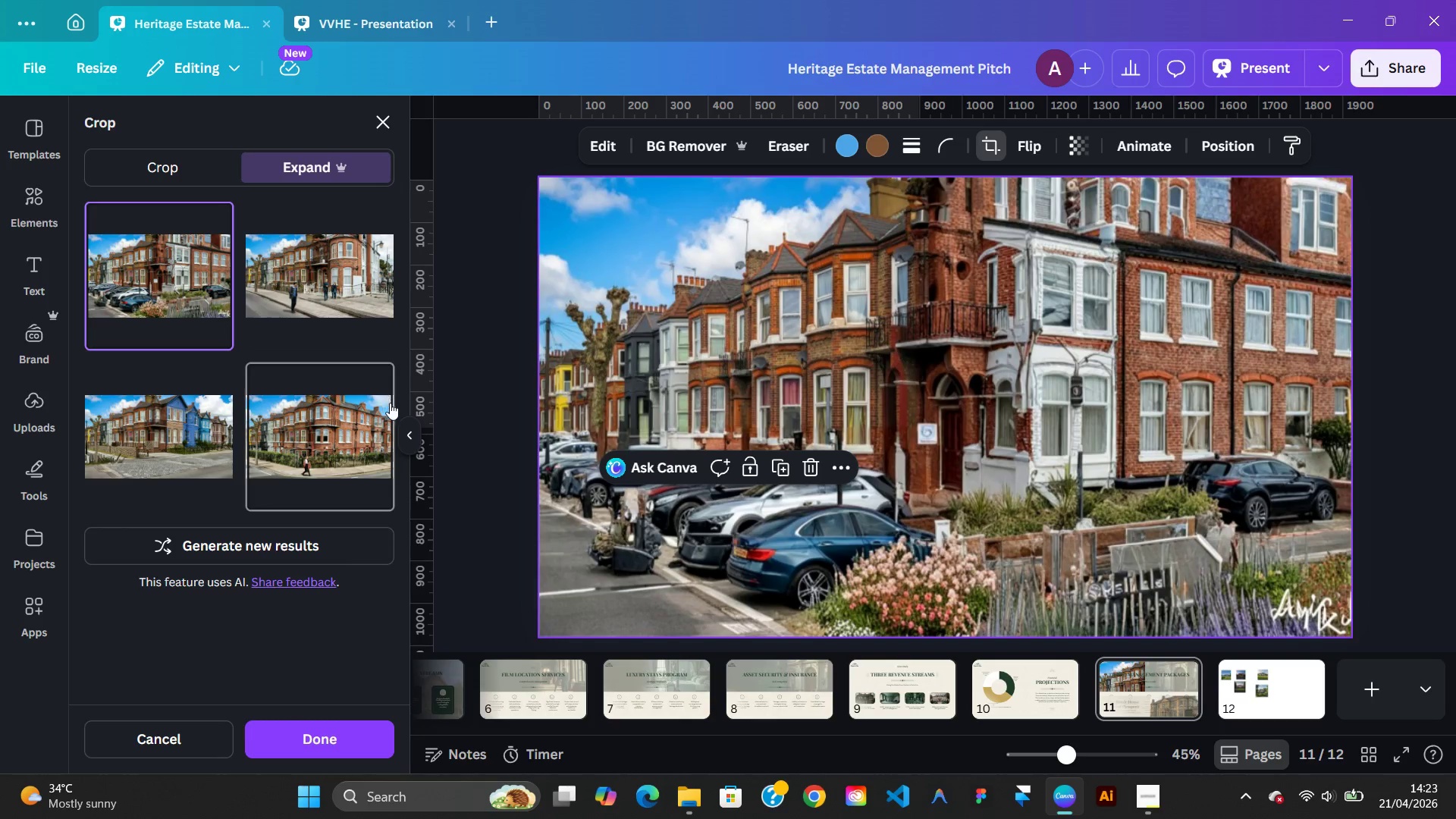 
left_click([319, 444])
 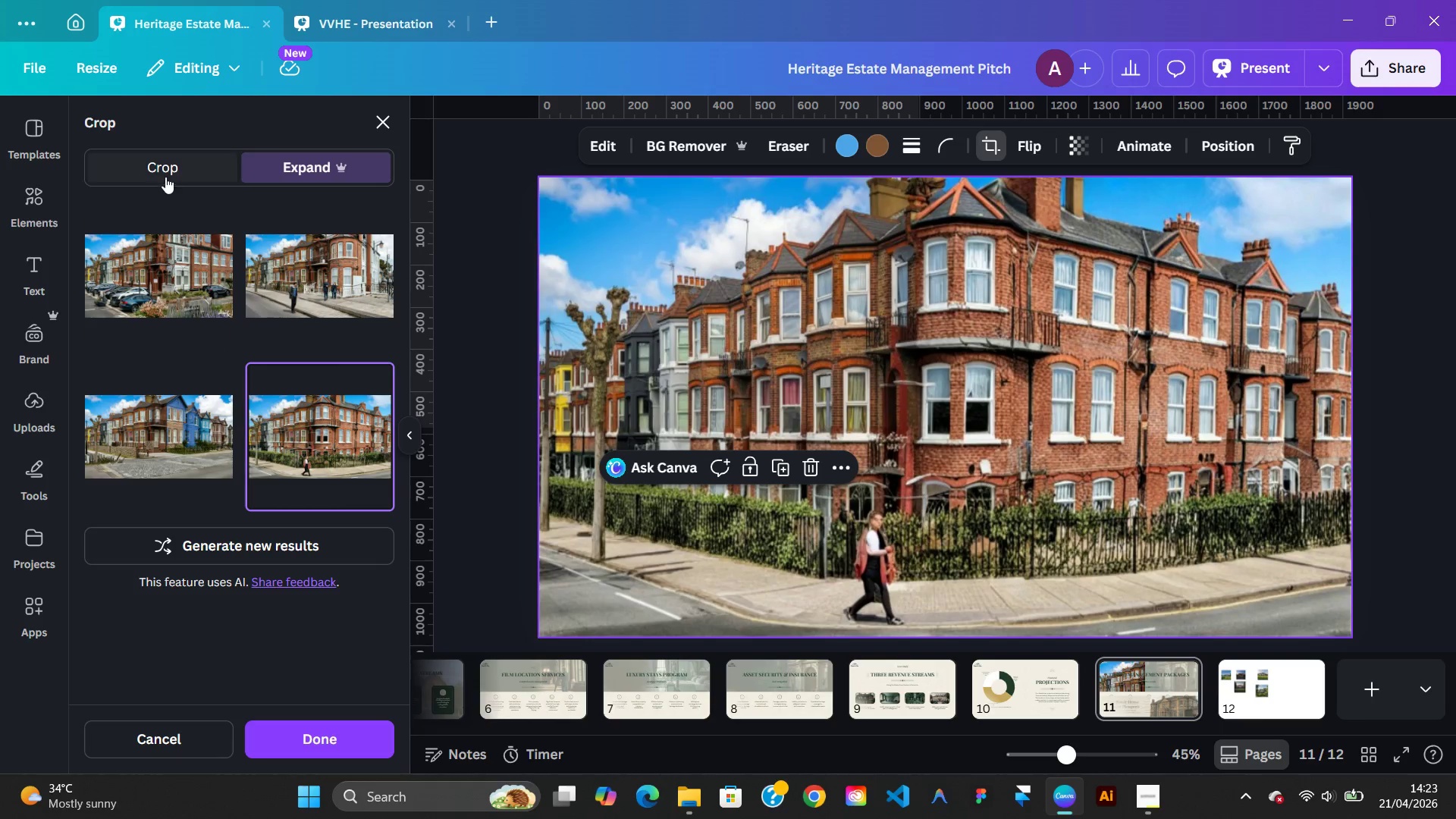 
left_click([171, 260])
 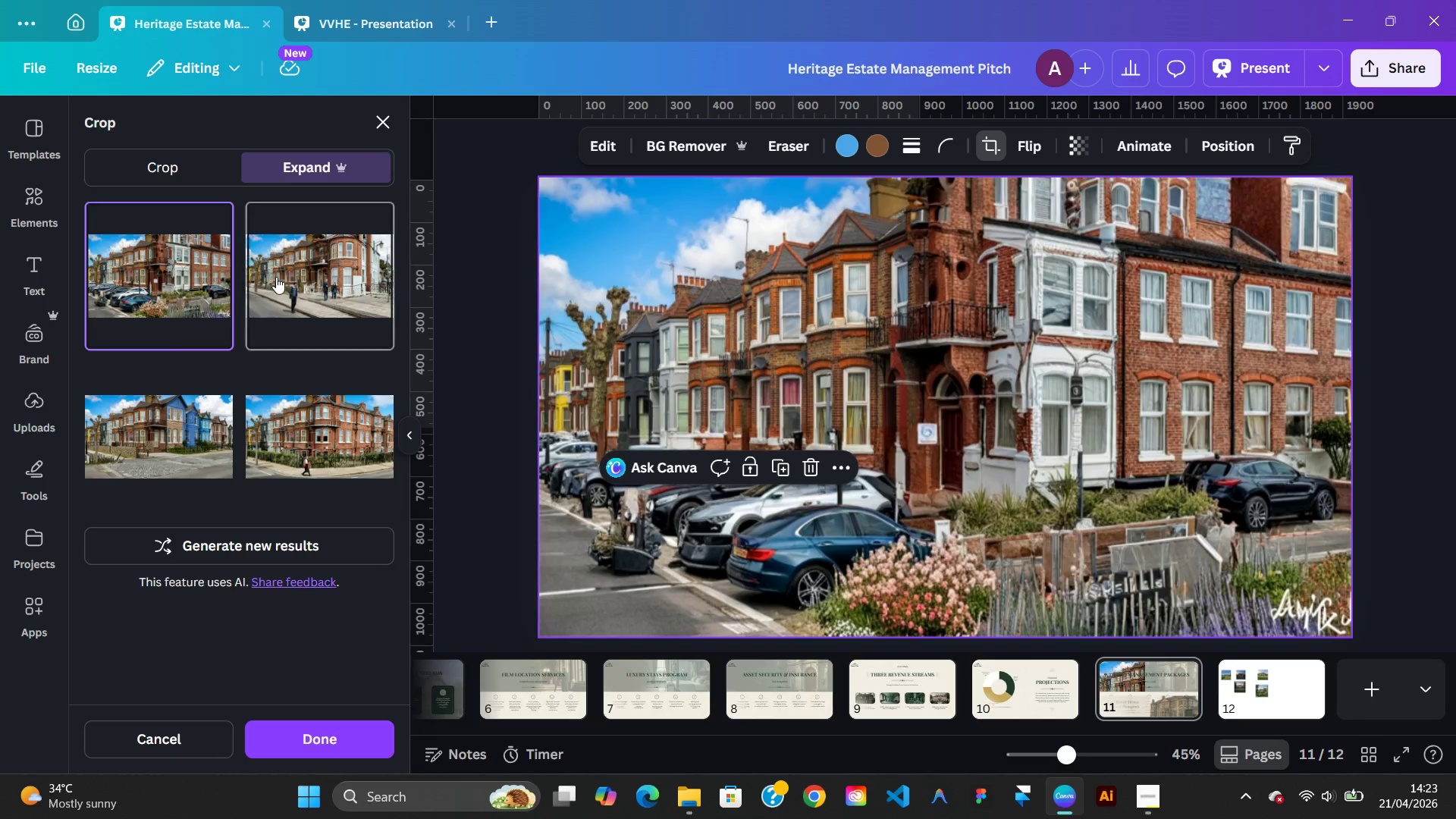 
left_click([278, 278])
 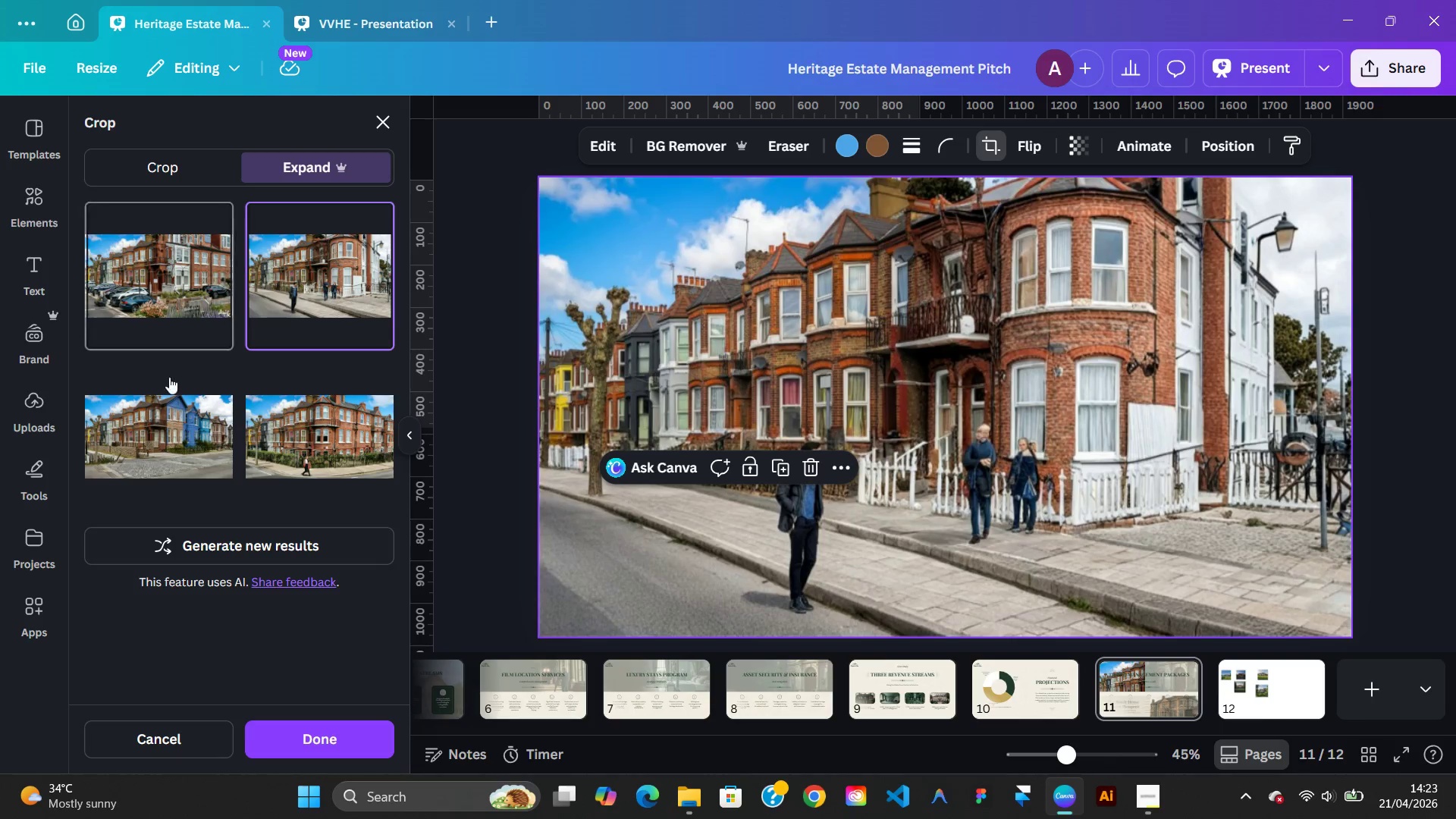 
left_click([164, 429])
 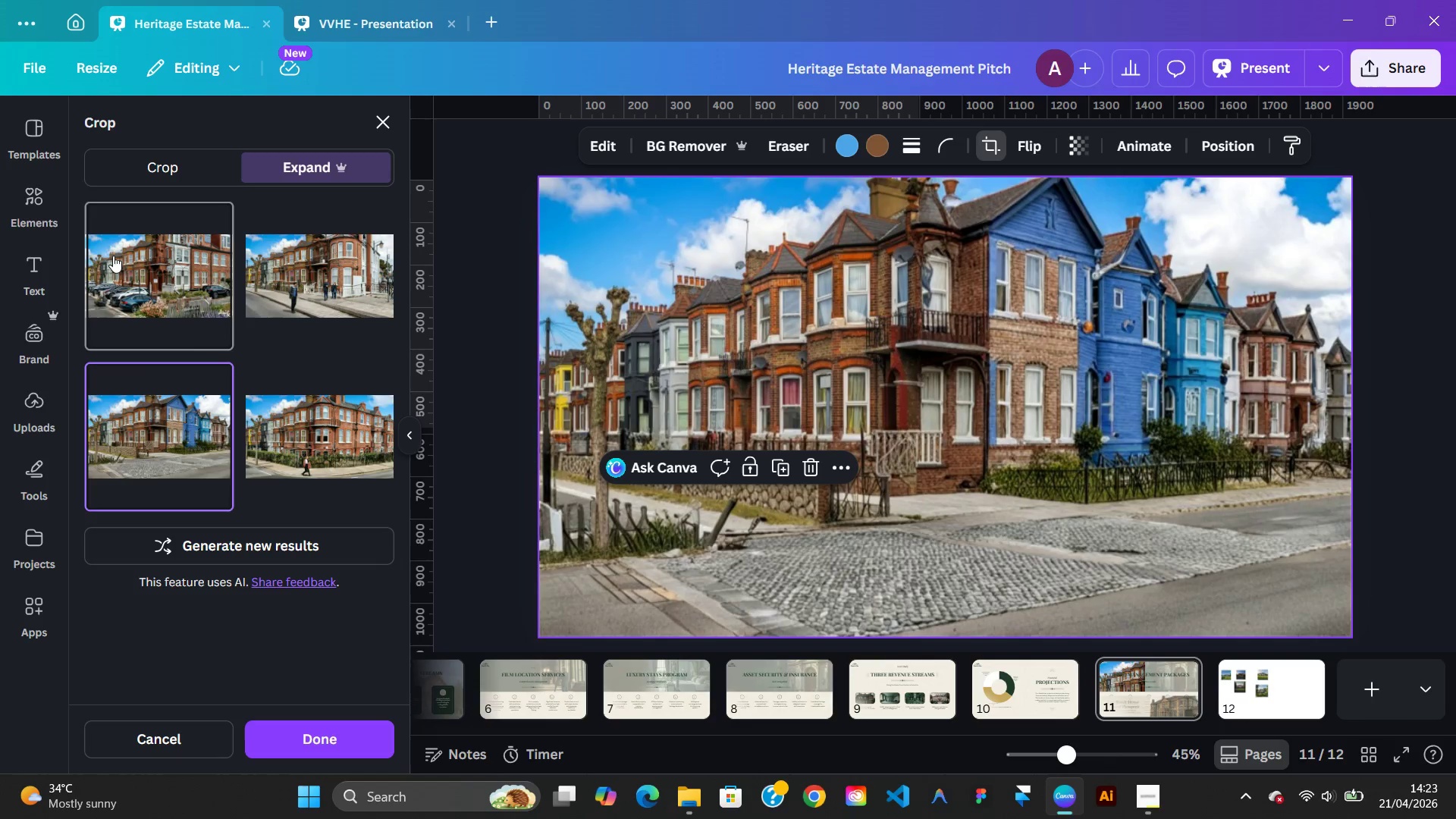 
wait(5.52)
 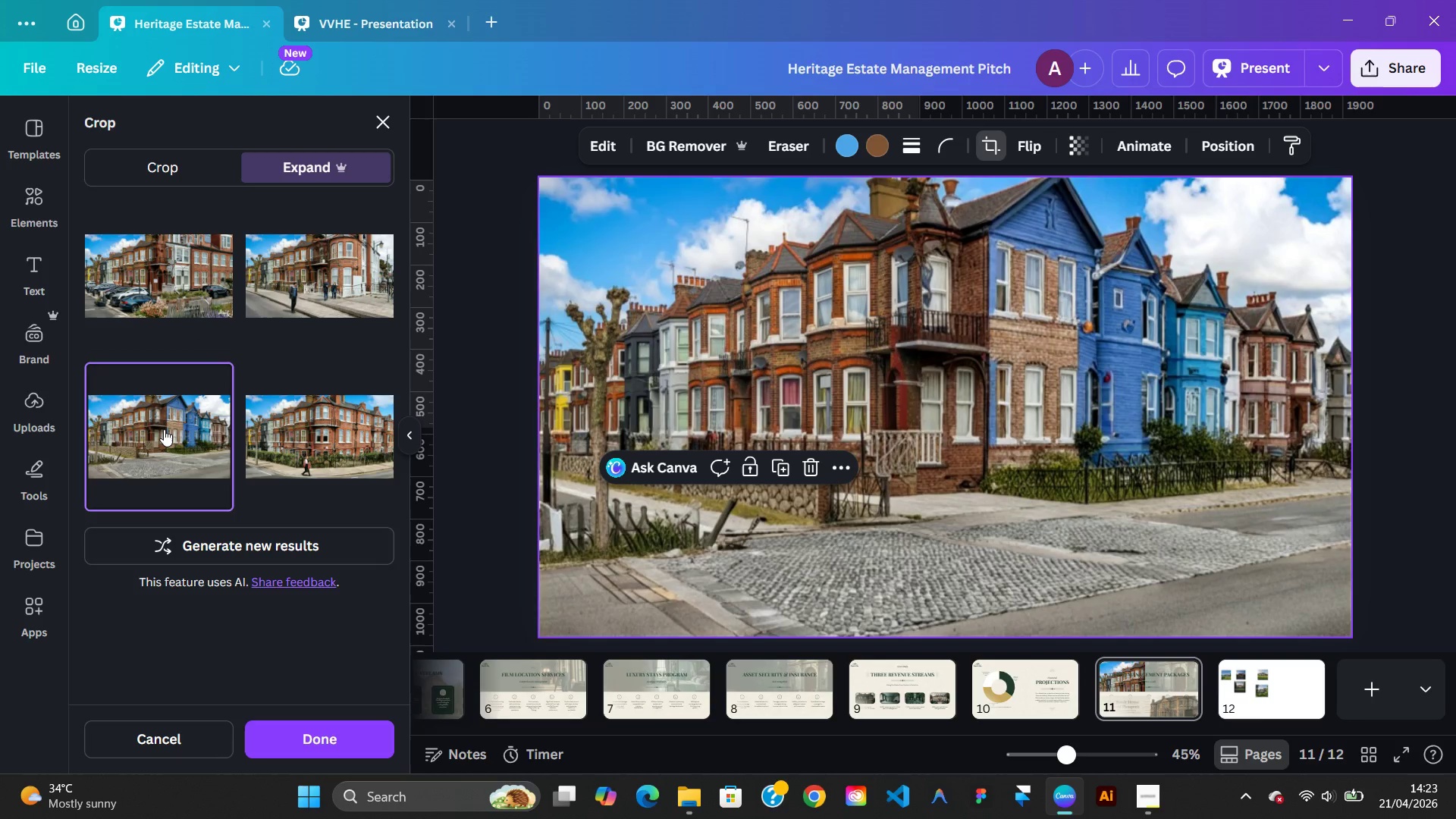 
left_click([137, 168])
 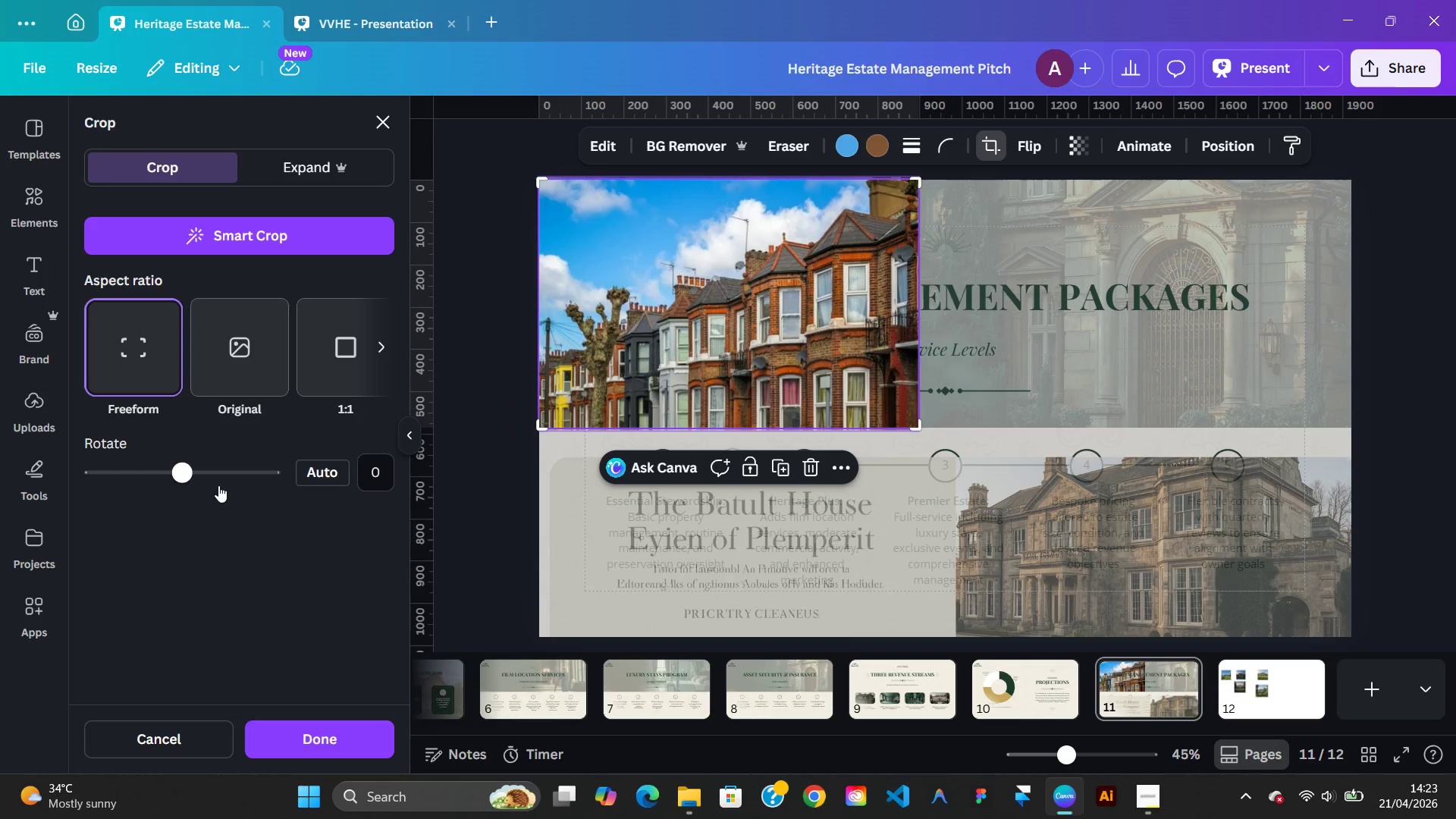 
left_click_drag(start_coordinate=[185, 472], to_coordinate=[315, 477])
 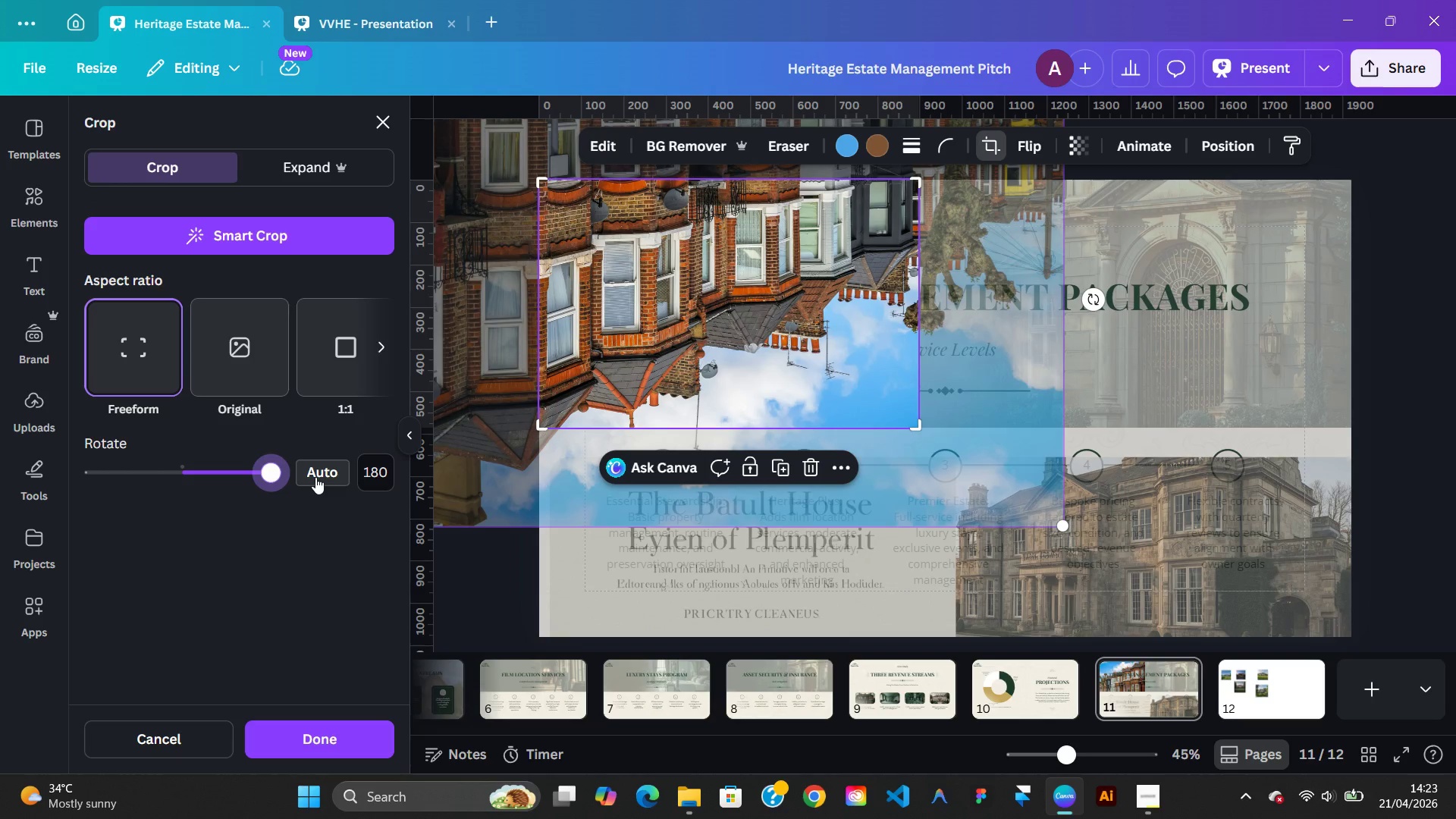 
key(Control+Z)
 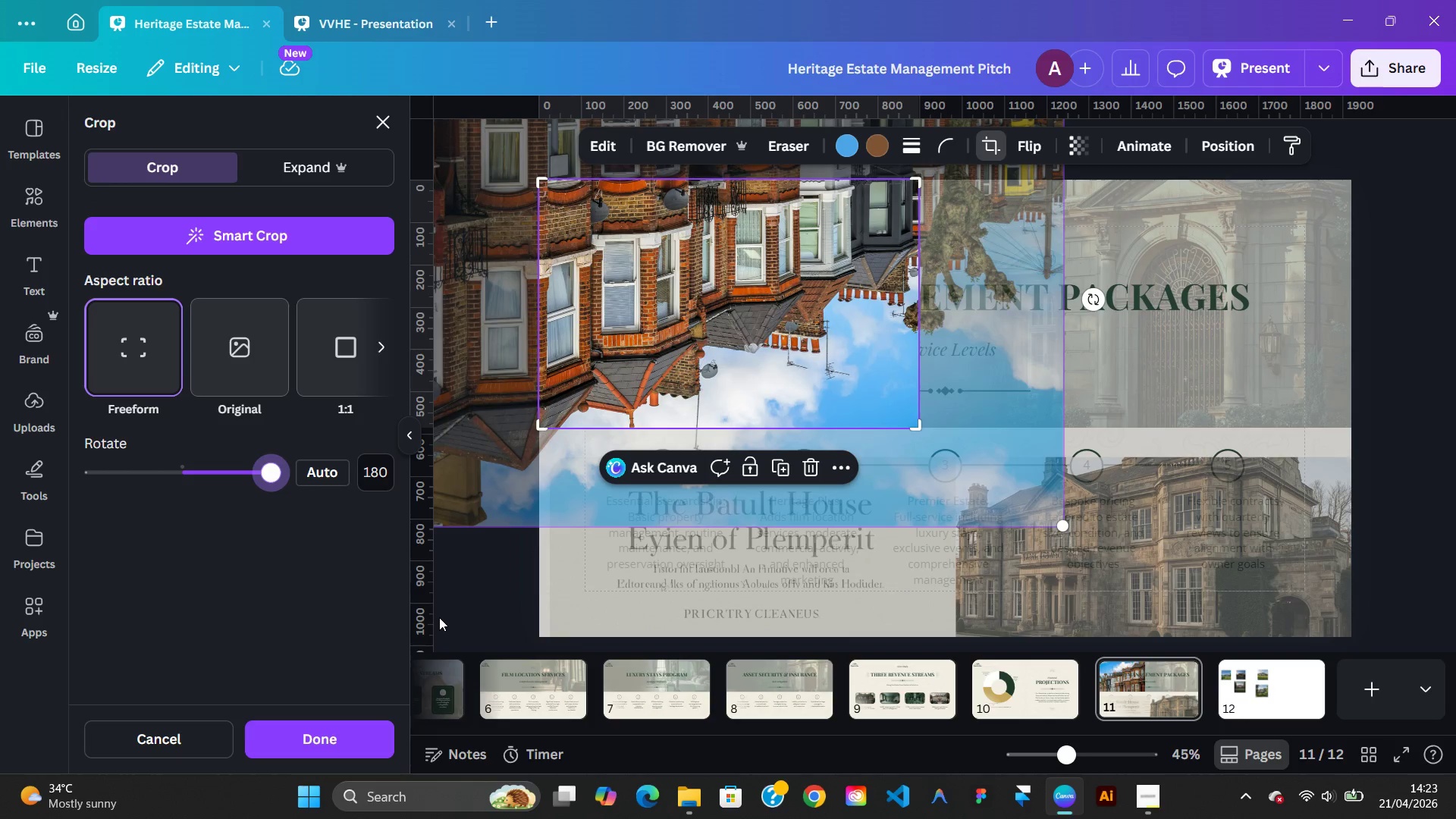 
left_click([439, 617])
 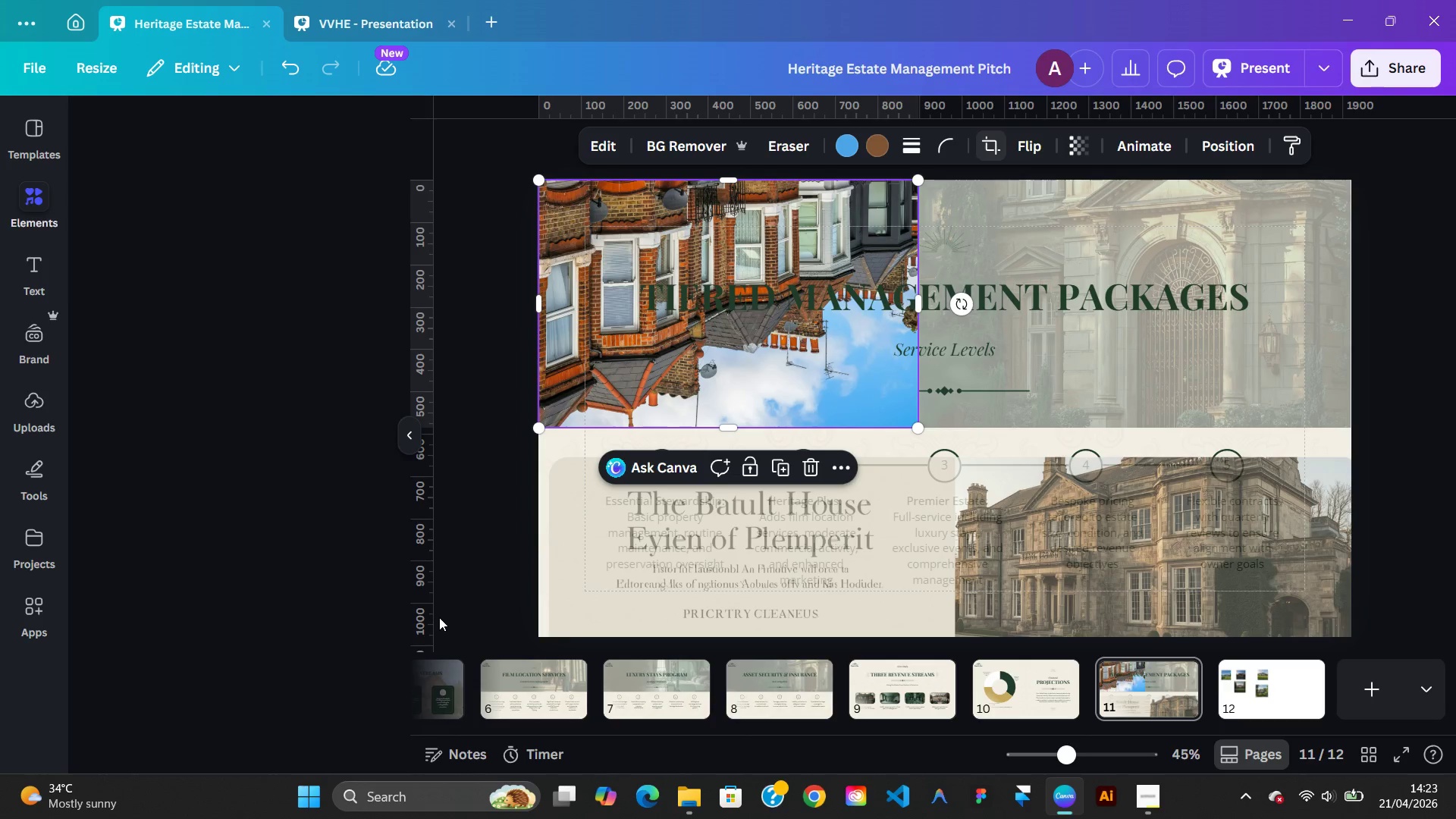 
key(Control+Z)
 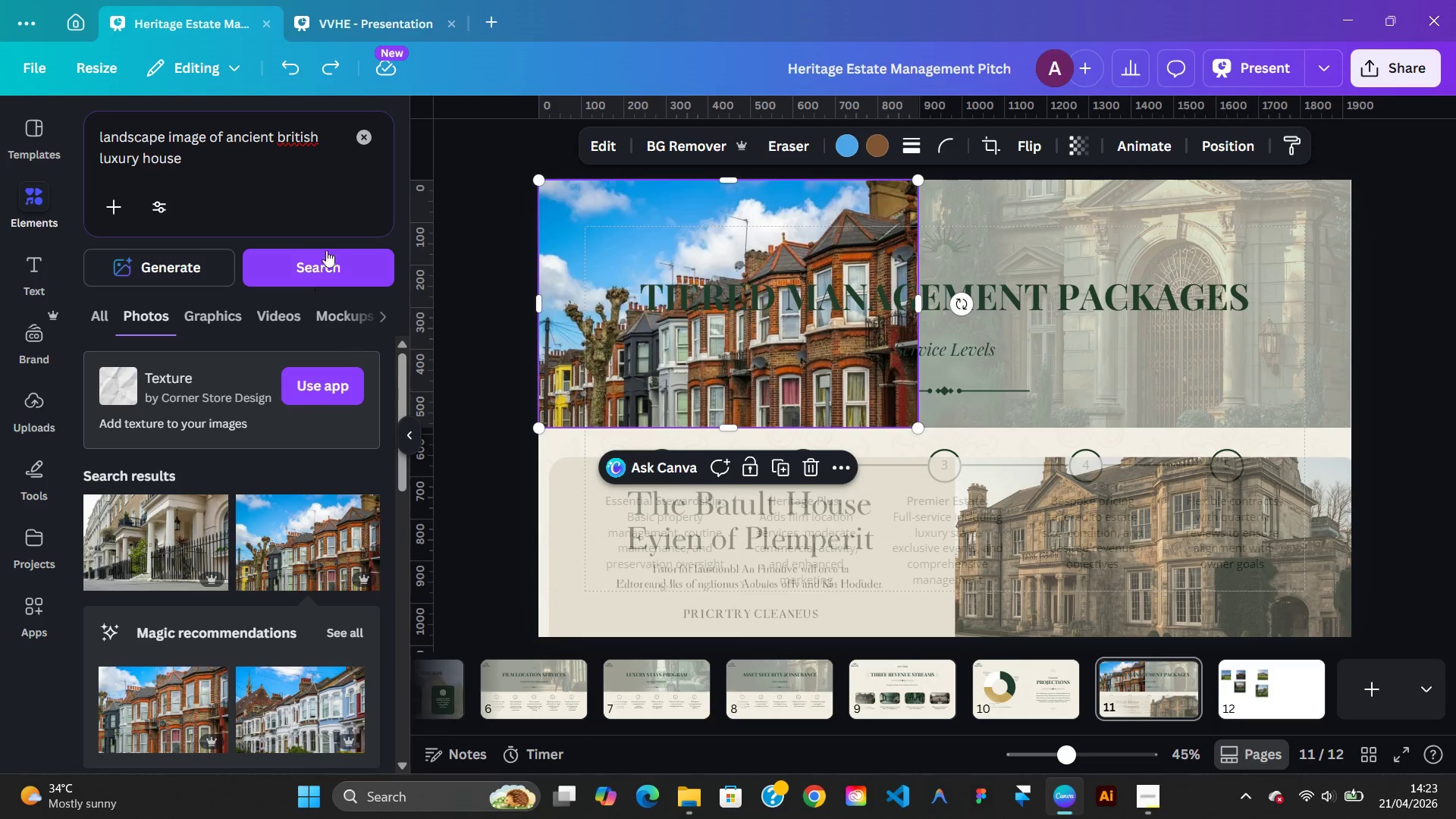 
double_click([665, 281])
 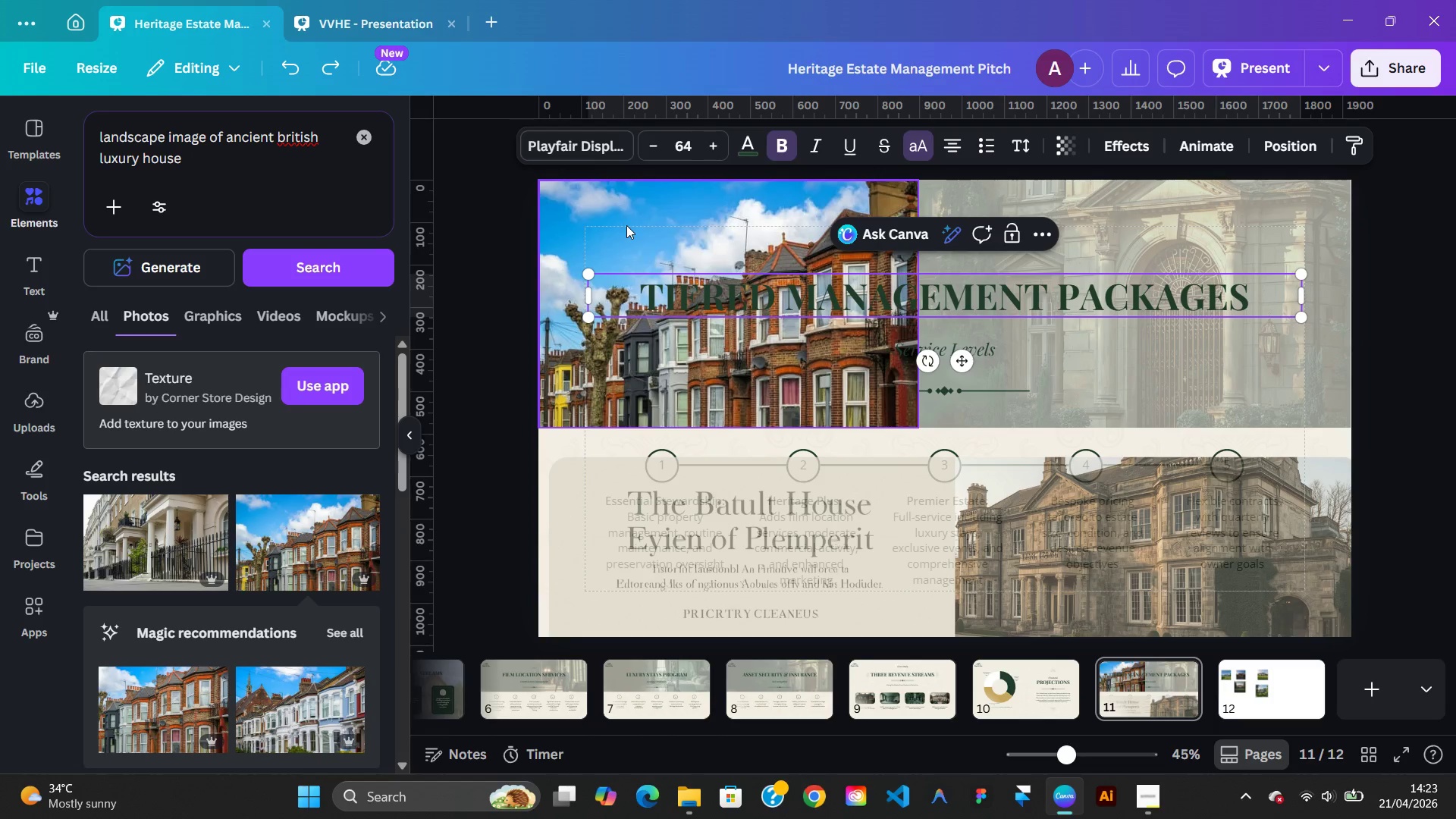 
double_click([626, 225])
 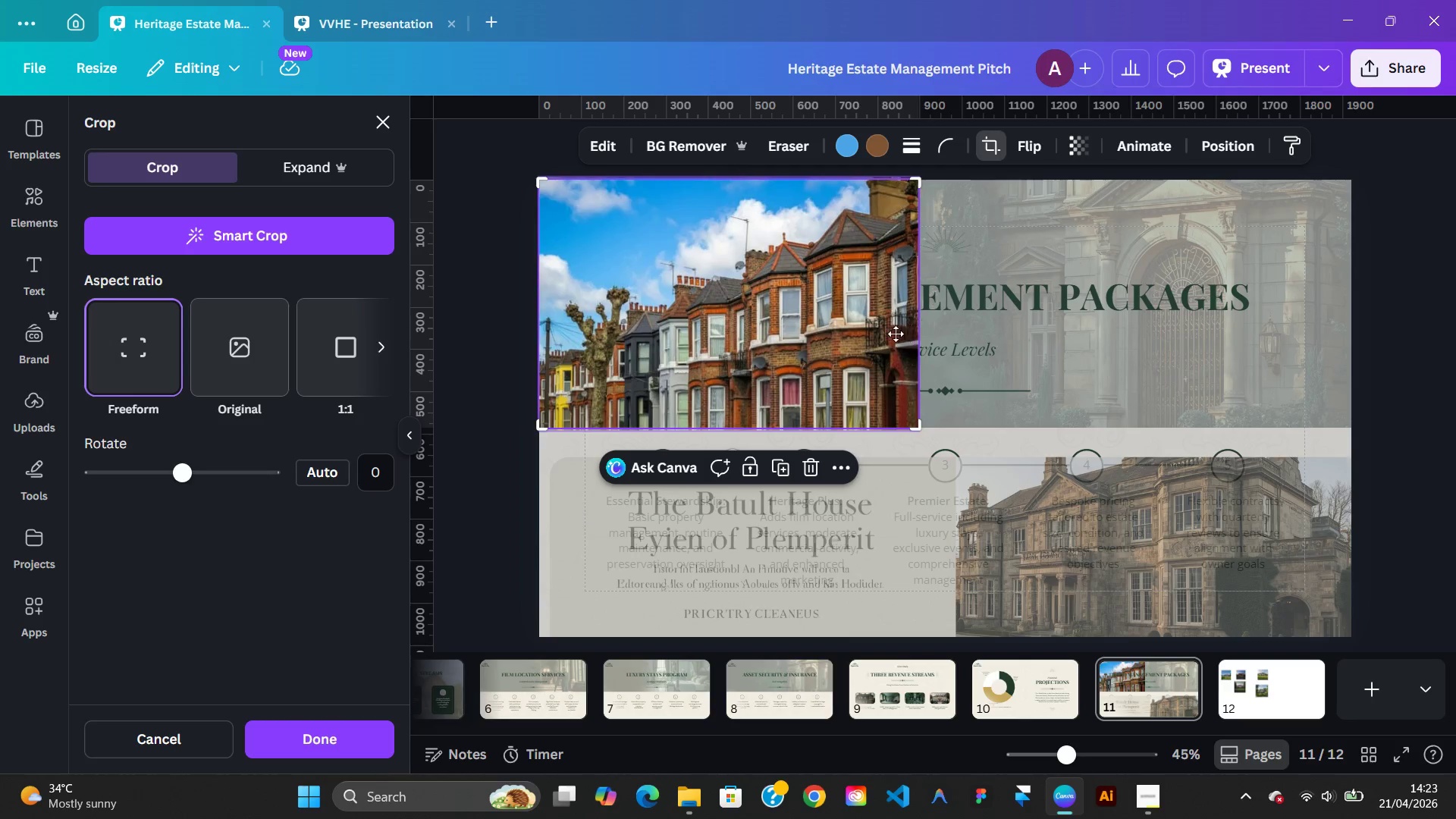 
left_click_drag(start_coordinate=[799, 303], to_coordinate=[836, 289])
 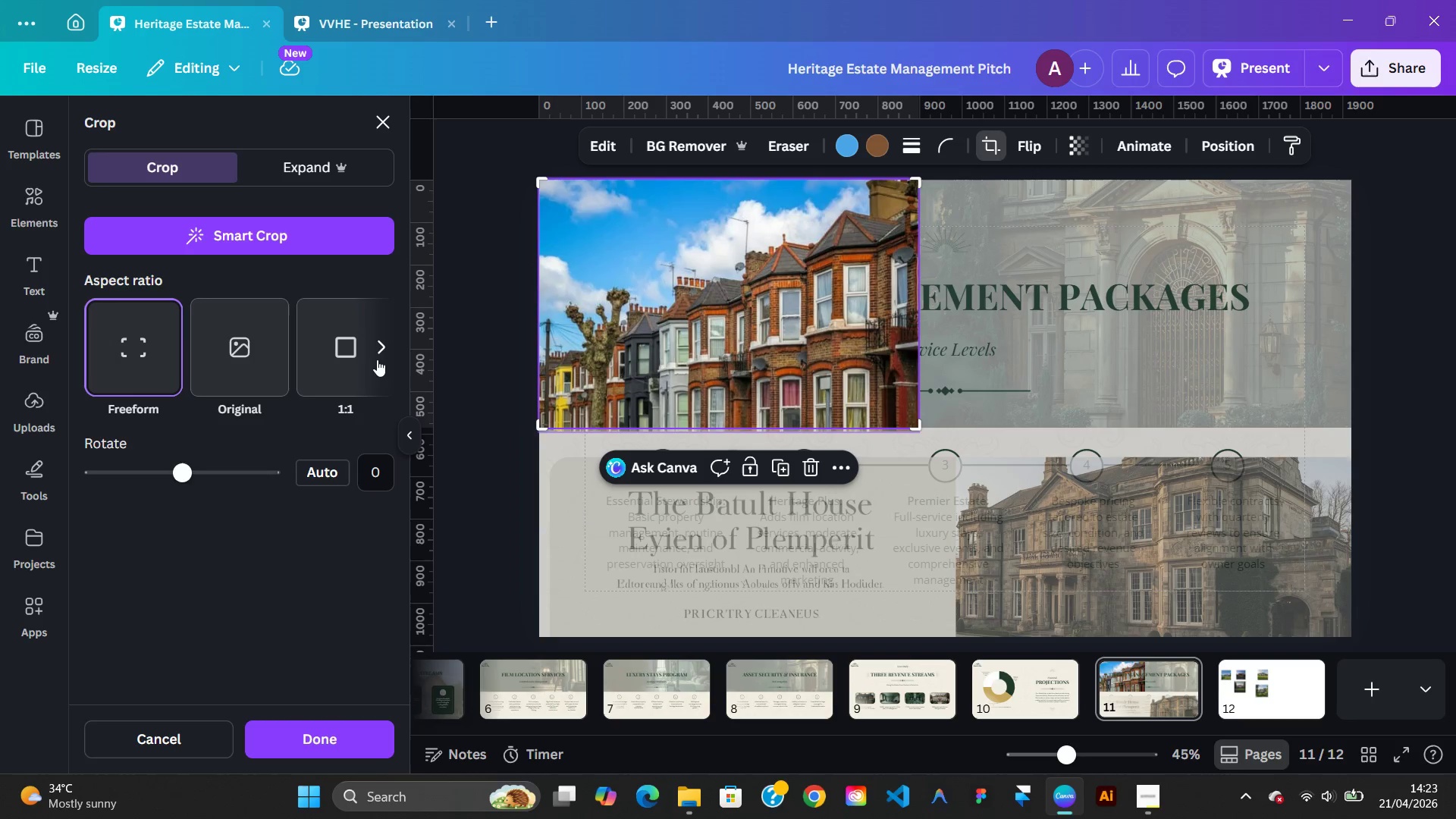 
left_click([389, 351])
 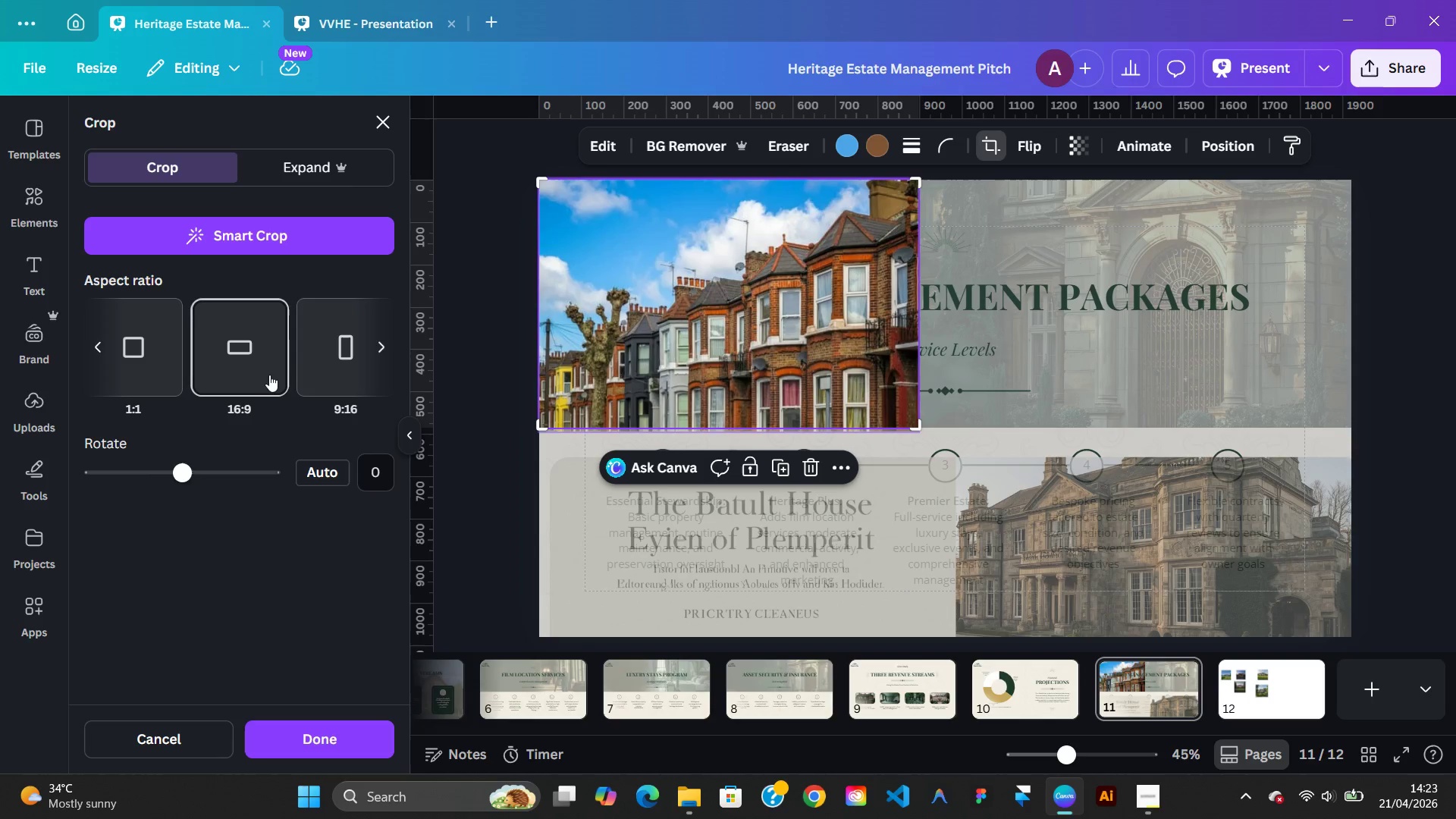 
left_click([264, 374])
 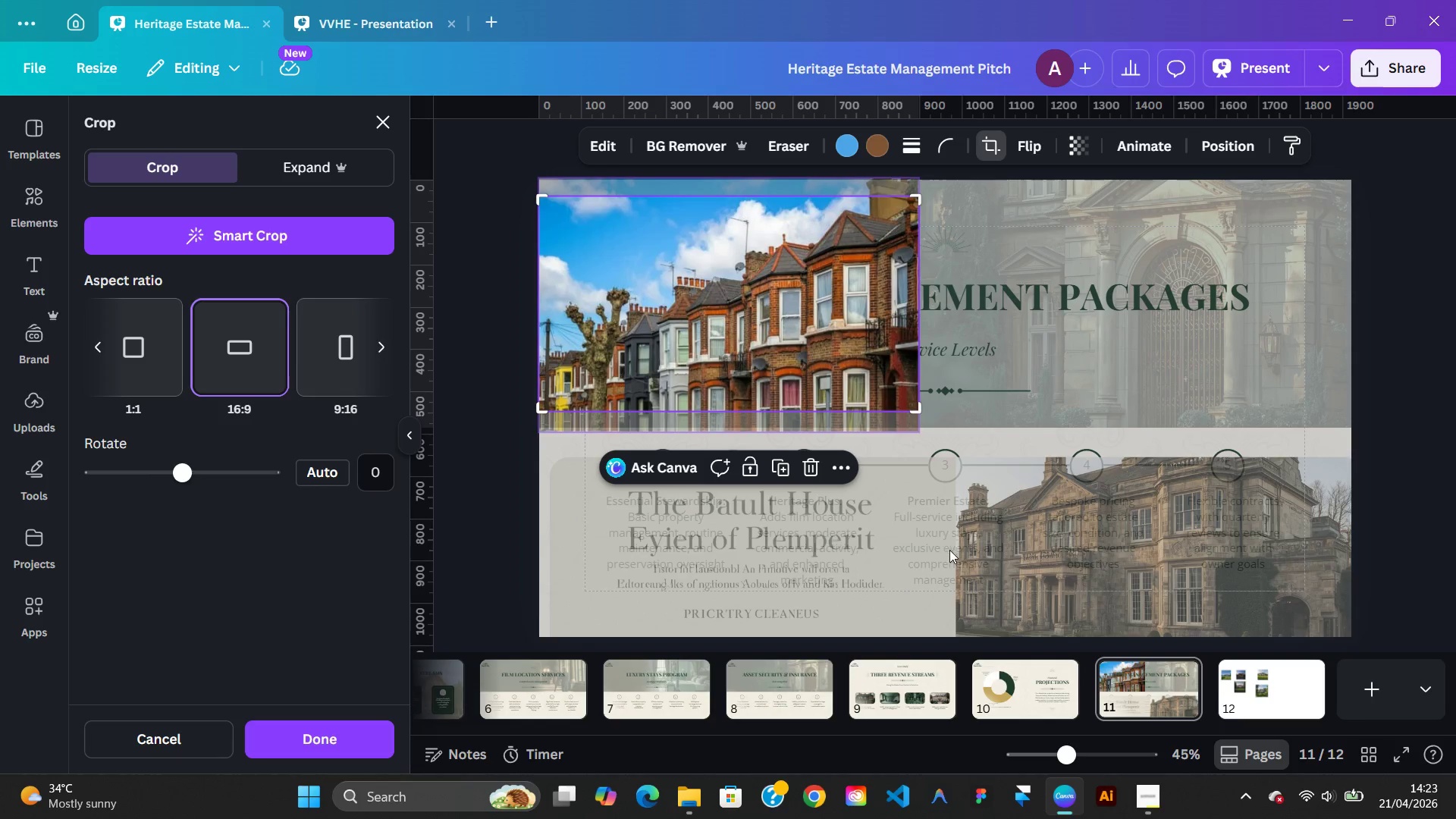 
left_click([949, 550])
 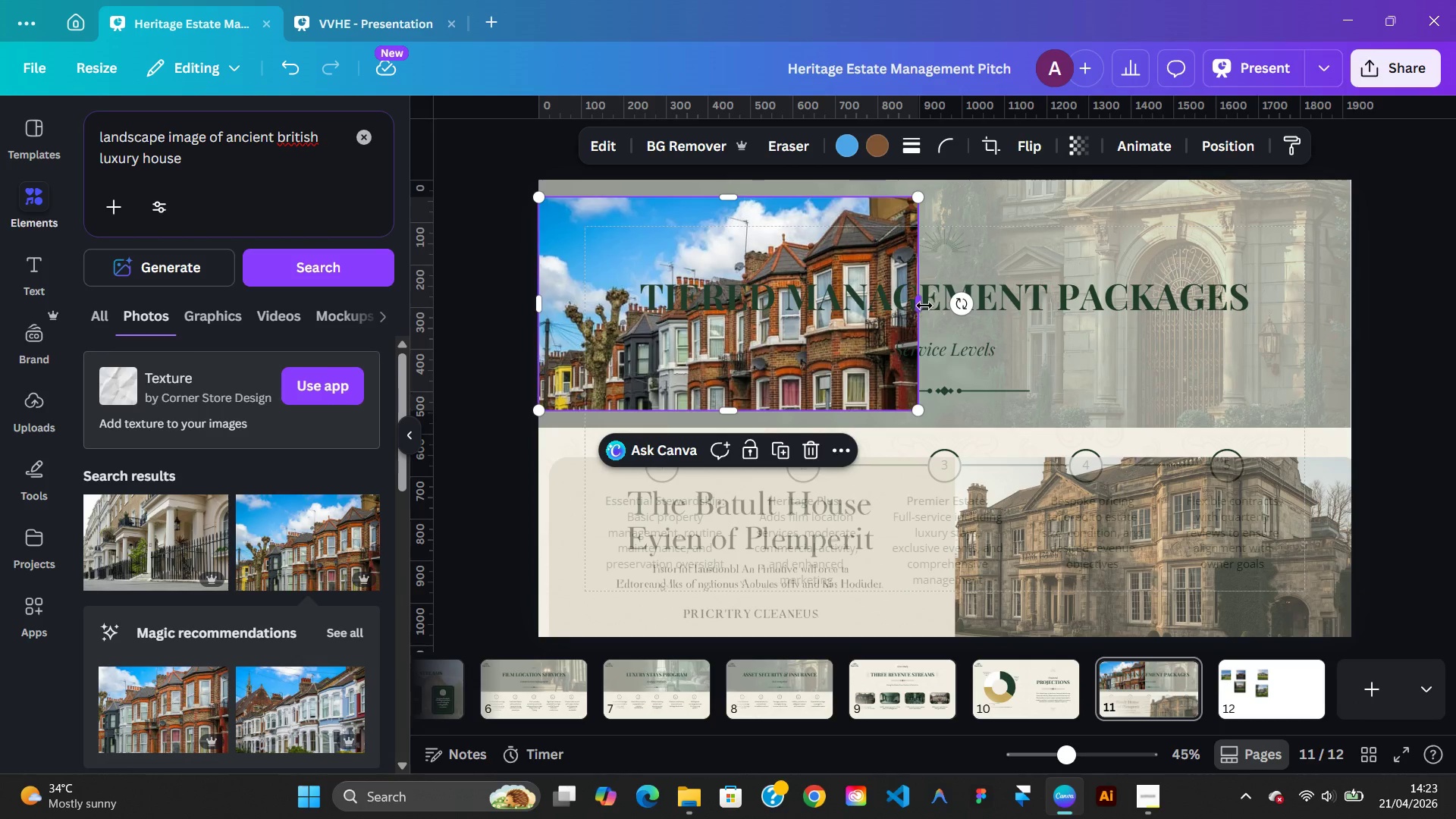 
left_click_drag(start_coordinate=[916, 305], to_coordinate=[1345, 366])
 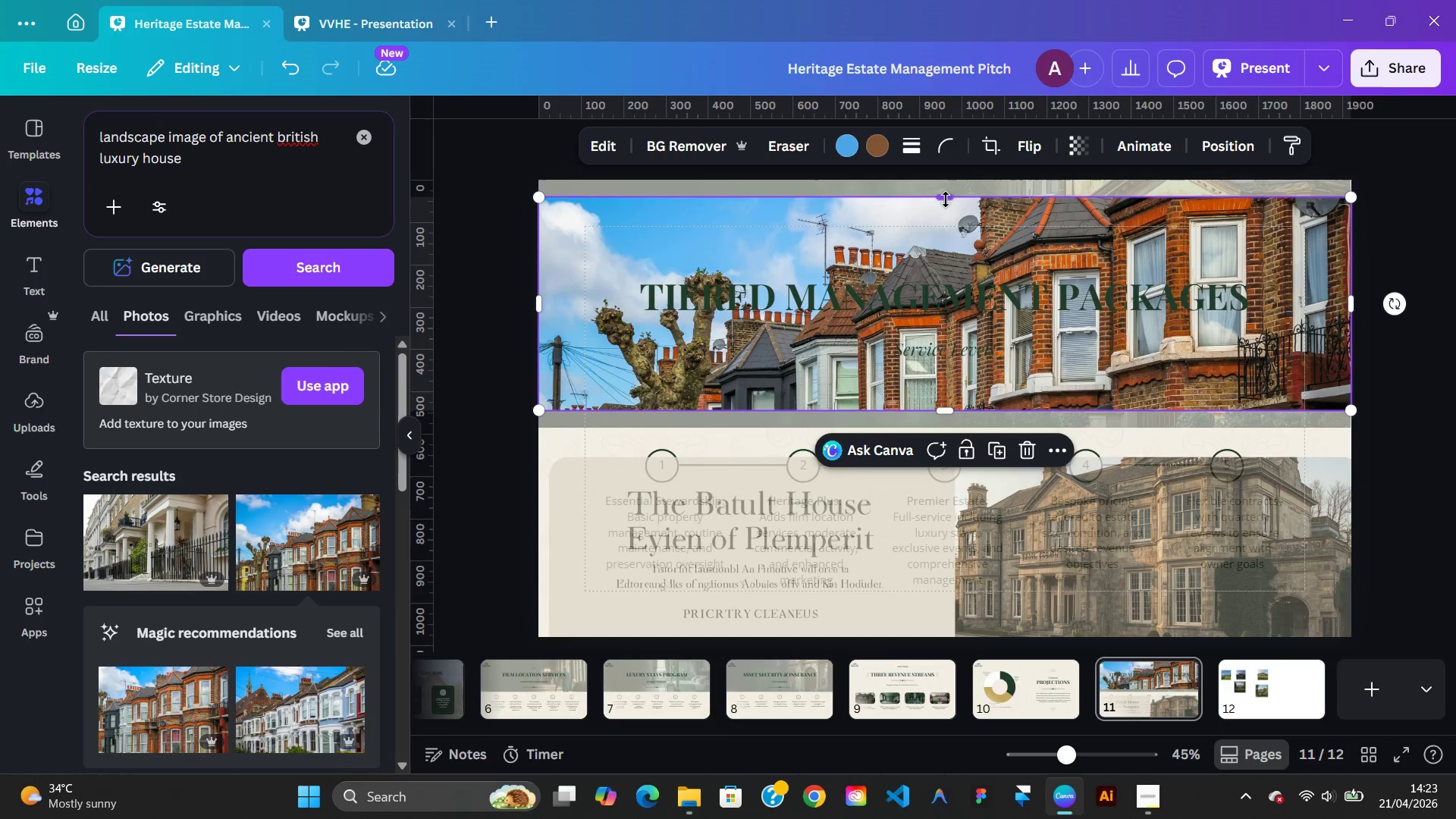 
left_click_drag(start_coordinate=[944, 197], to_coordinate=[944, 184])
 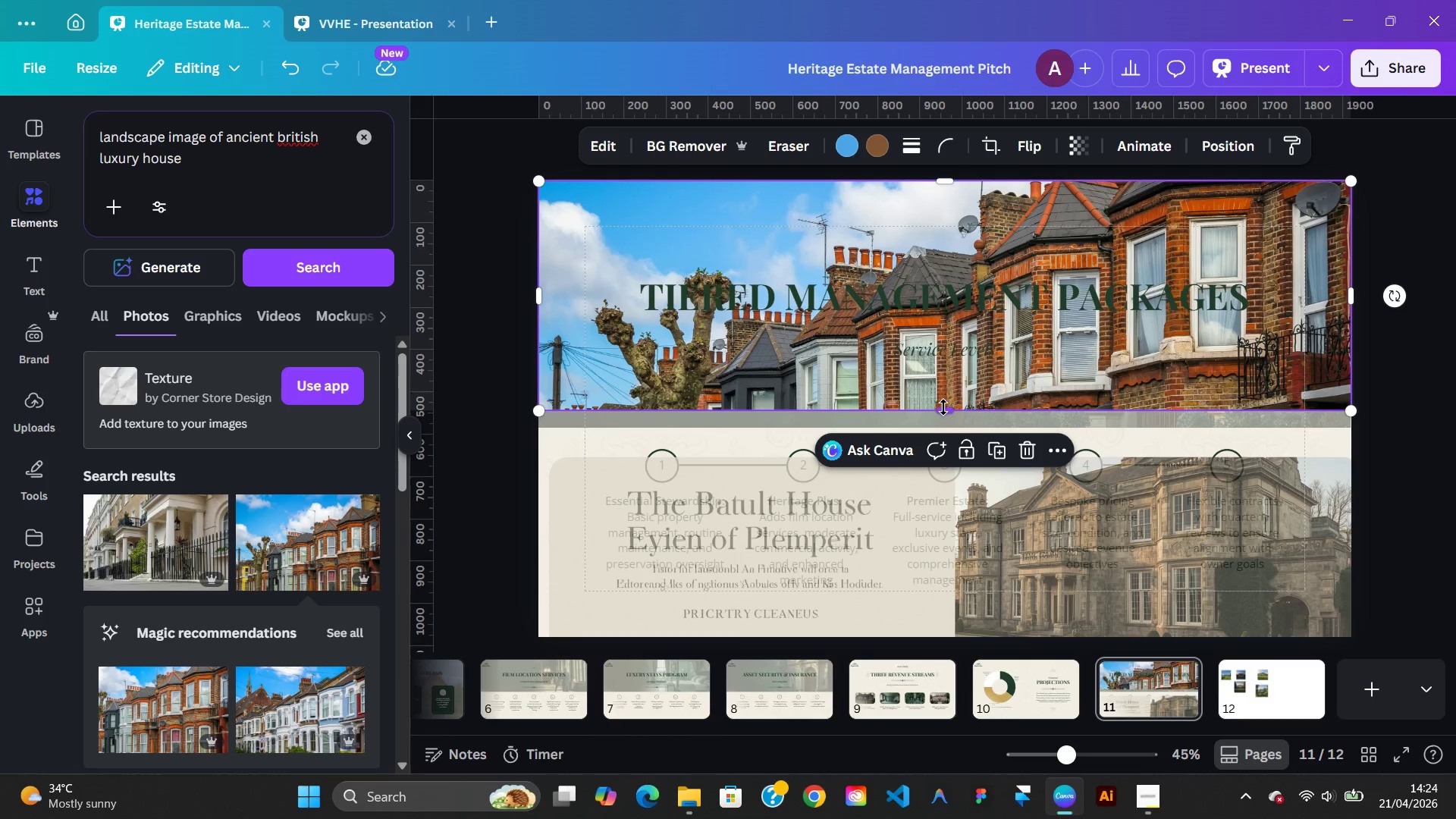 
left_click_drag(start_coordinate=[944, 409], to_coordinate=[944, 425])
 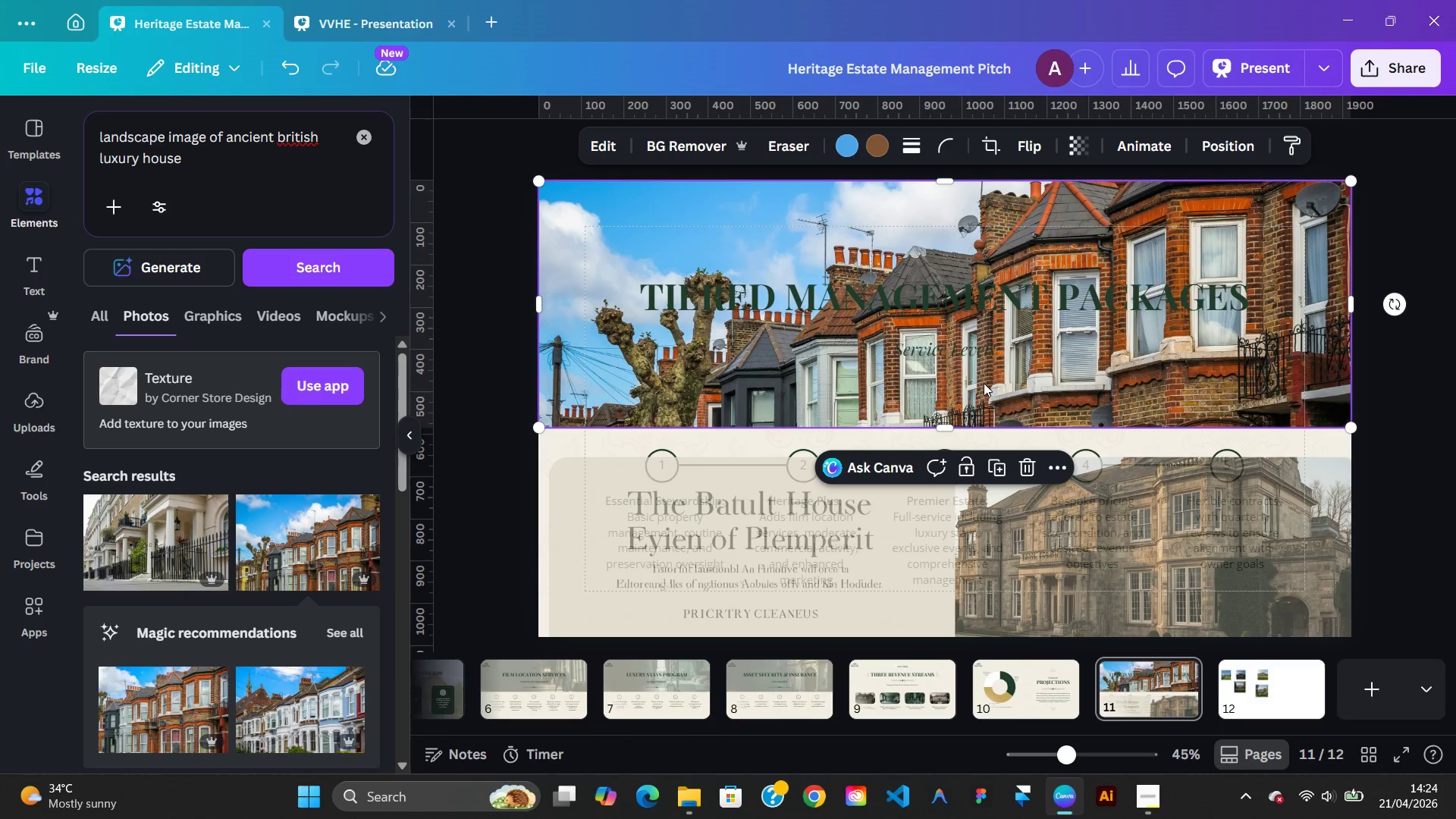 
double_click([984, 383])
 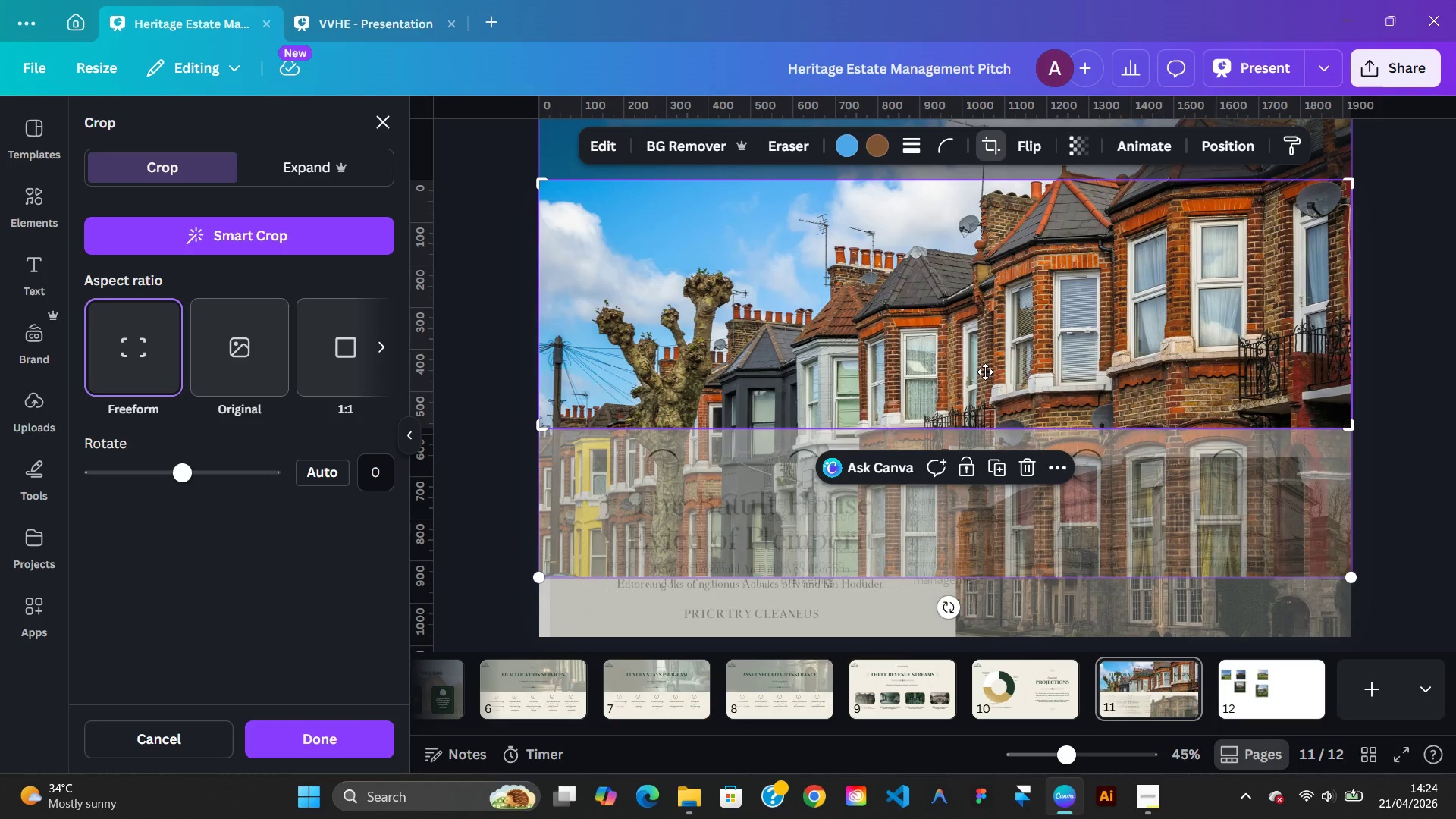 
left_click_drag(start_coordinate=[985, 371], to_coordinate=[1003, 419])
 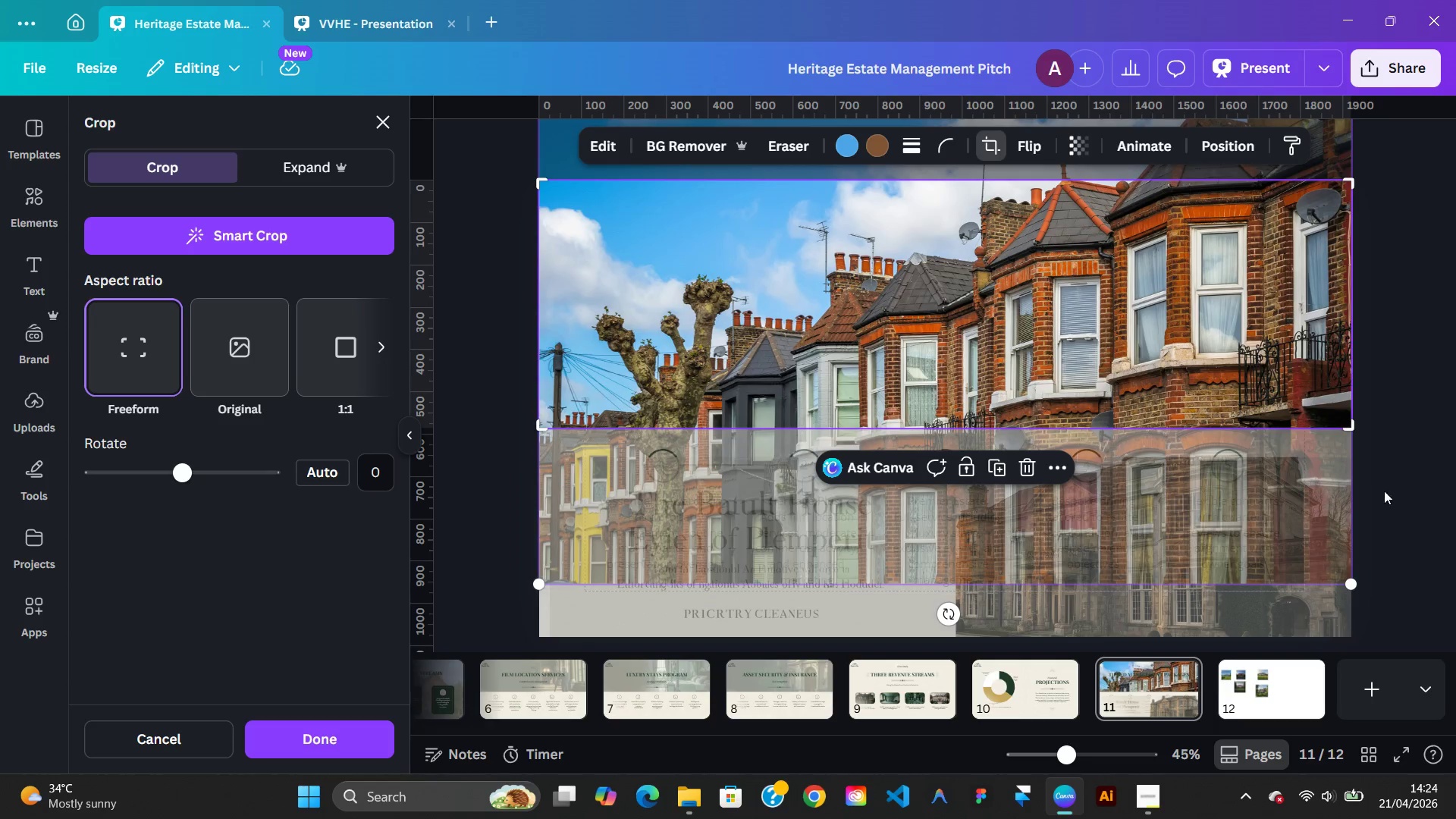 
left_click([1389, 491])
 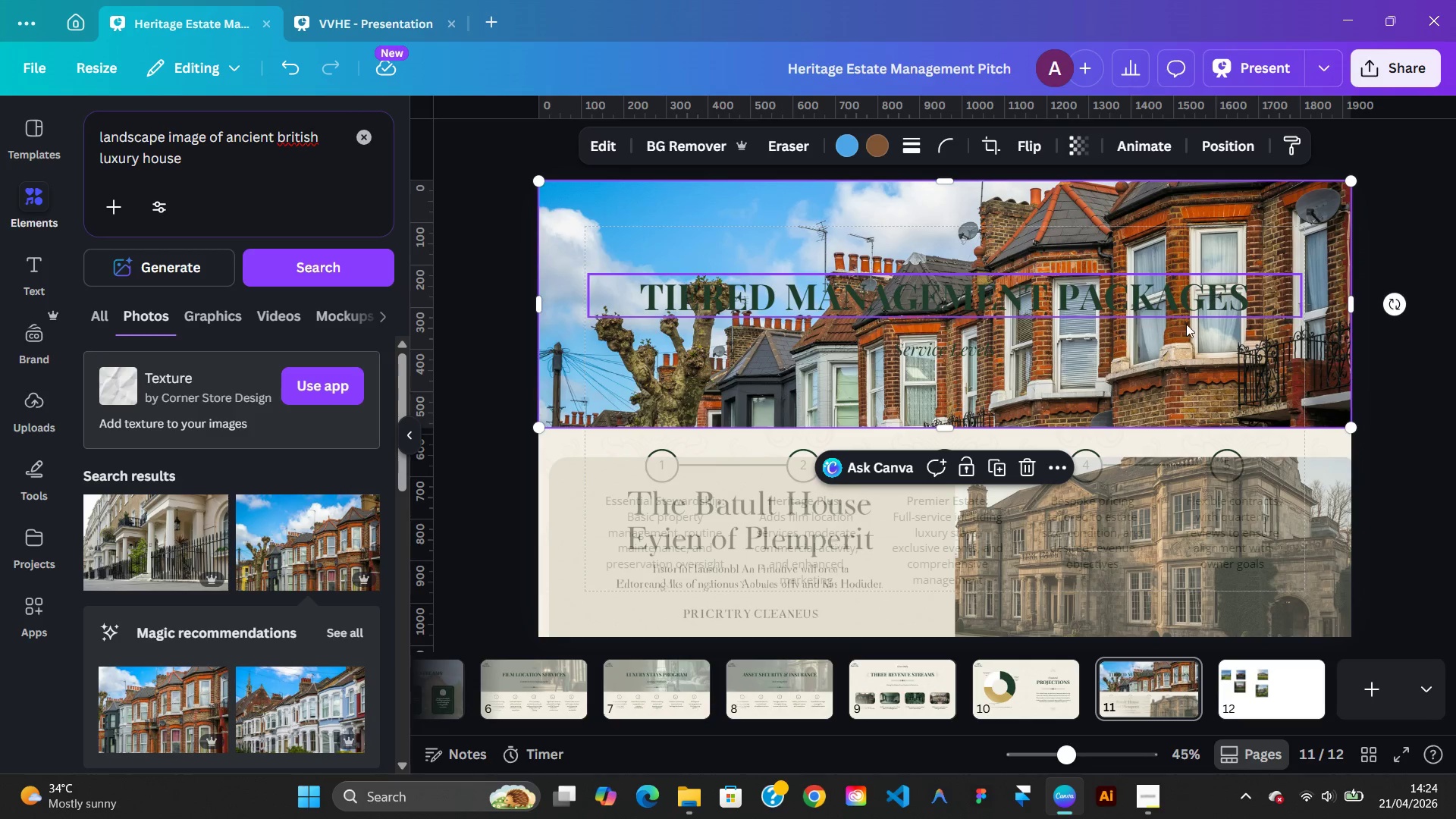 
wait(6.25)
 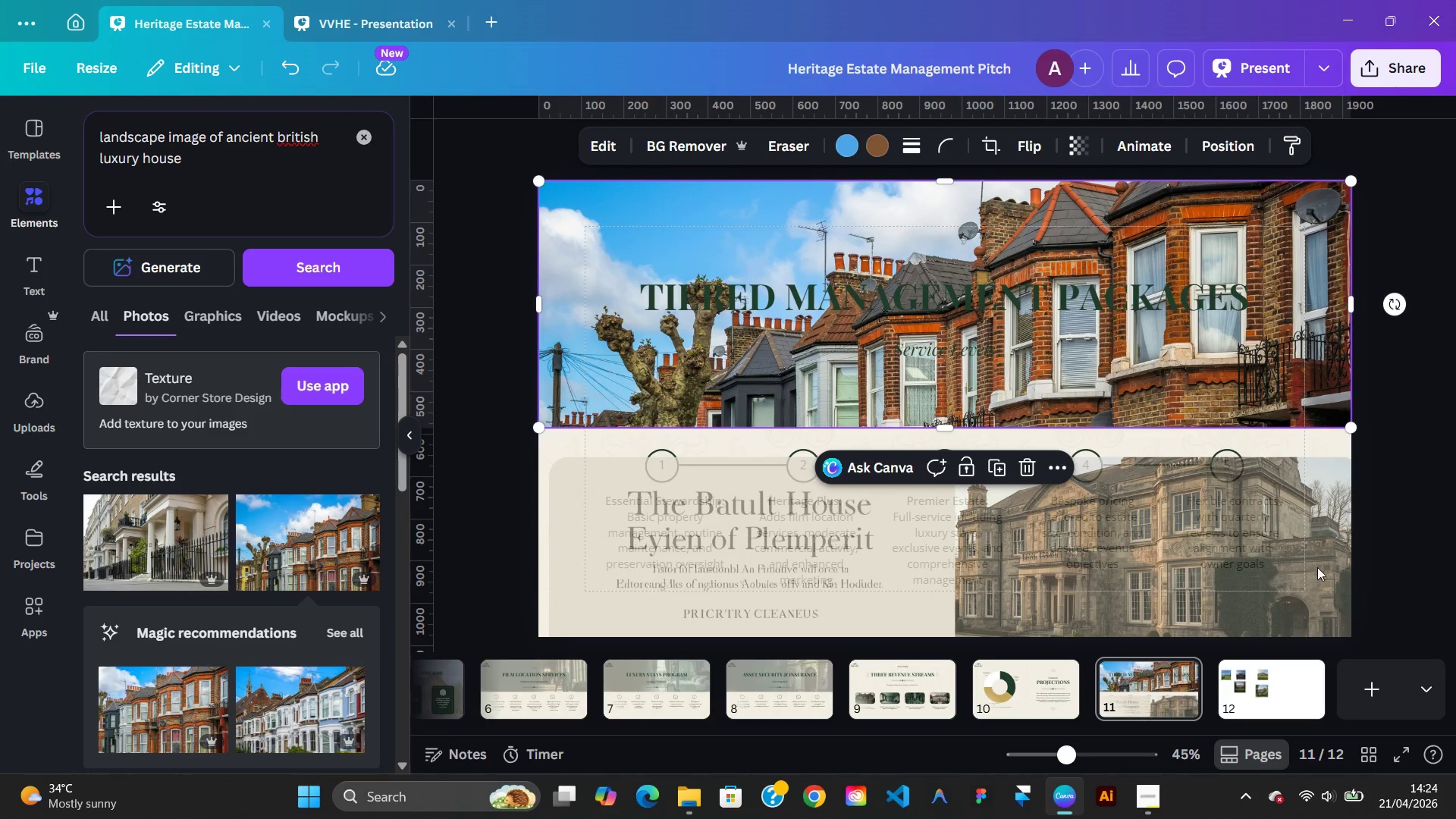 
left_click([1236, 505])
 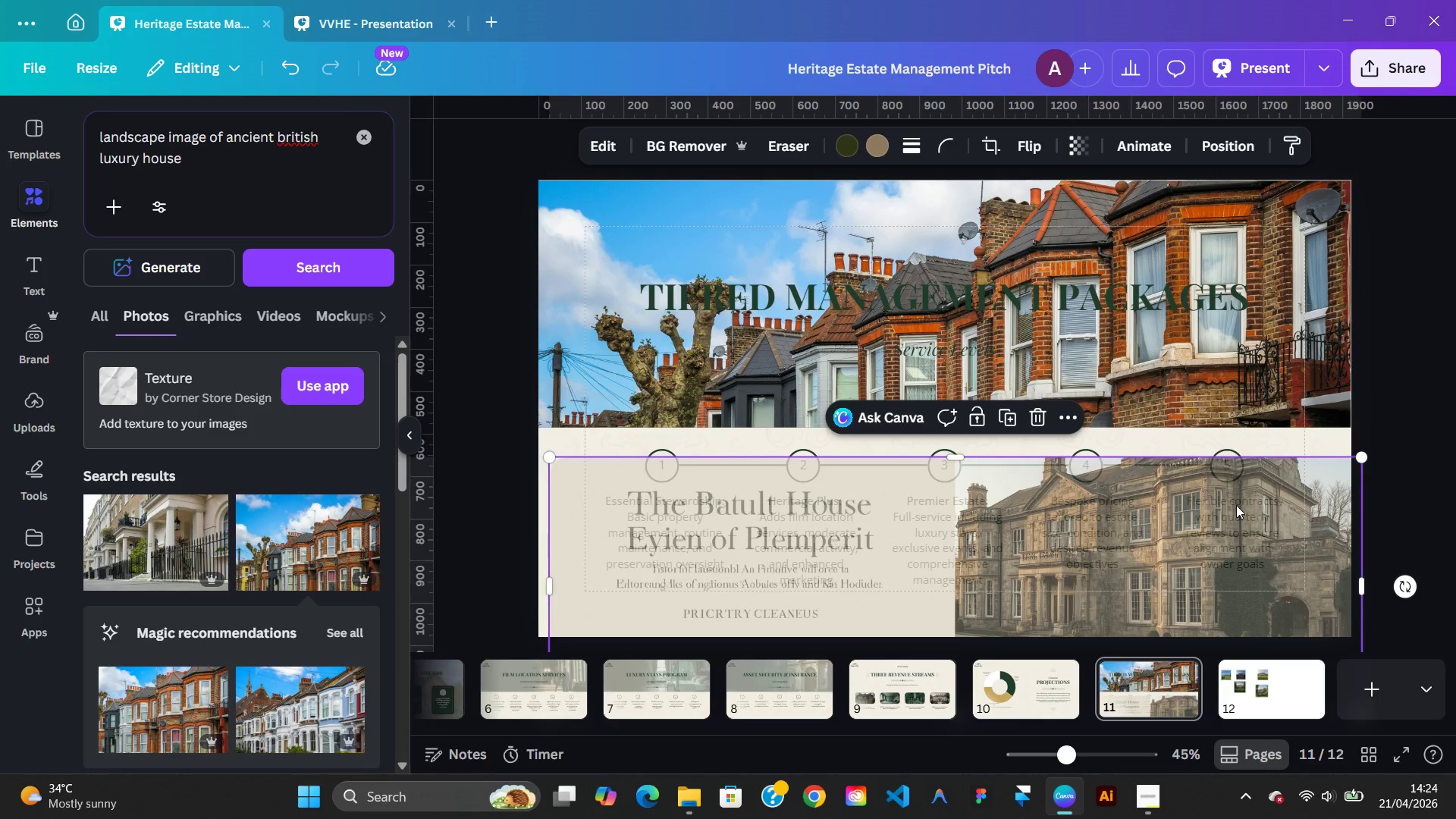 
key(Delete)
 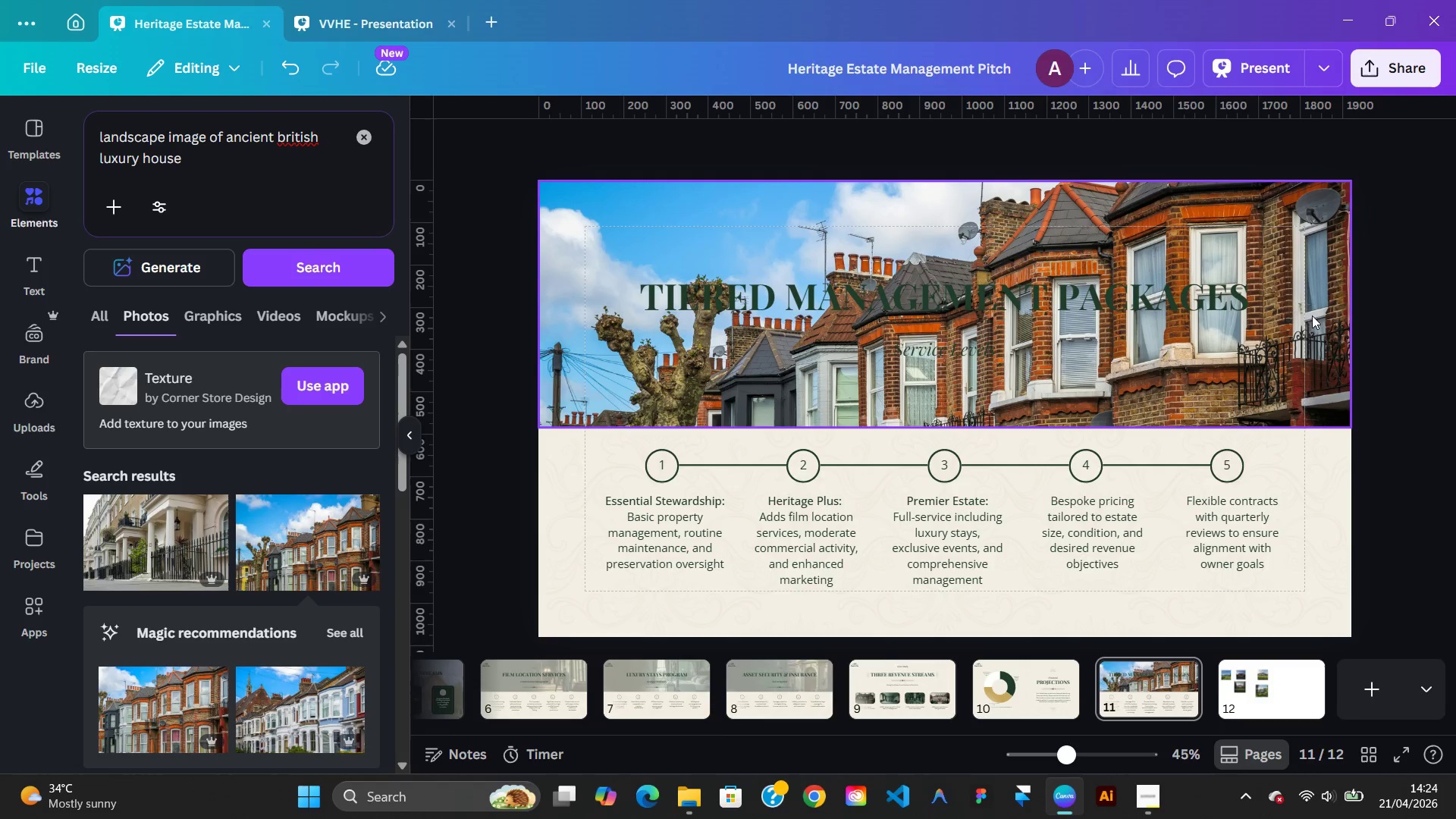 
left_click([1332, 346])
 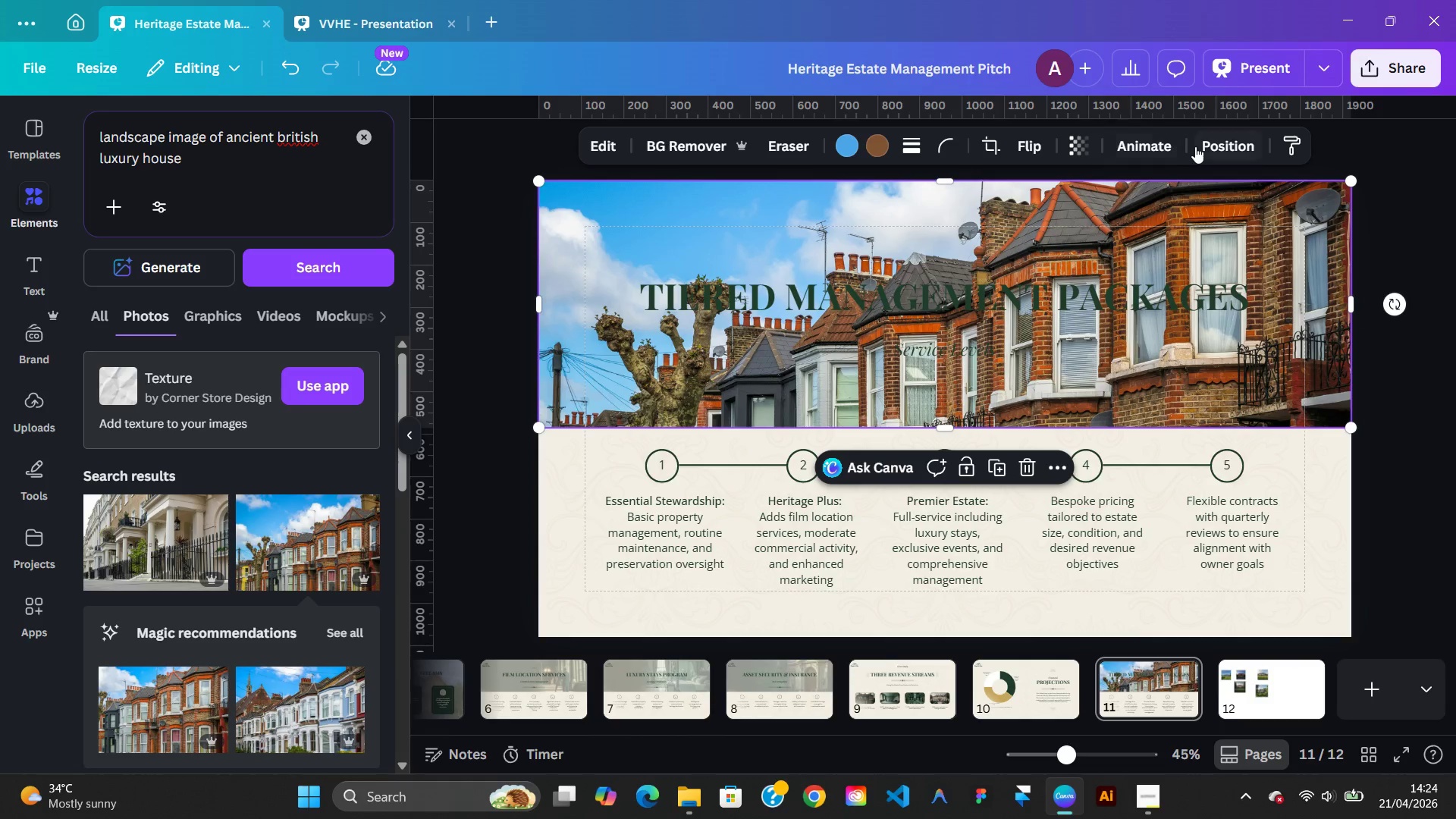 
left_click([1213, 143])
 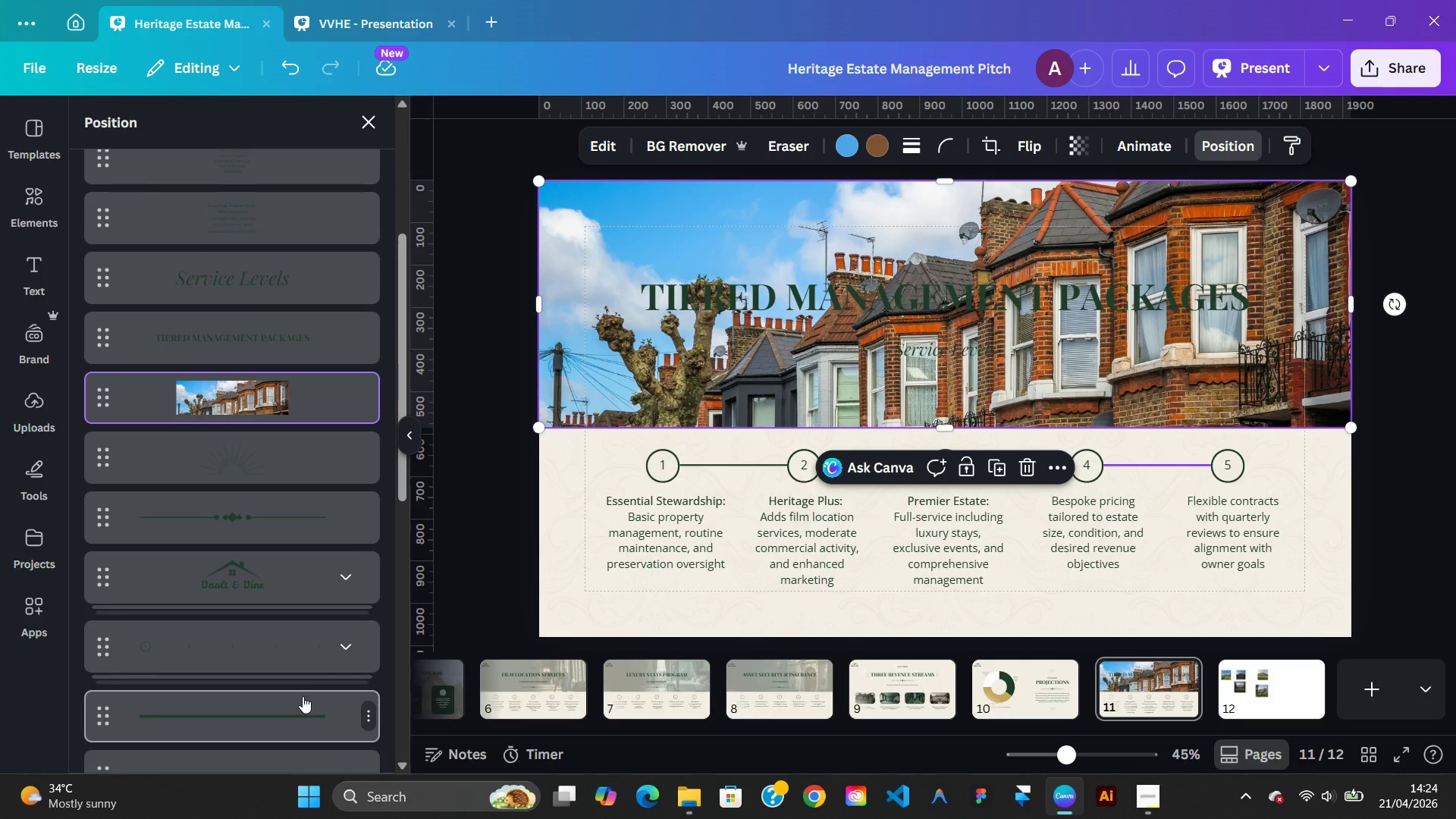 
left_click_drag(start_coordinate=[287, 385], to_coordinate=[323, 581])
 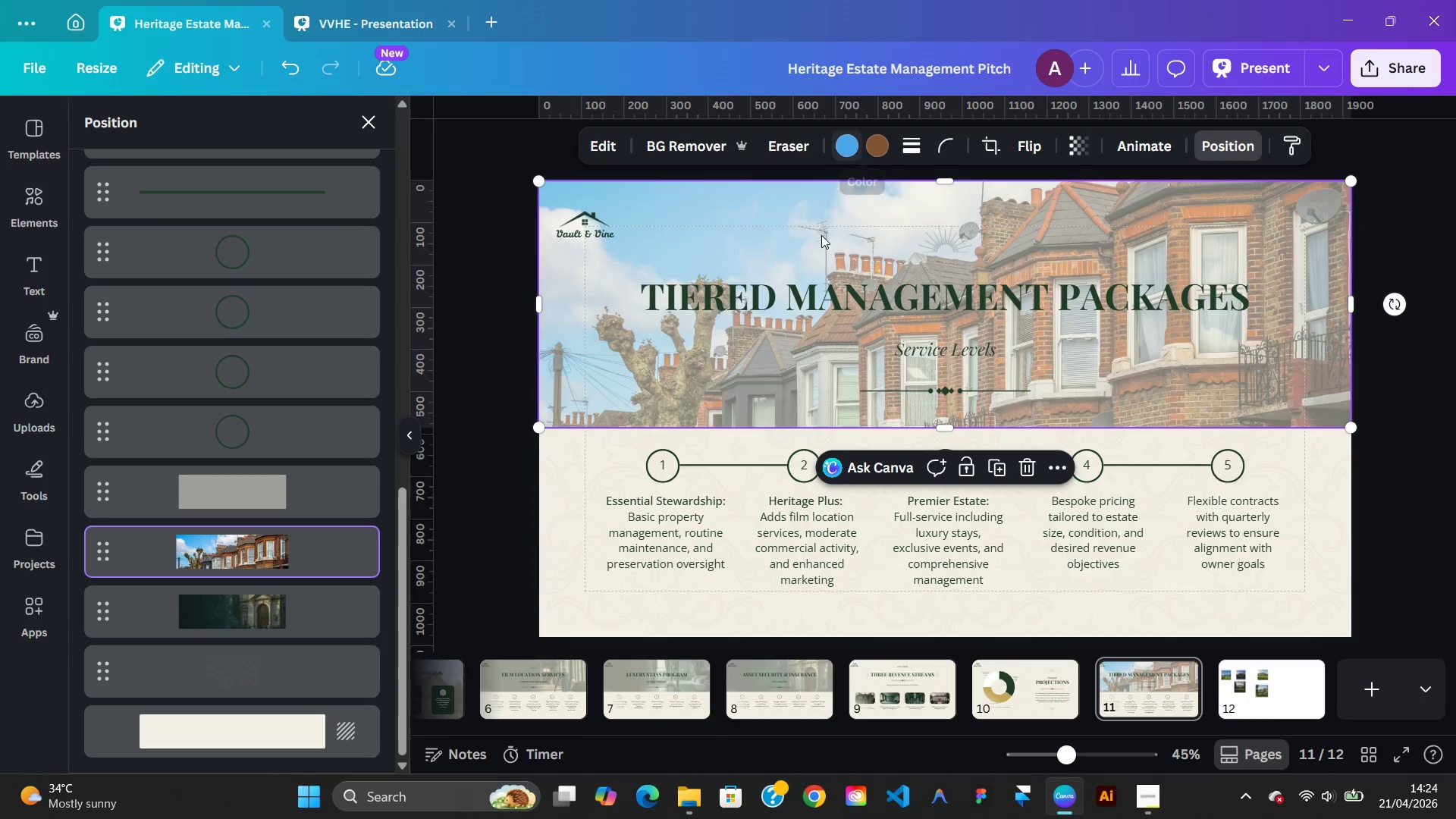 
left_click([331, 627])
 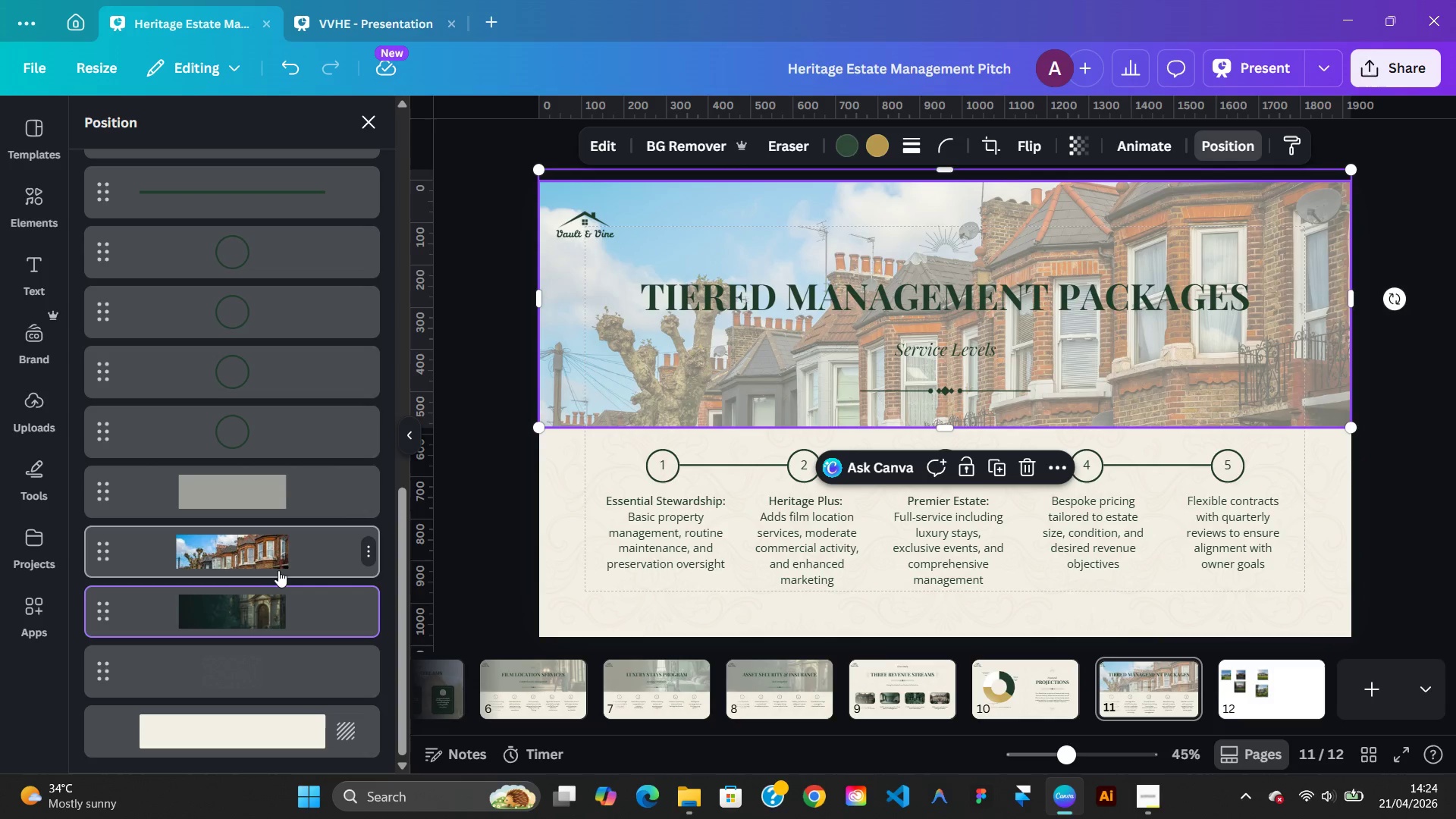 
left_click([278, 566])
 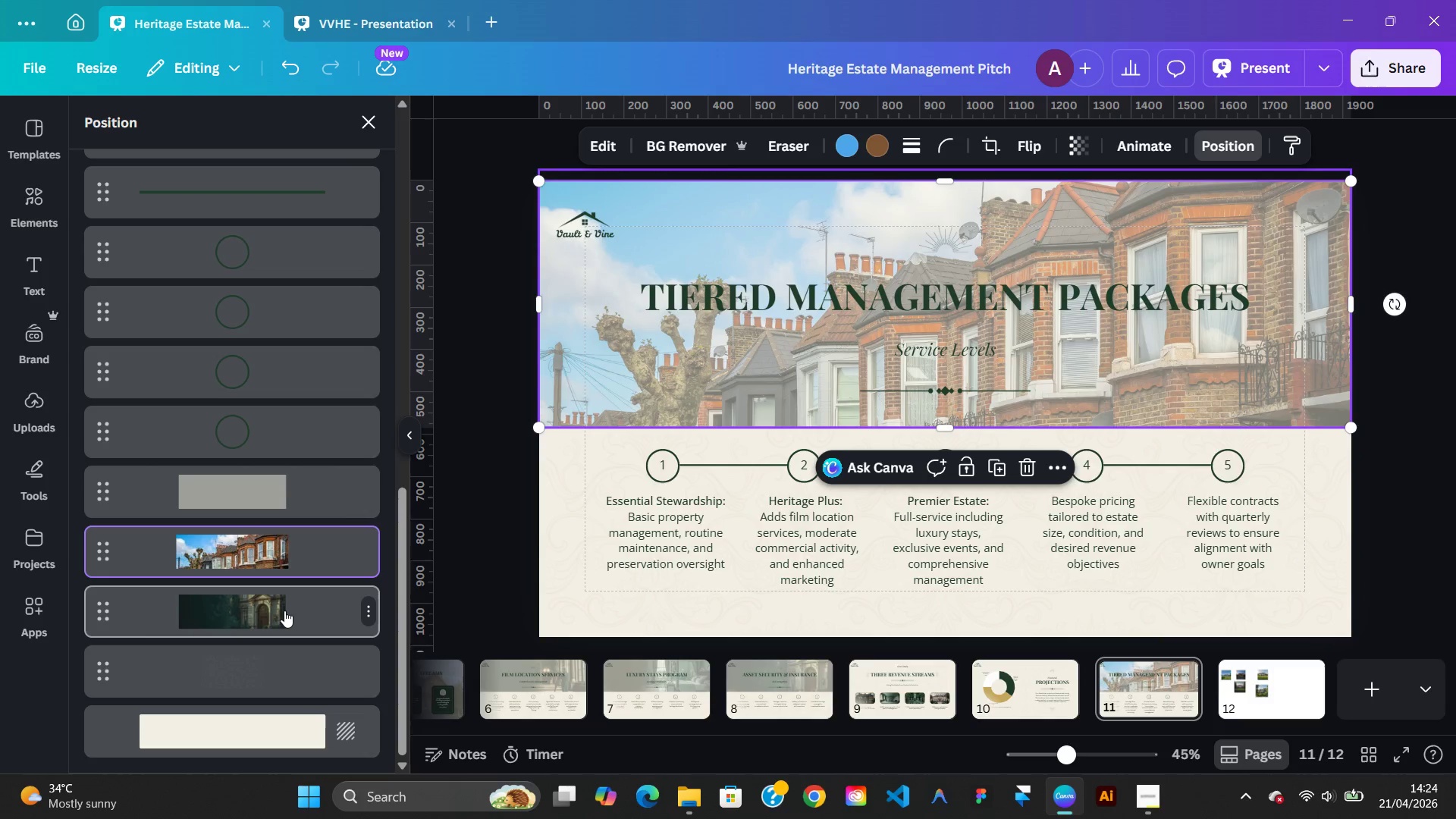 
left_click([284, 610])
 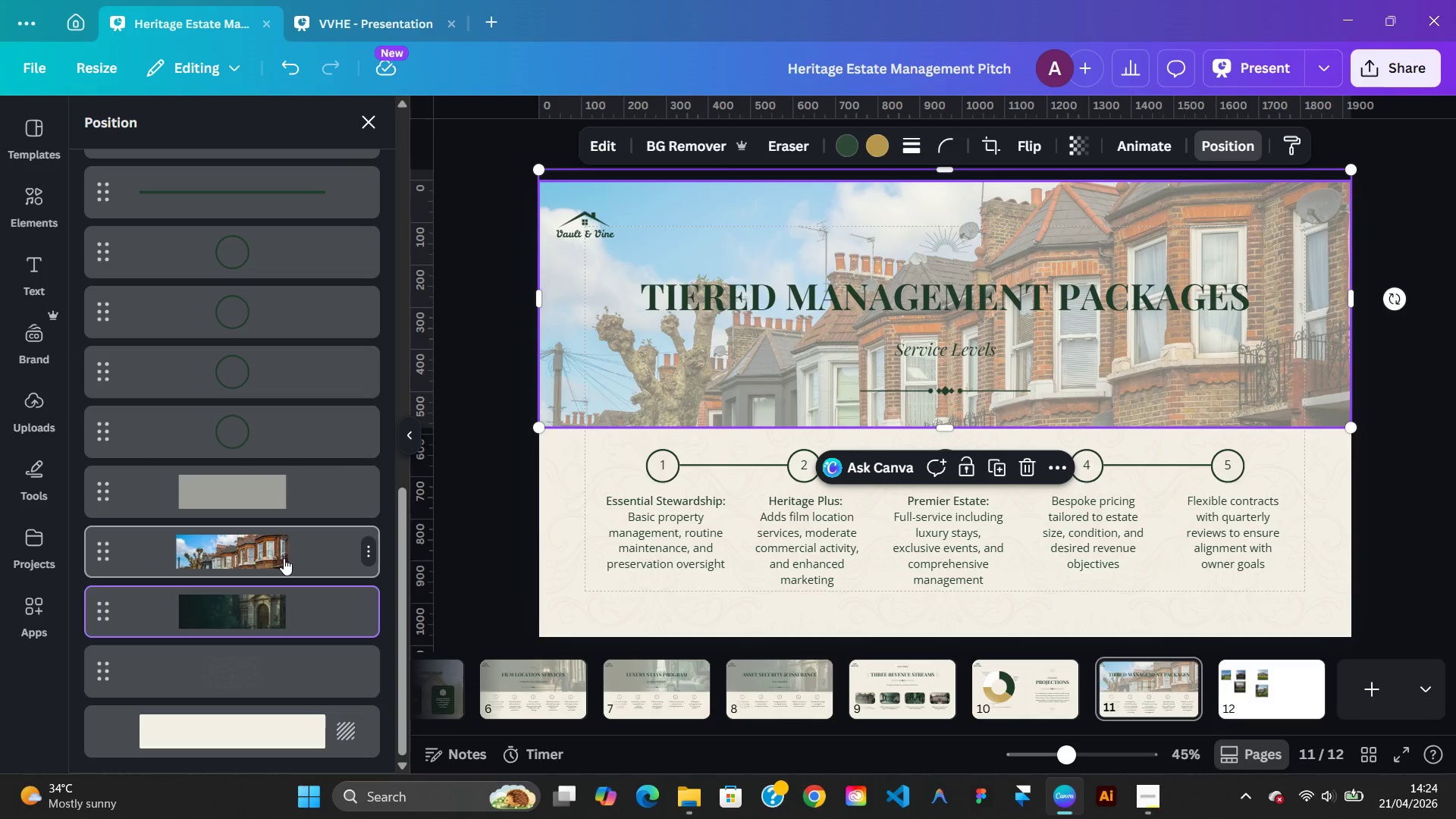 
left_click([284, 558])
 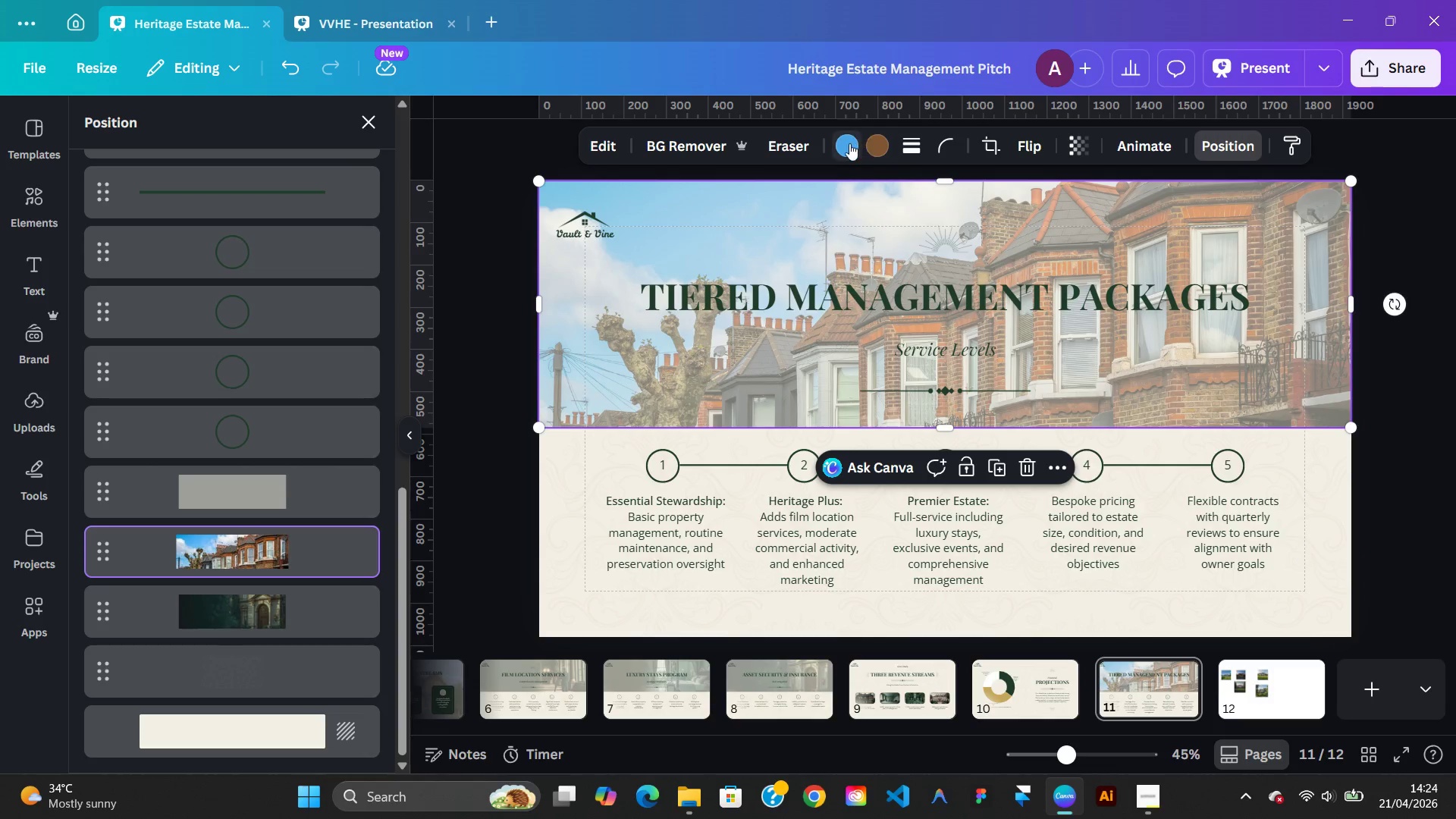 
left_click([849, 143])
 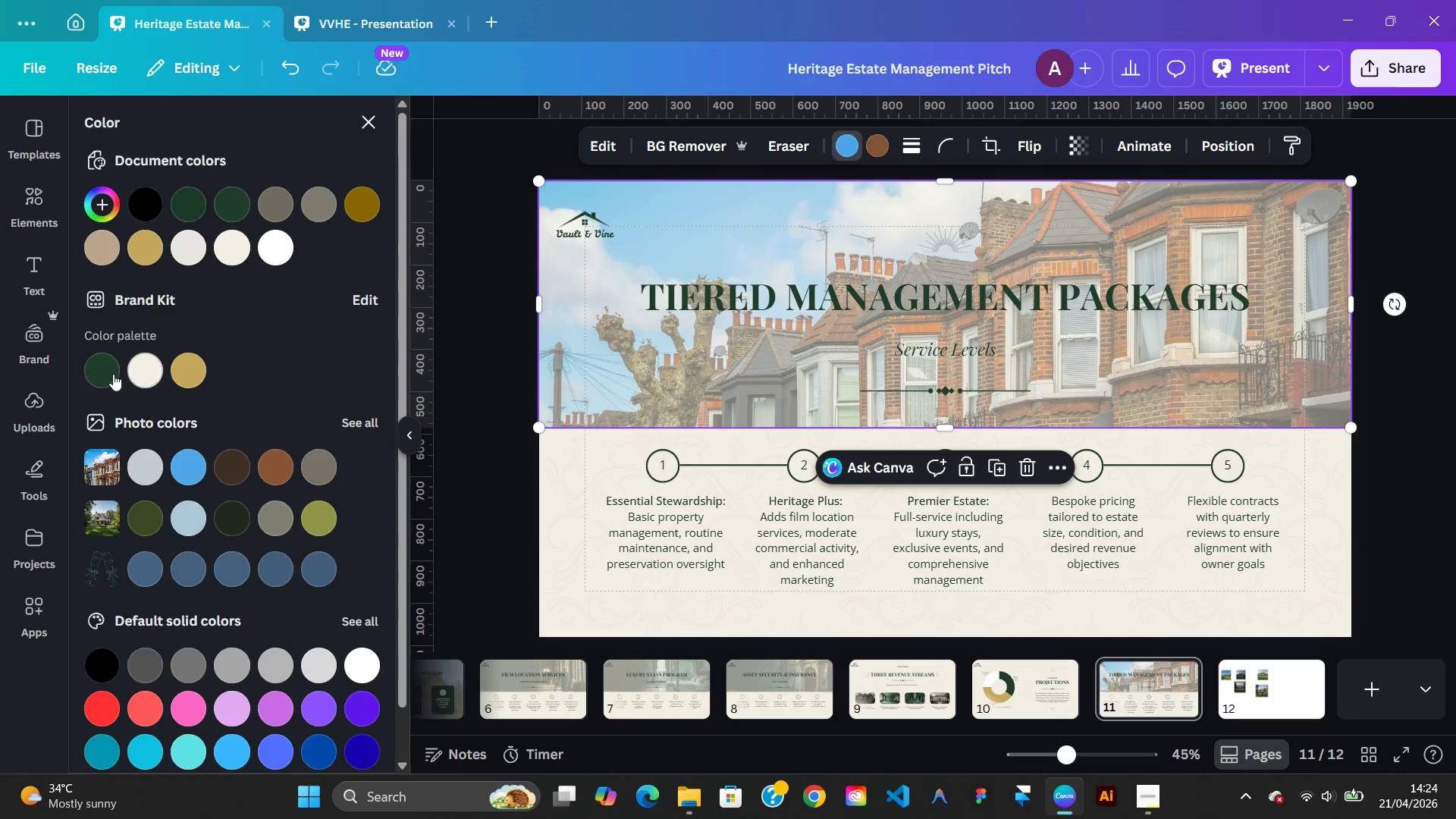 
left_click([111, 372])
 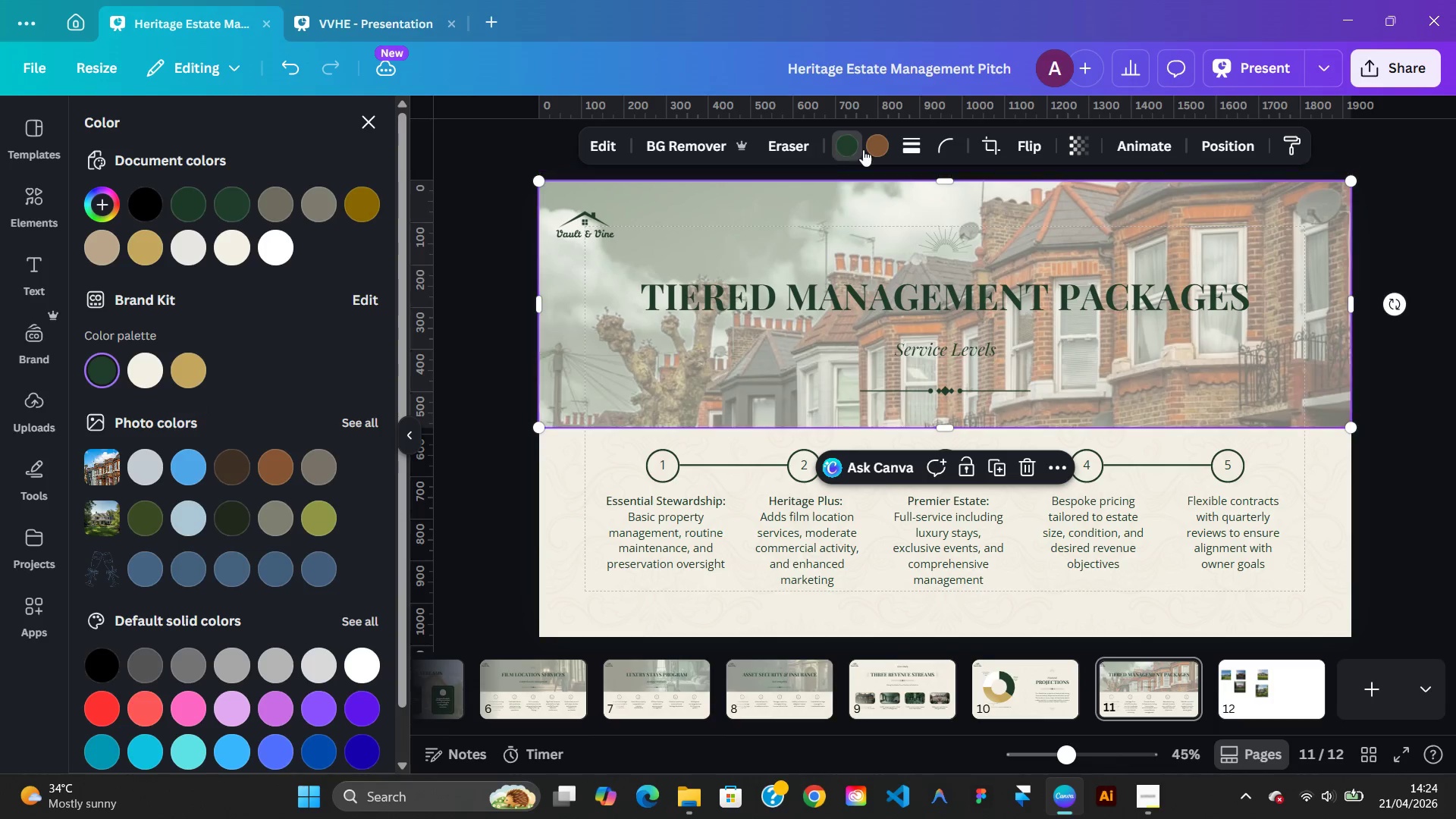 
left_click([890, 150])
 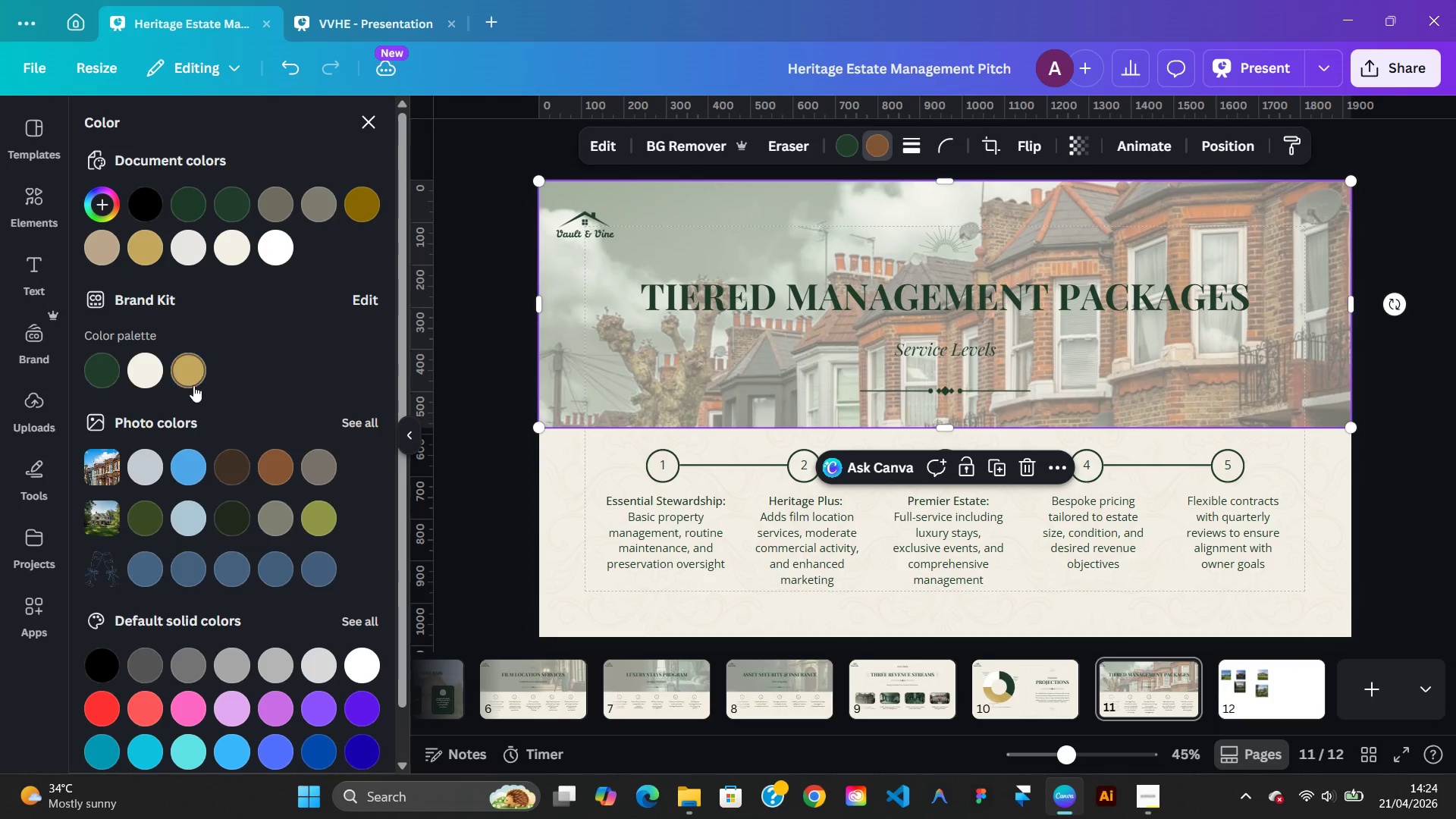 
left_click([193, 385])
 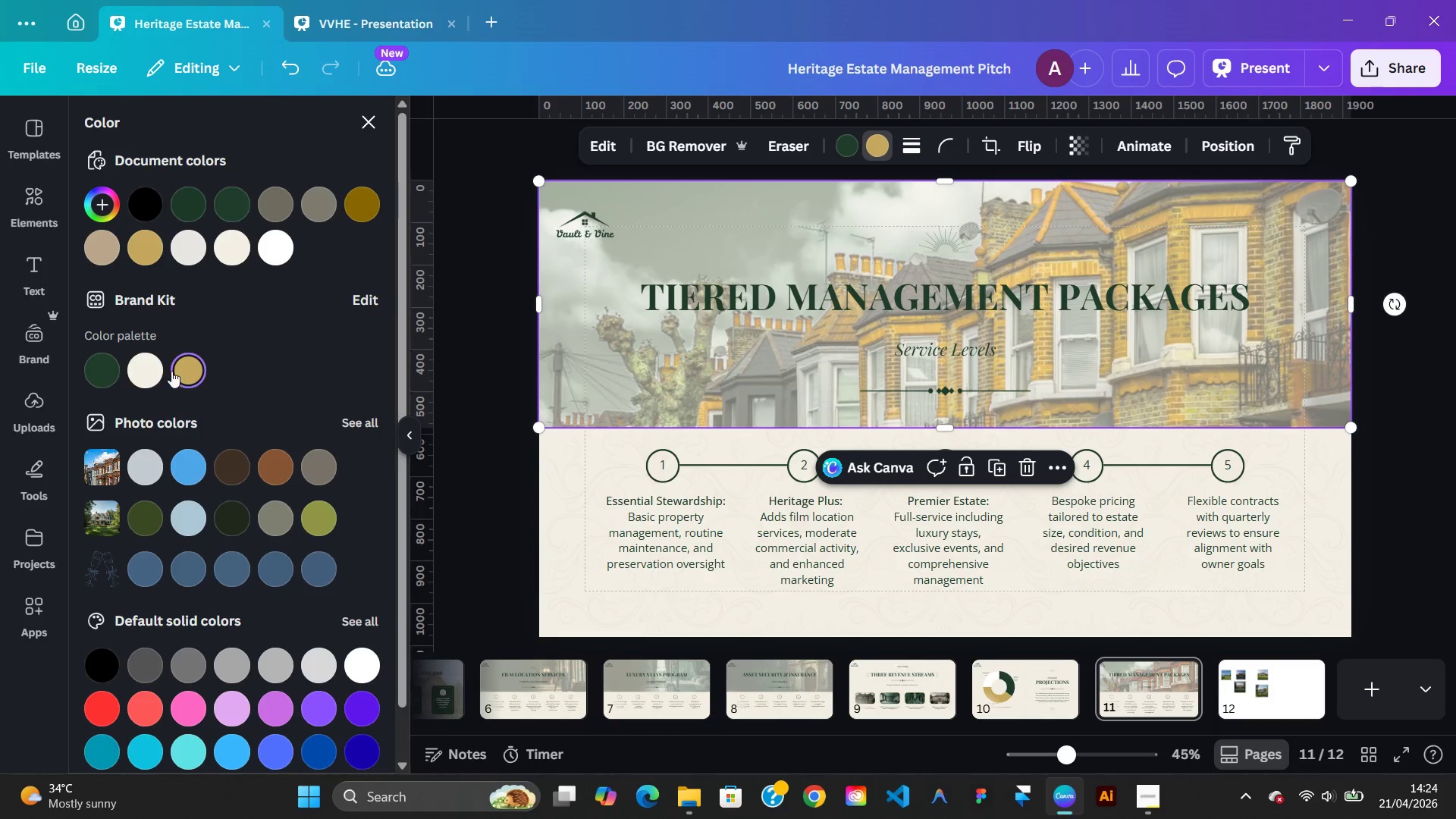 
left_click([108, 366])
 